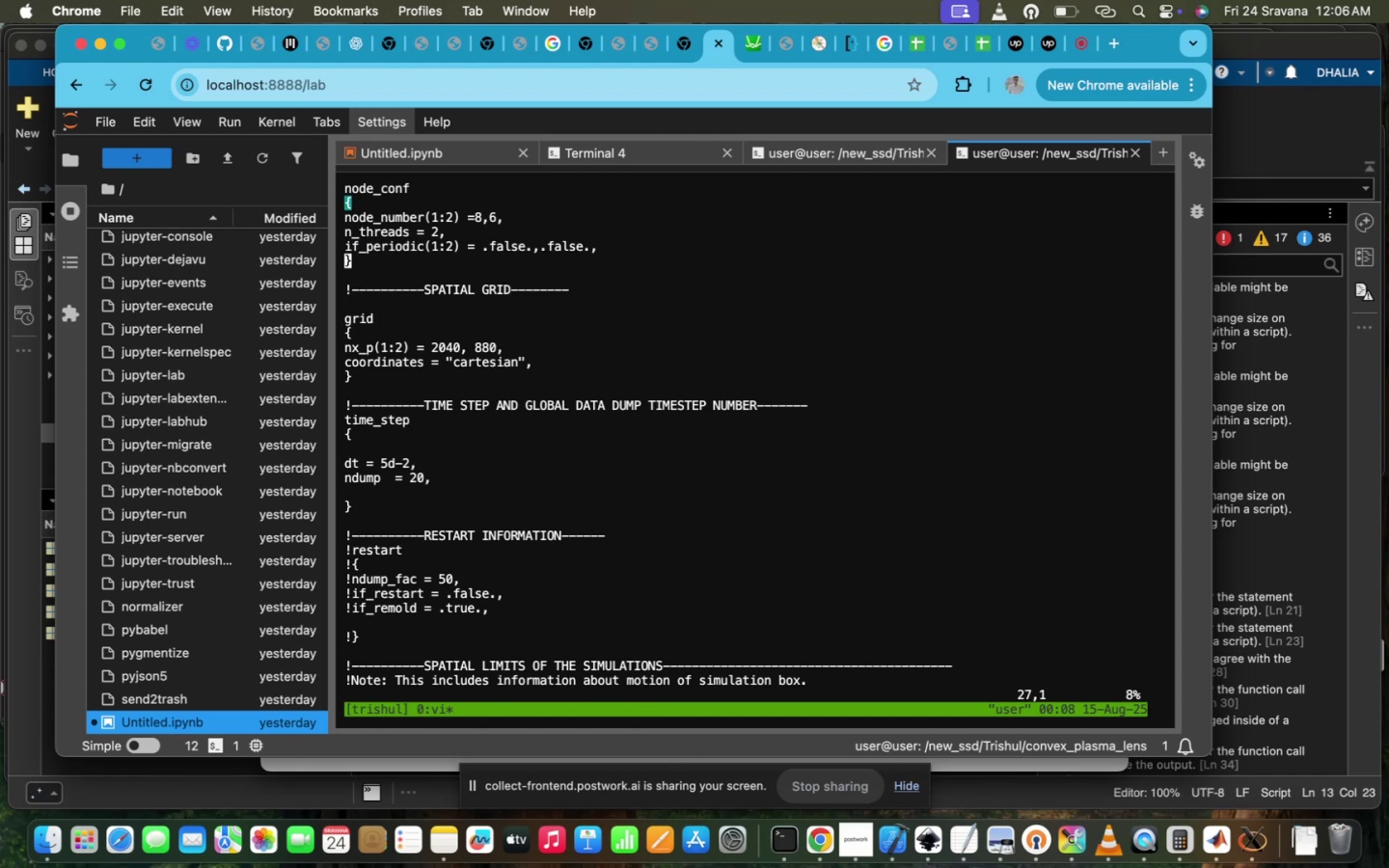 
scroll: coordinate [851, 668], scroll_direction: down, amount: 178.0
 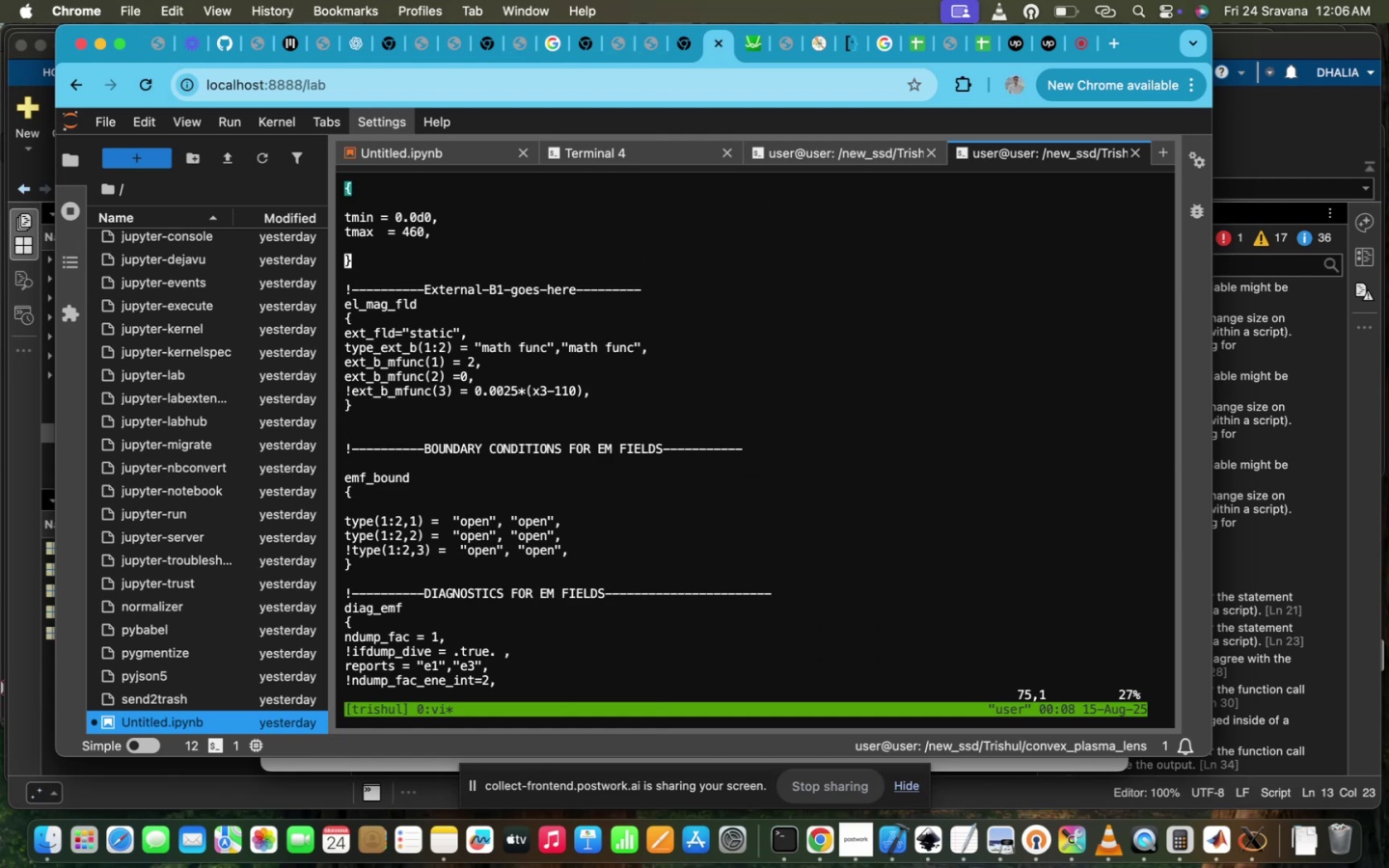 
key(Control+Z)
 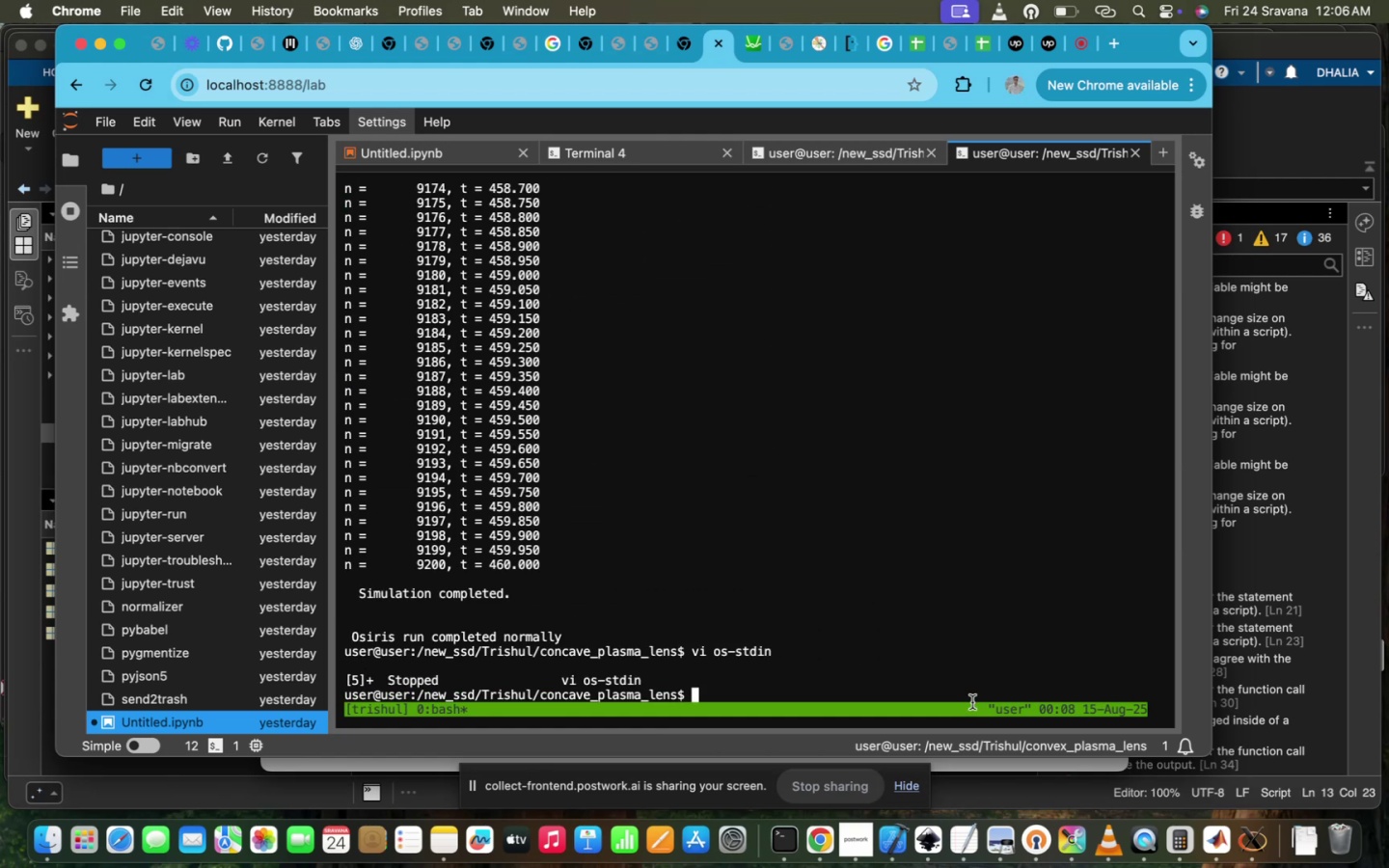 
type(cd ../con)
key(Tab)
type(v)
key(Tab)
 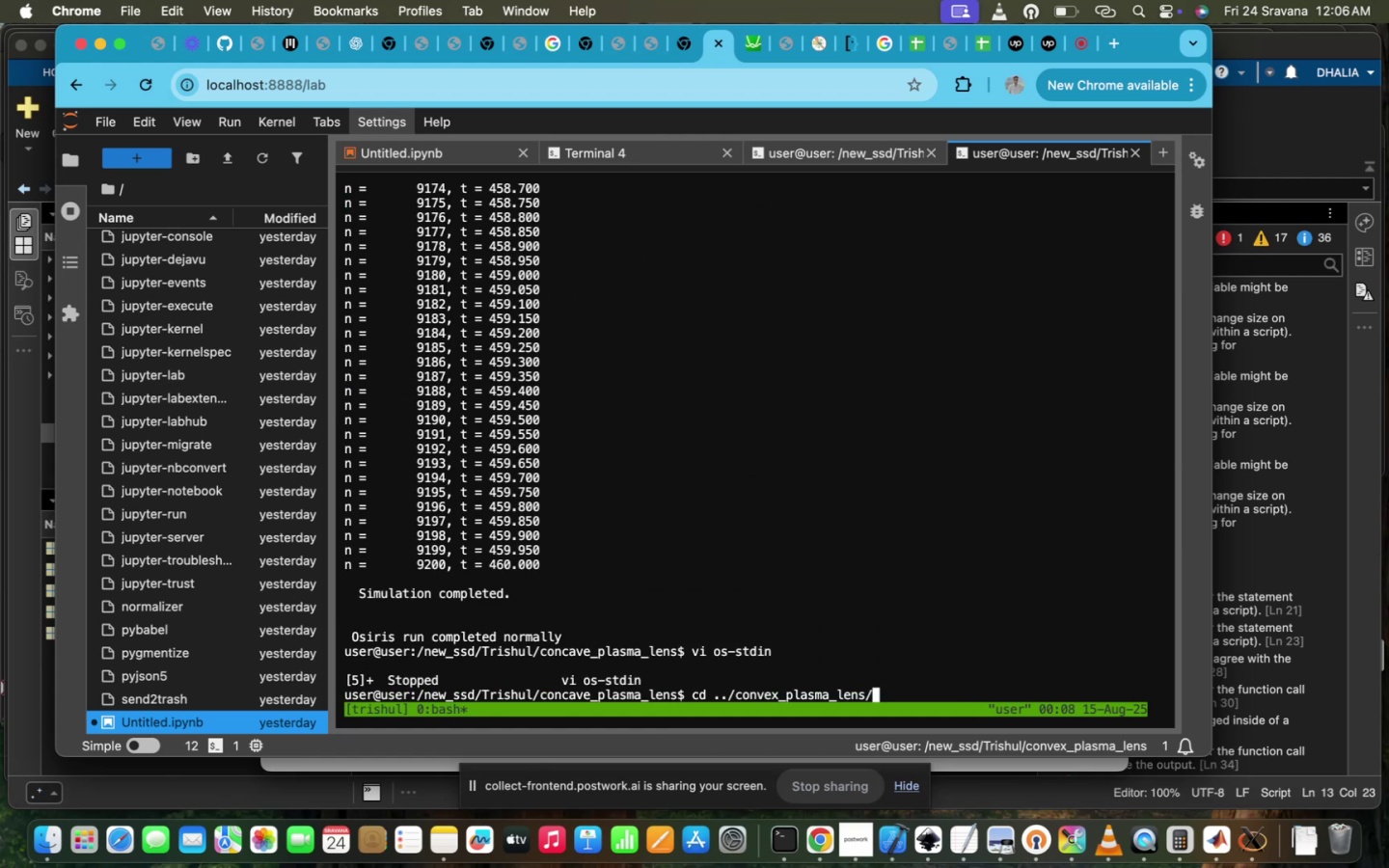 
key(Enter)
 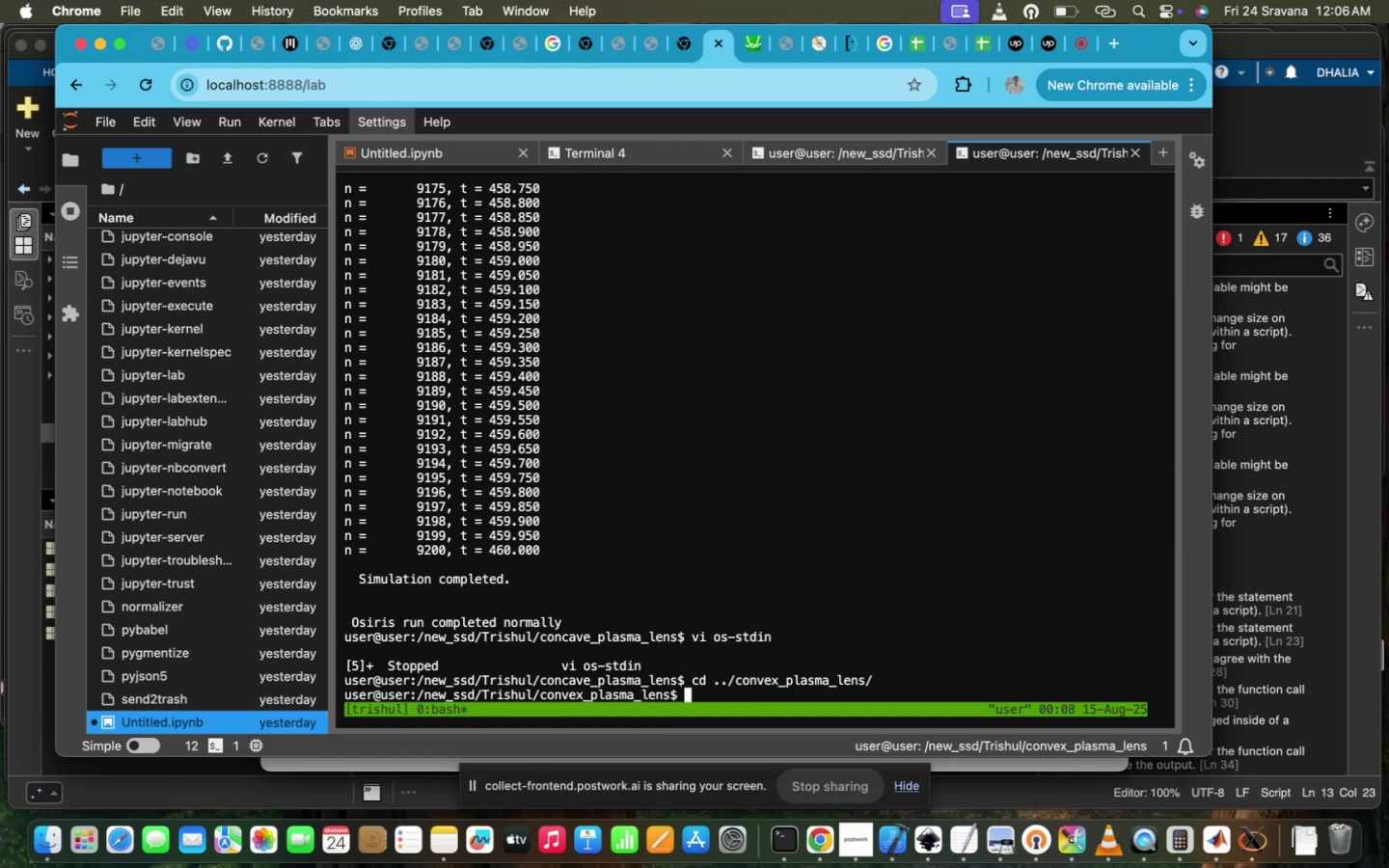 
type(ls)
 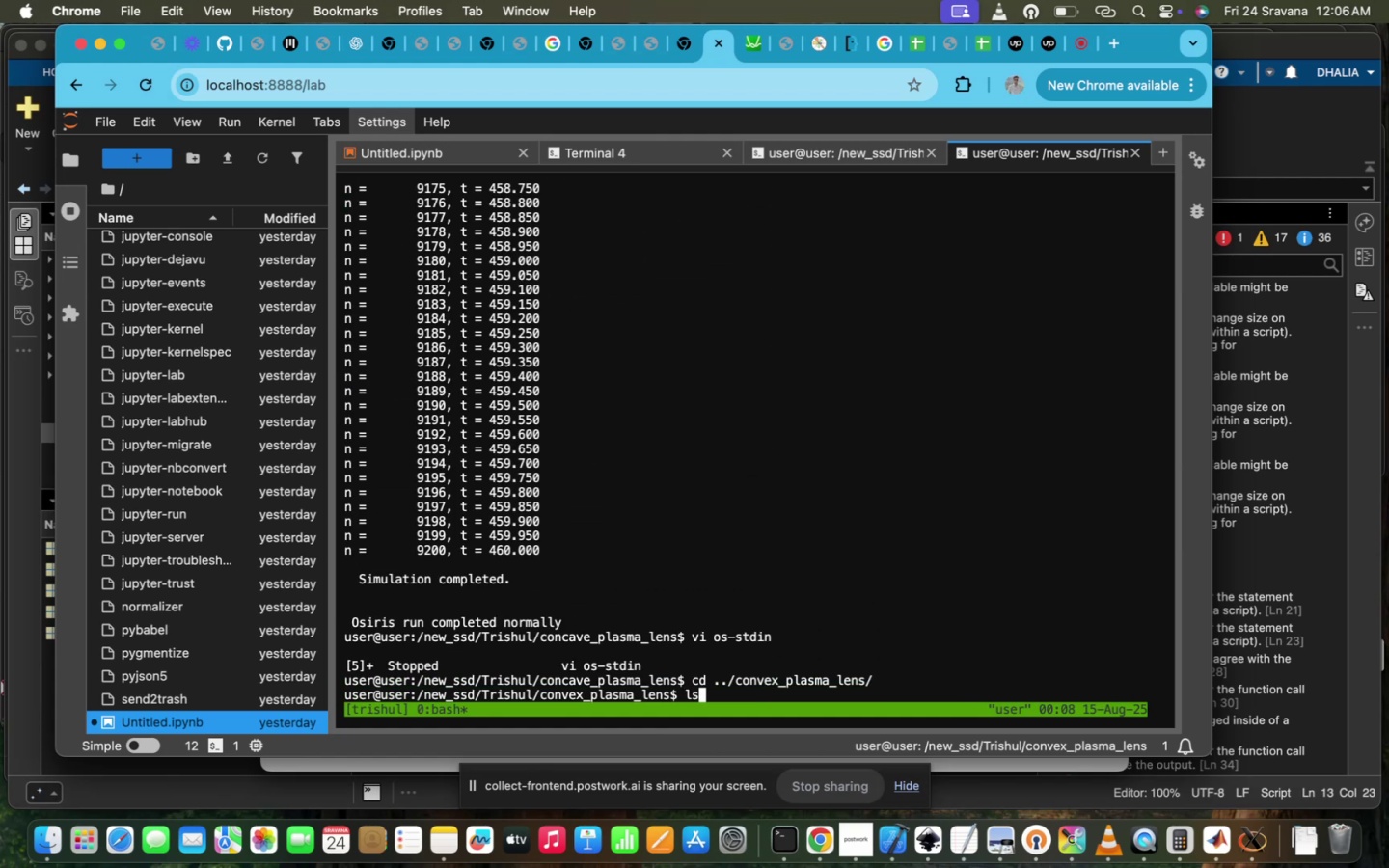 
key(Enter)
 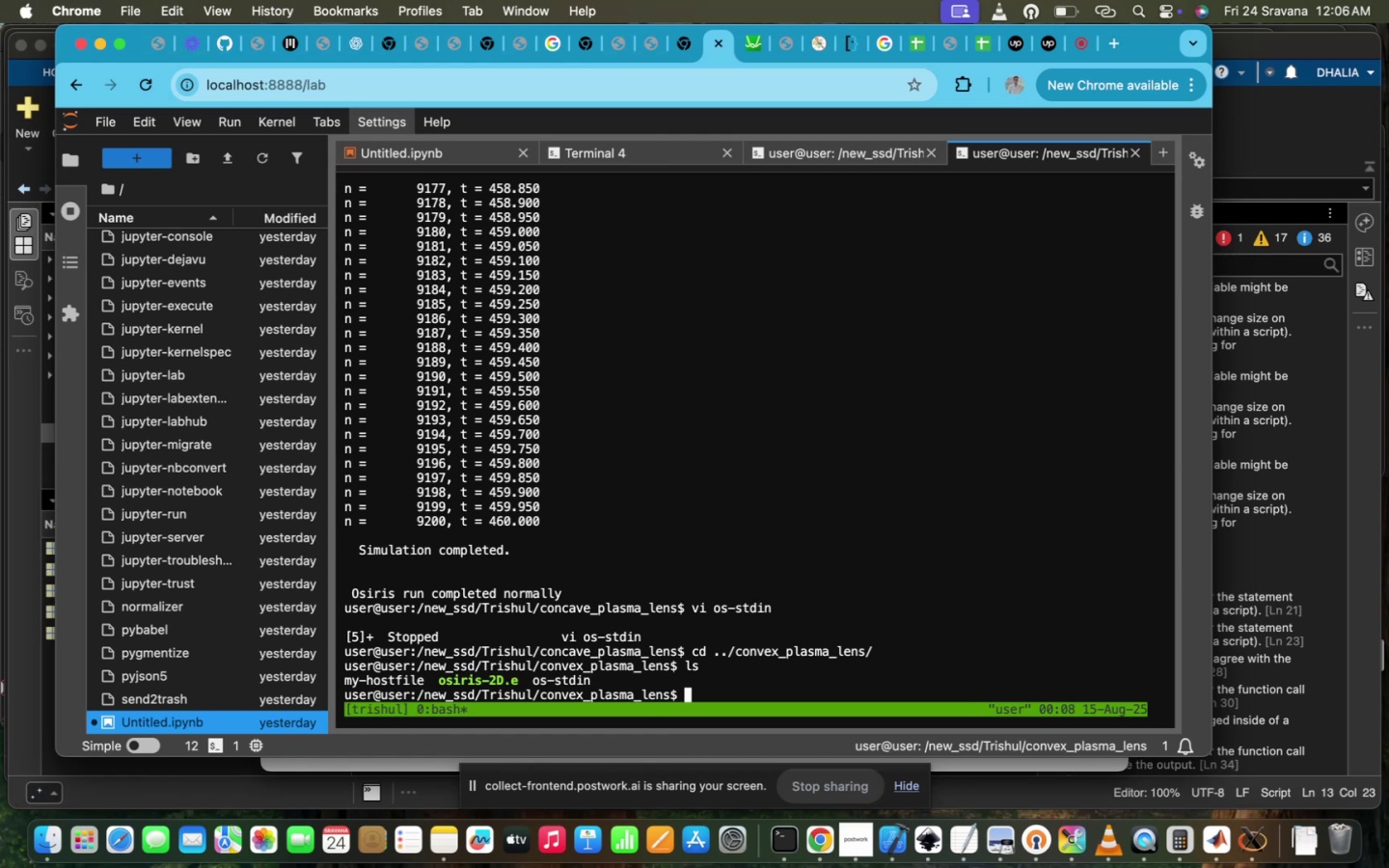 
key(ArrowUp)
 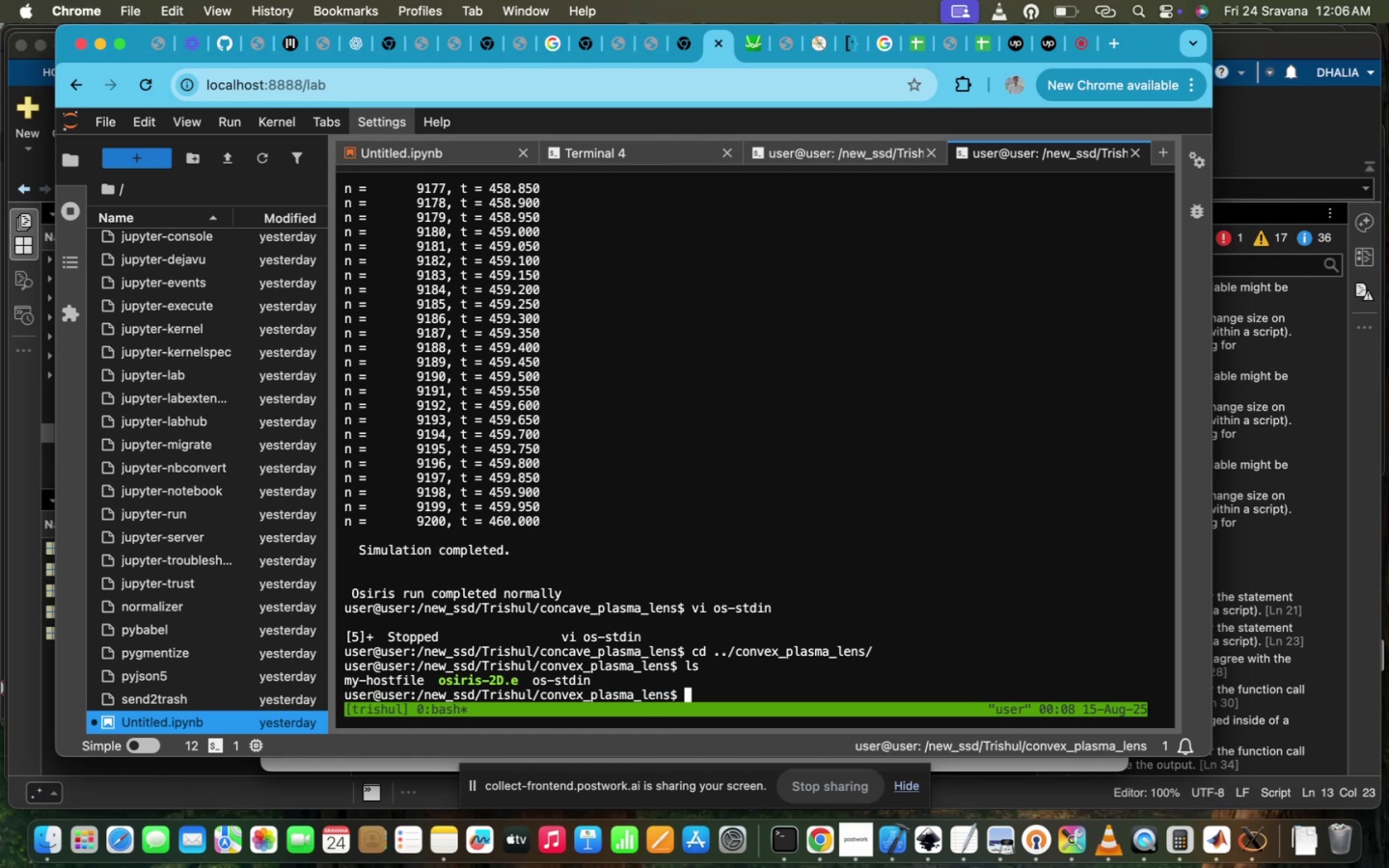 
key(ArrowUp)
 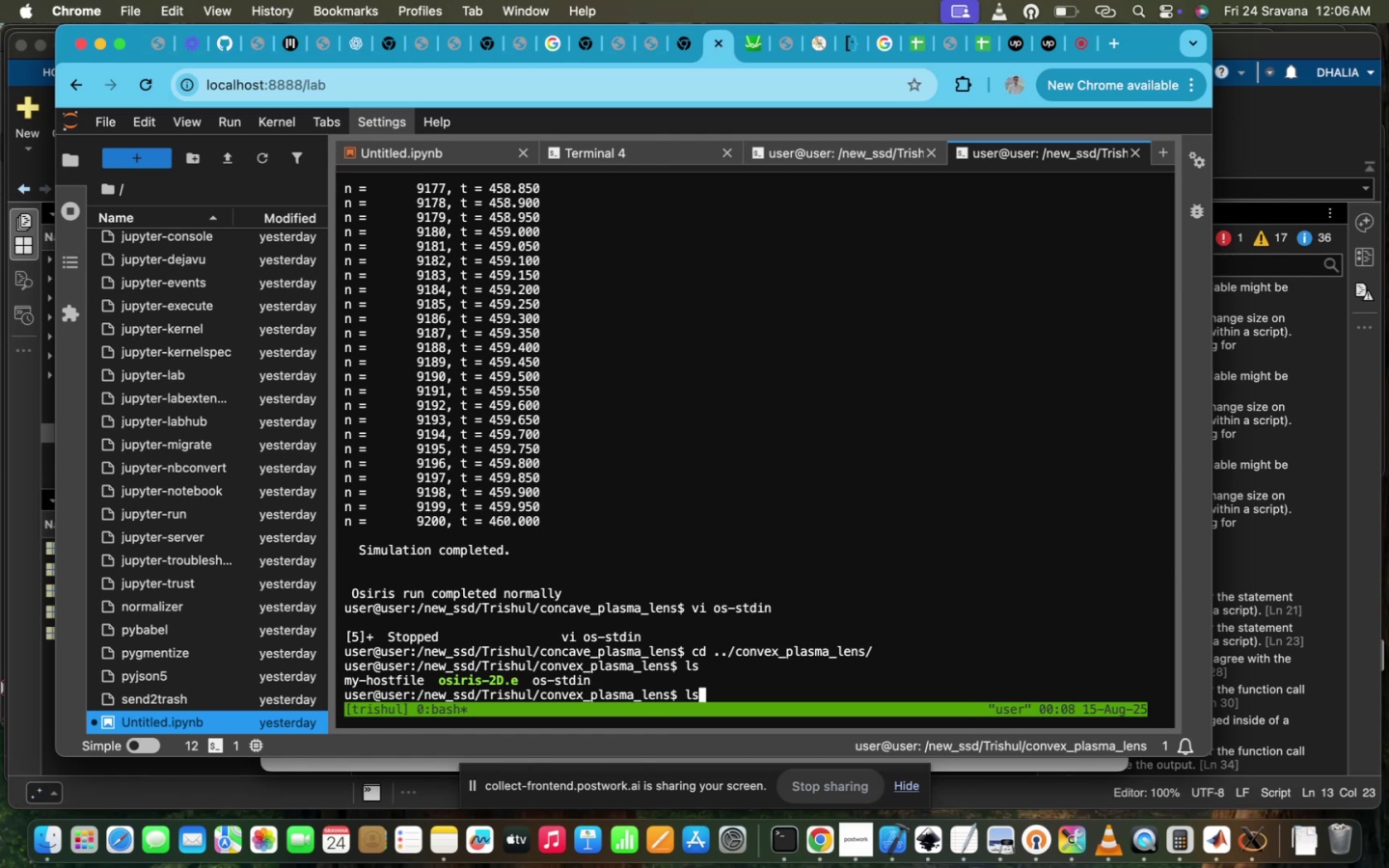 
key(ArrowUp)
 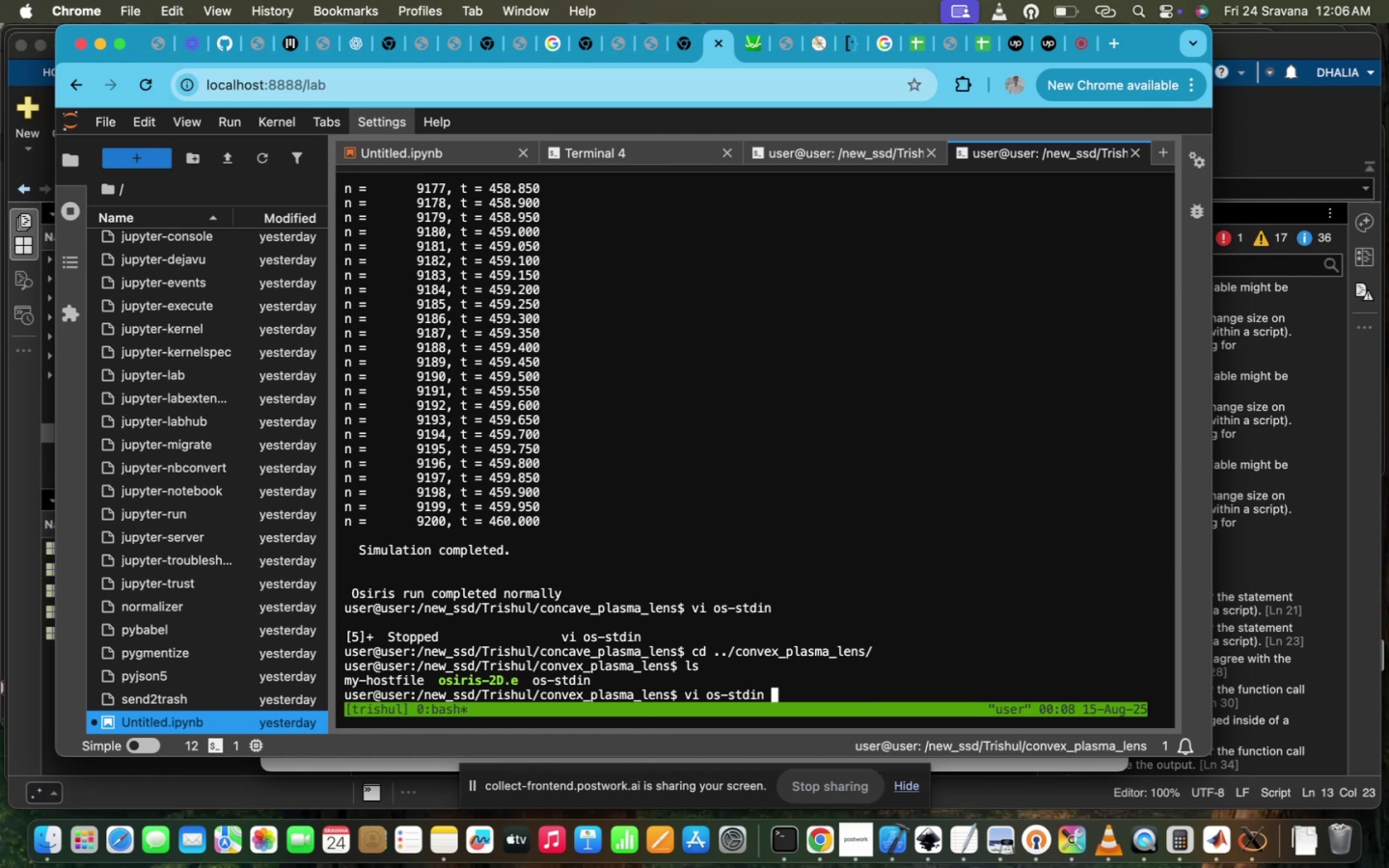 
key(ArrowUp)
 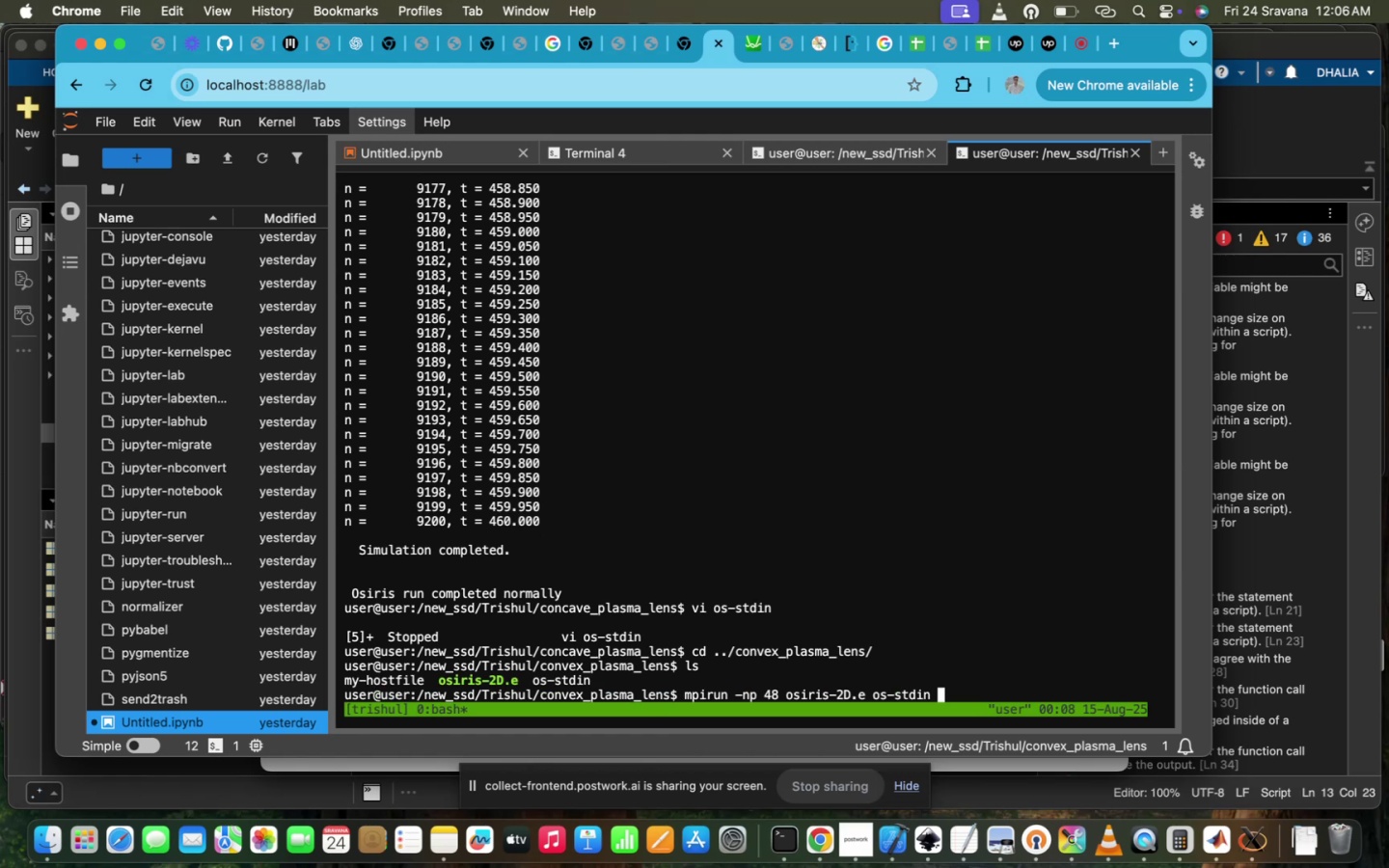 
key(ArrowUp)
 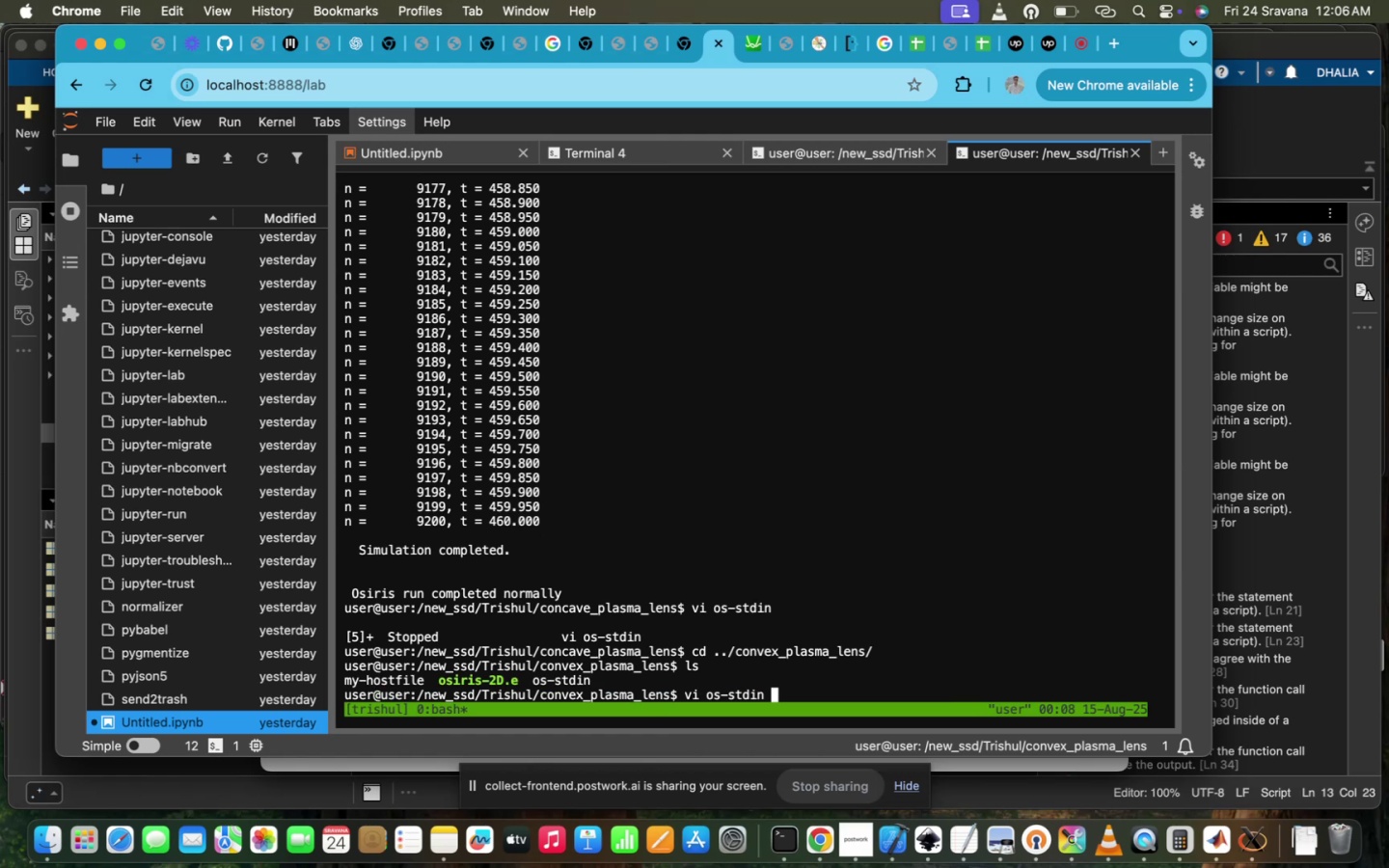 
key(ArrowDown)
 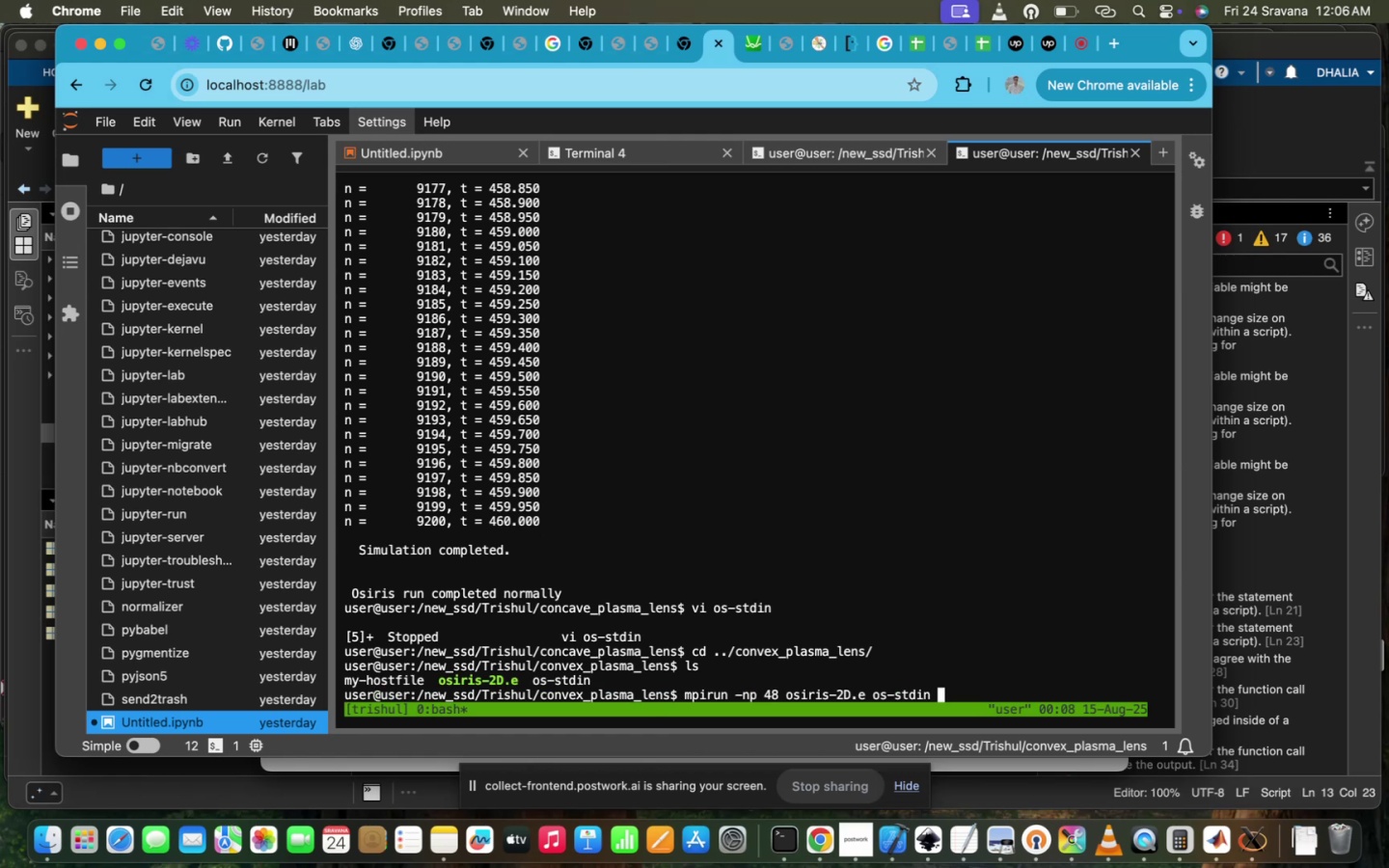 
key(Enter)
 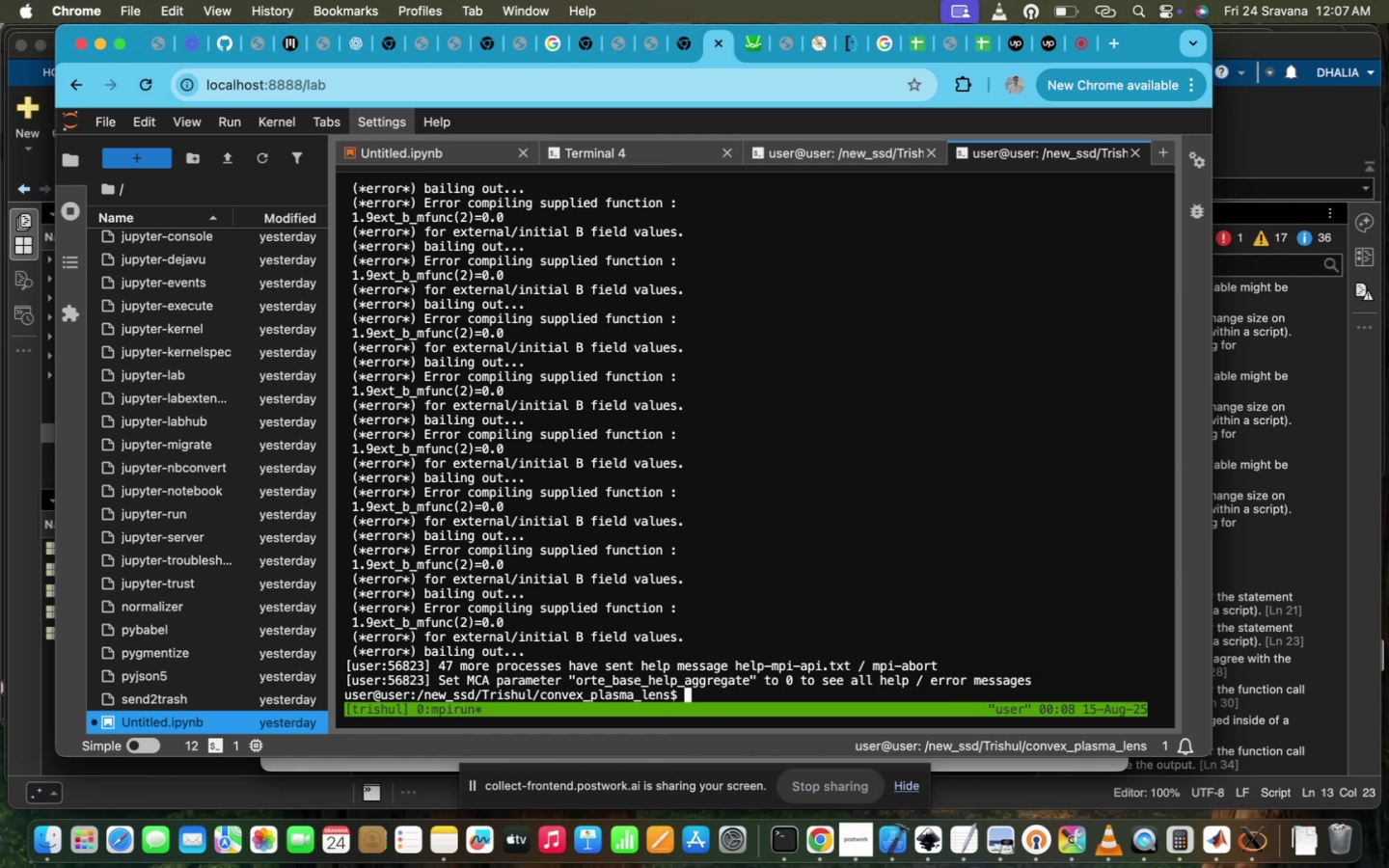 
wait(6.32)
 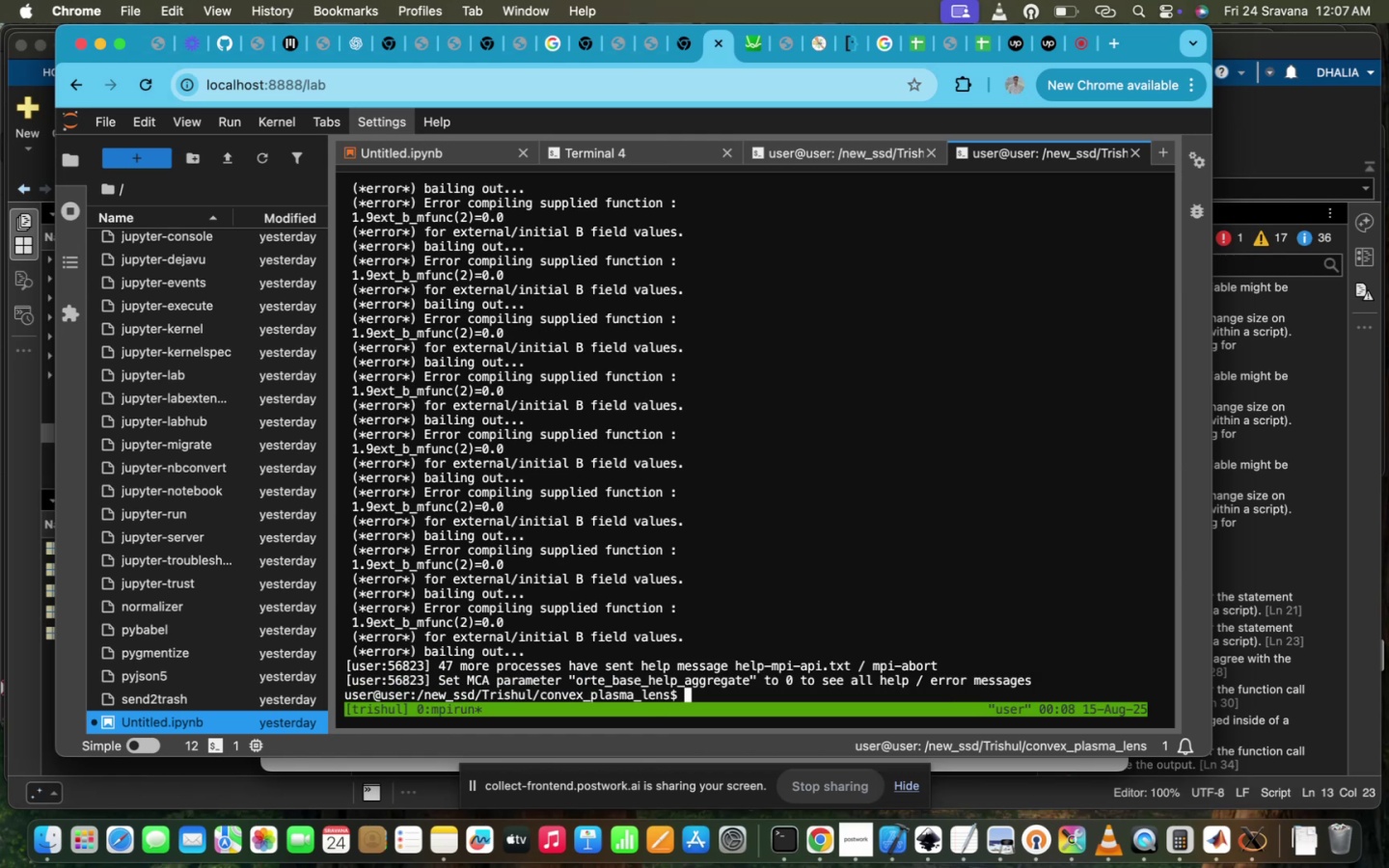 
key(ArrowUp)
 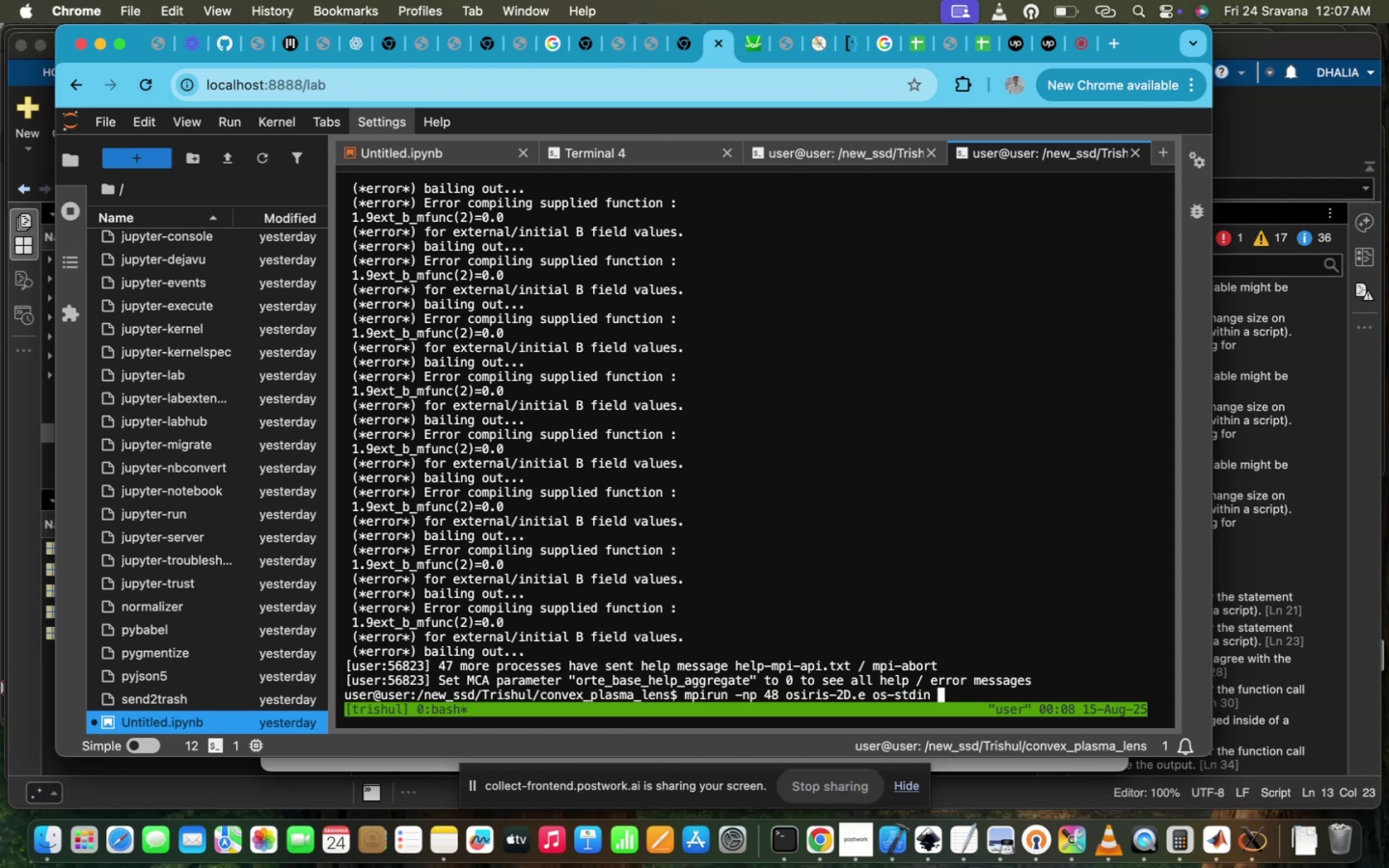 
key(ArrowUp)
 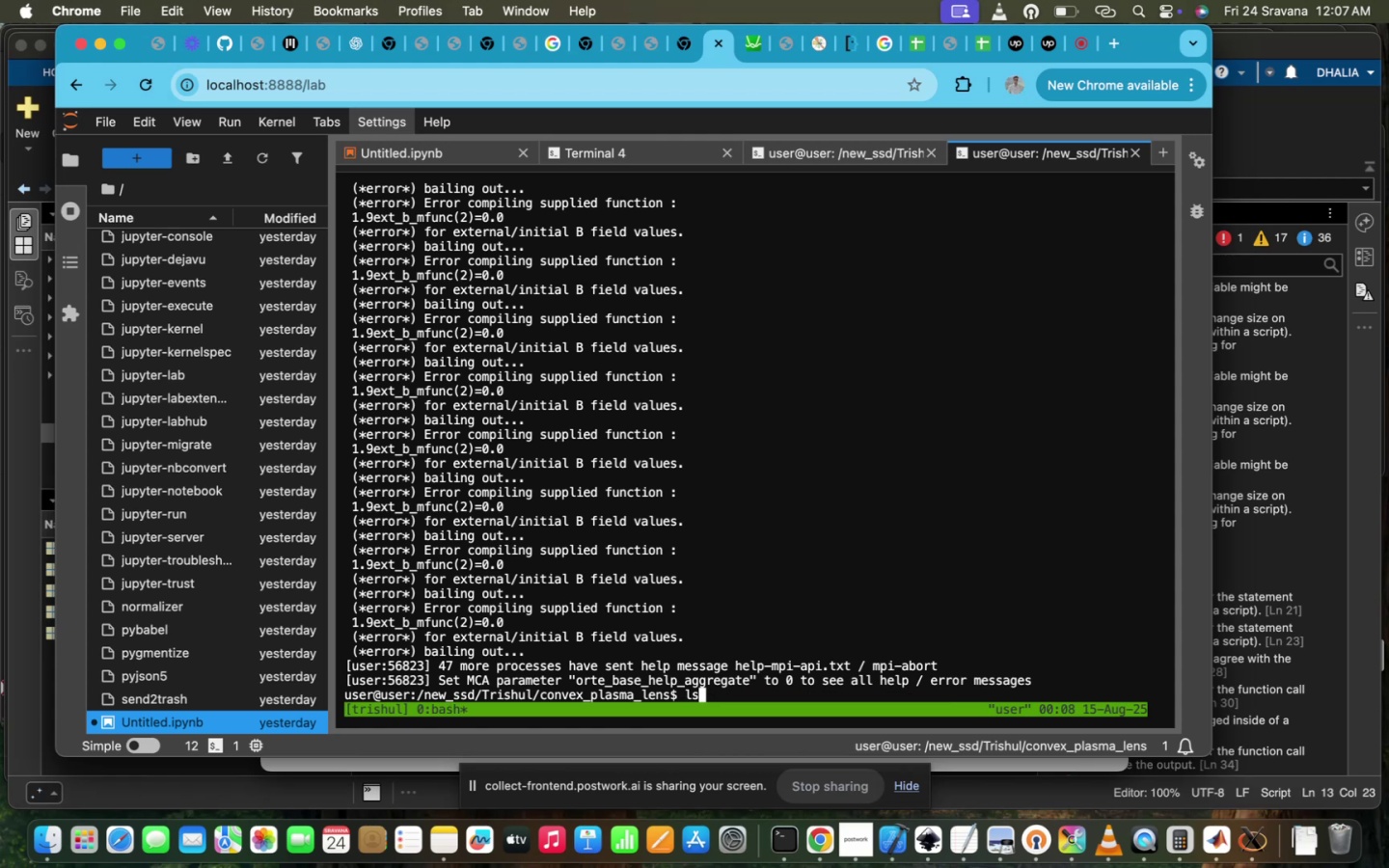 
key(ArrowUp)
 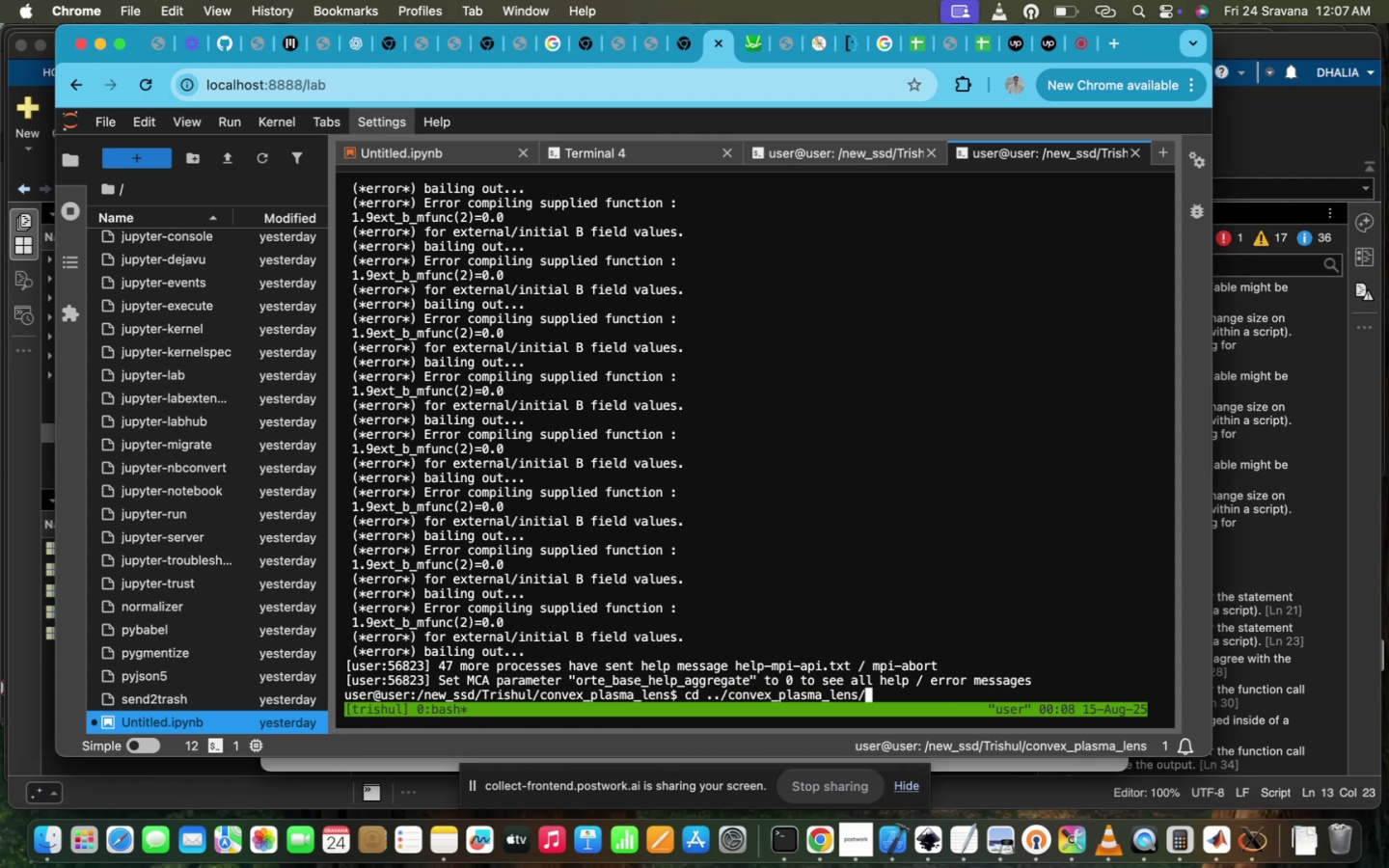 
key(ArrowUp)
 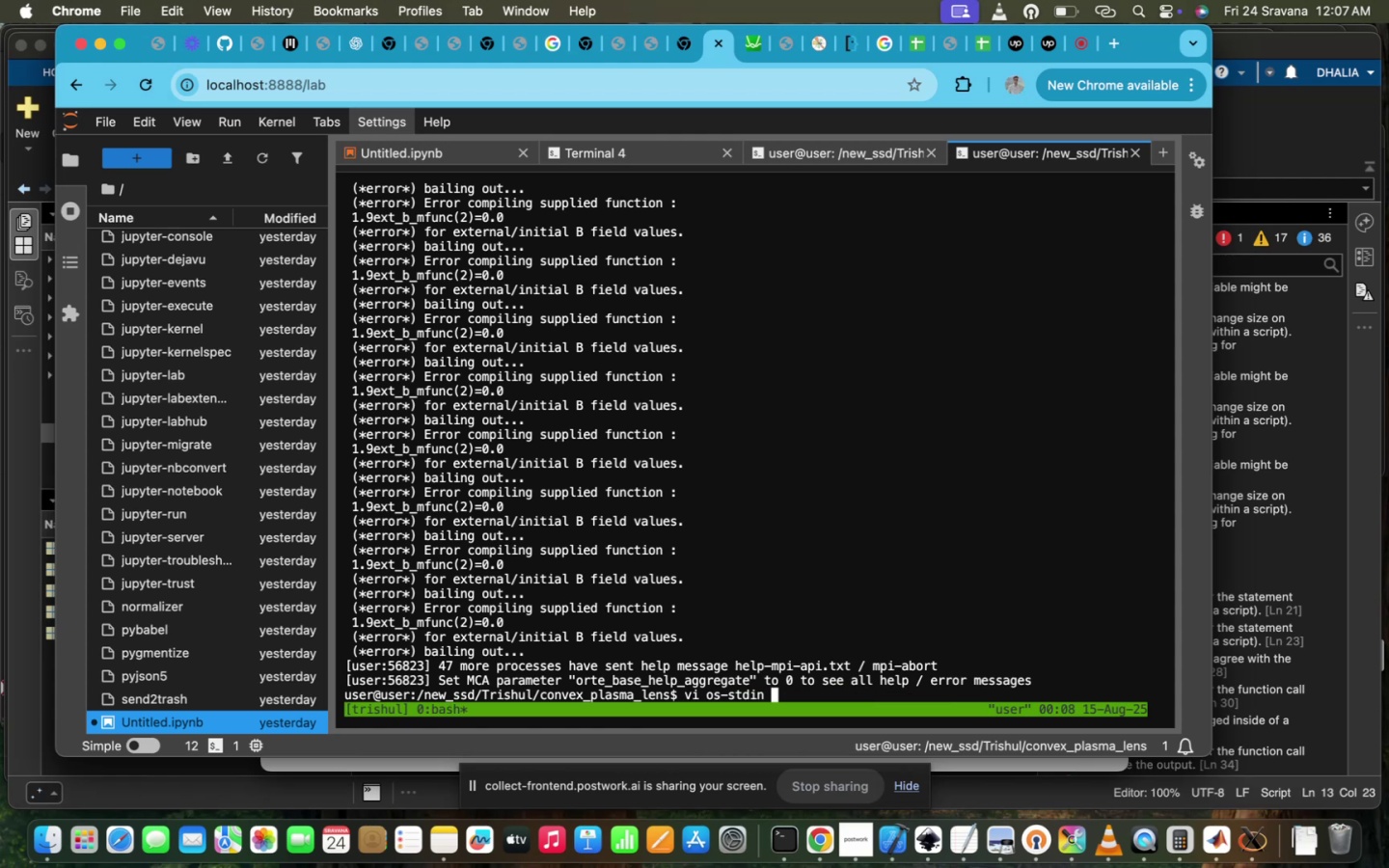 
key(Enter)
 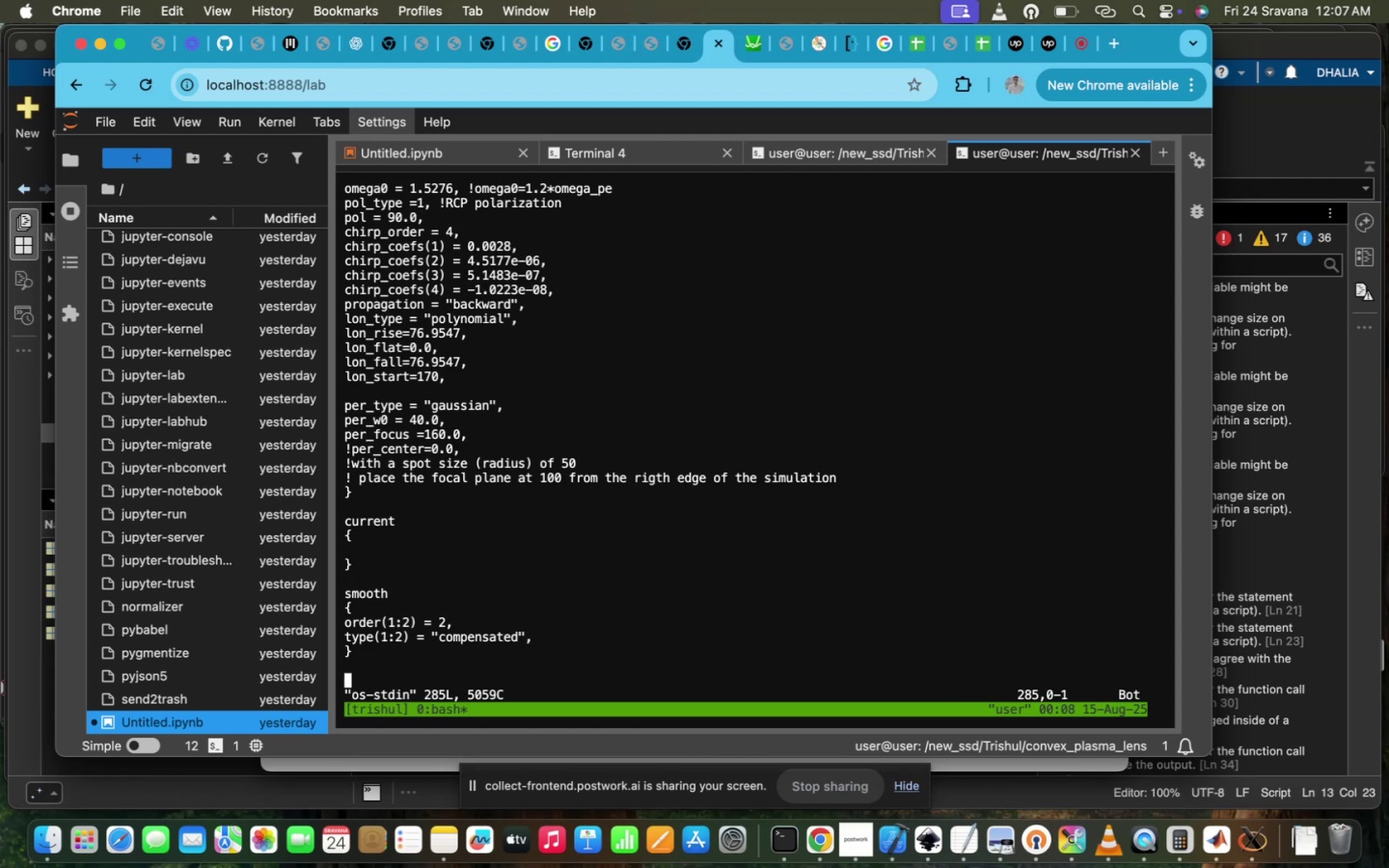 
scroll: coordinate [972, 702], scroll_direction: up, amount: 453.0
 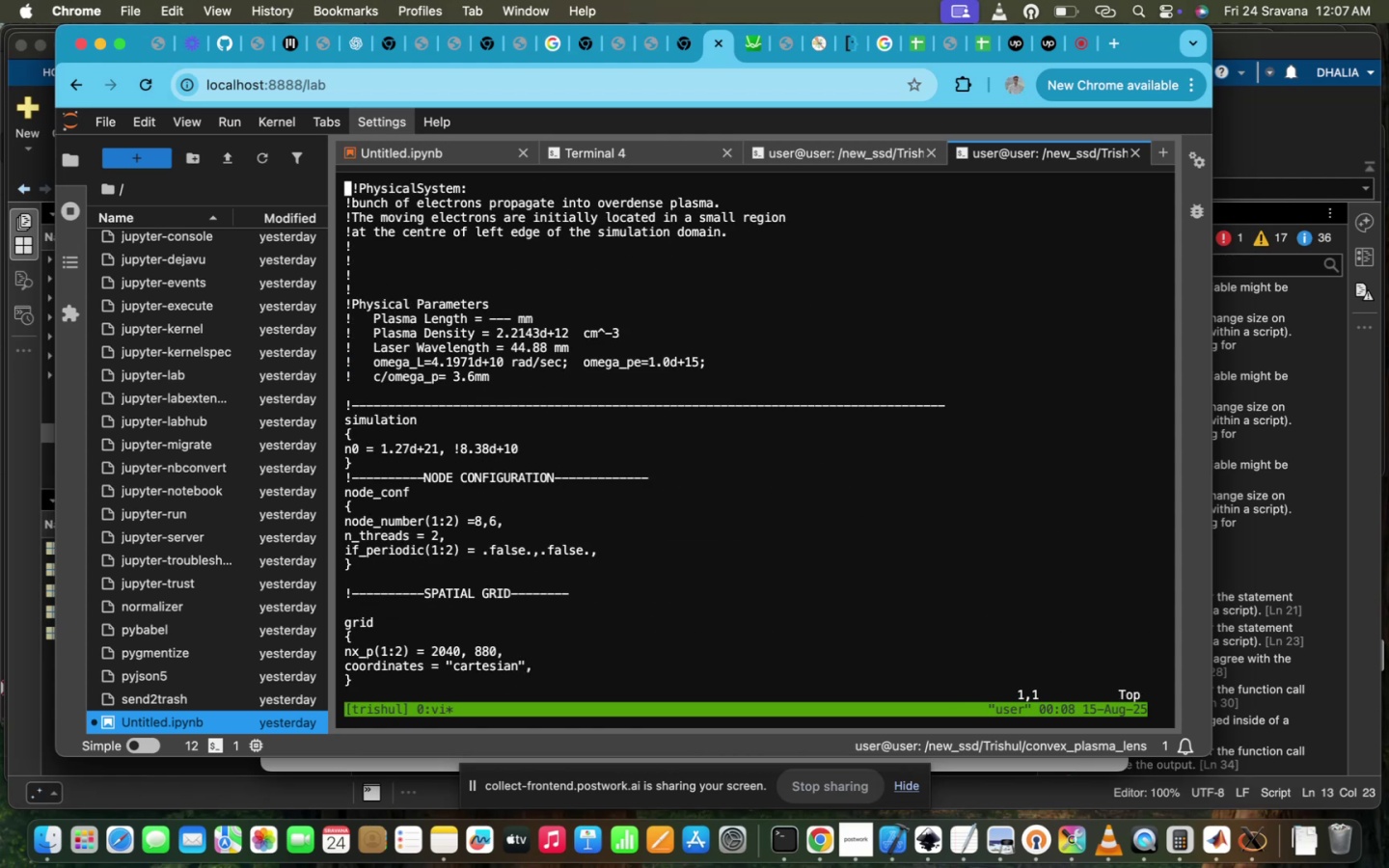 
scroll: coordinate [972, 702], scroll_direction: down, amount: 116.0
 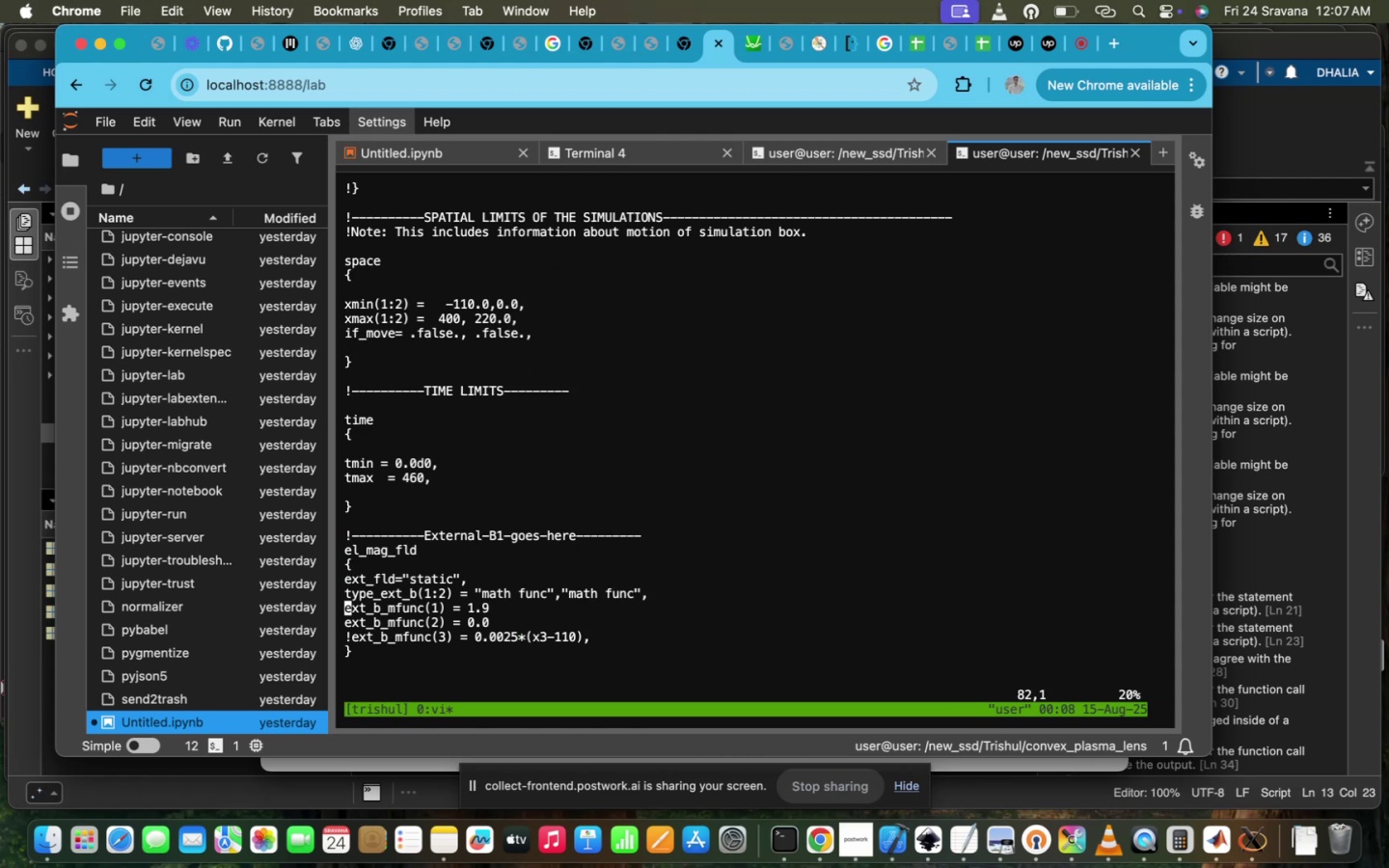 
hold_key(key=ArrowRight, duration=1.52)
 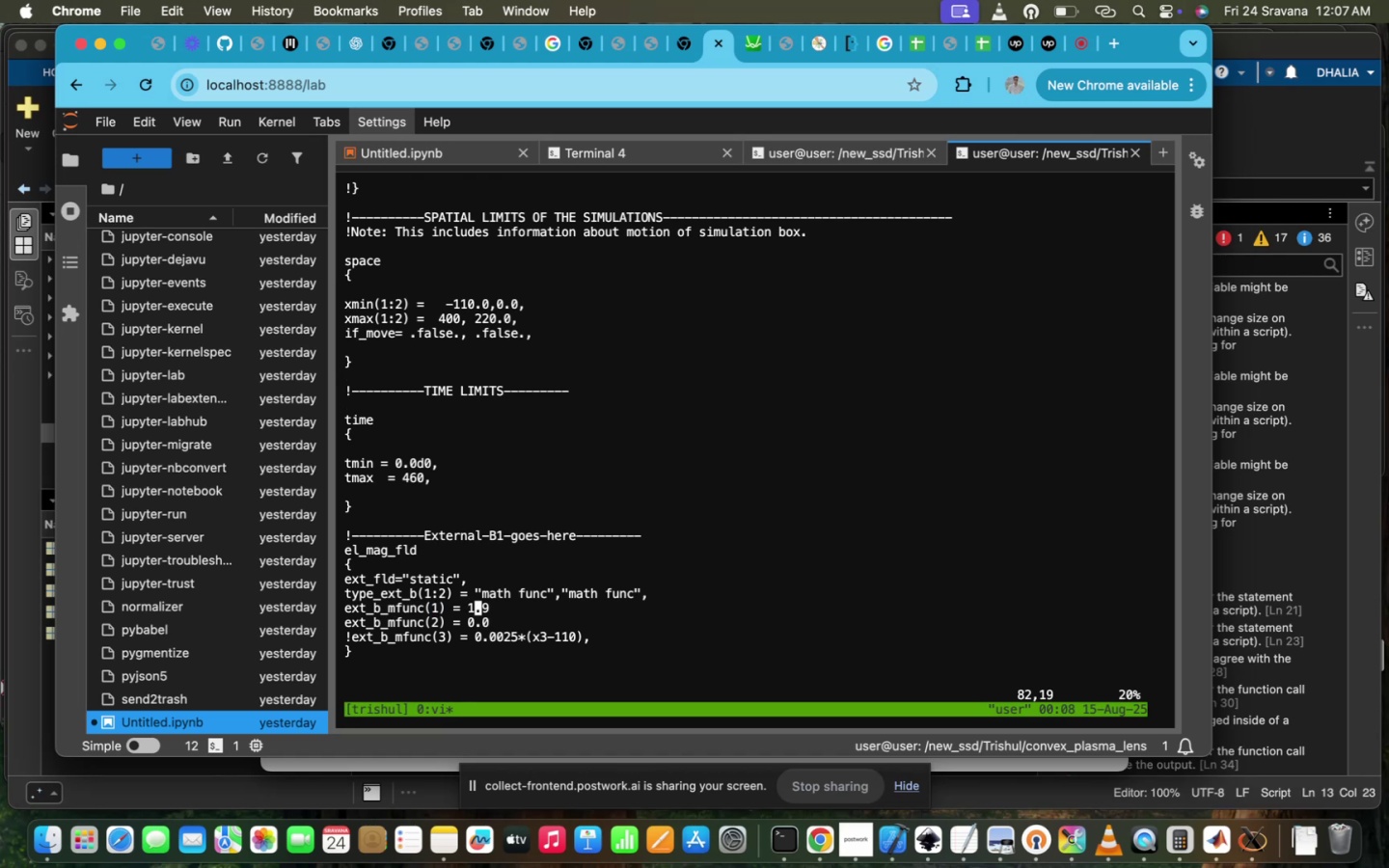 
hold_key(key=ArrowRight, duration=0.7)
 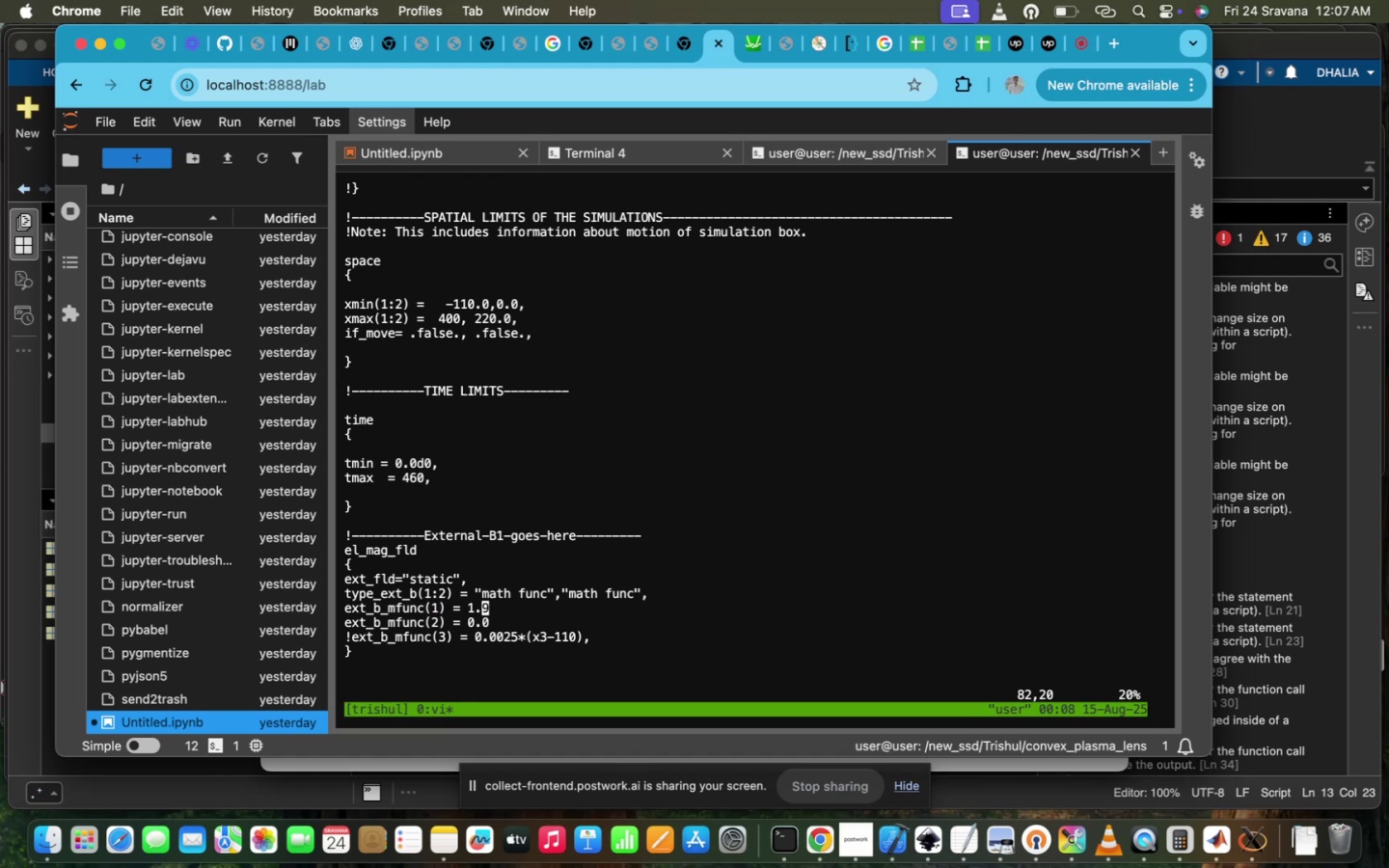 
key(I)
 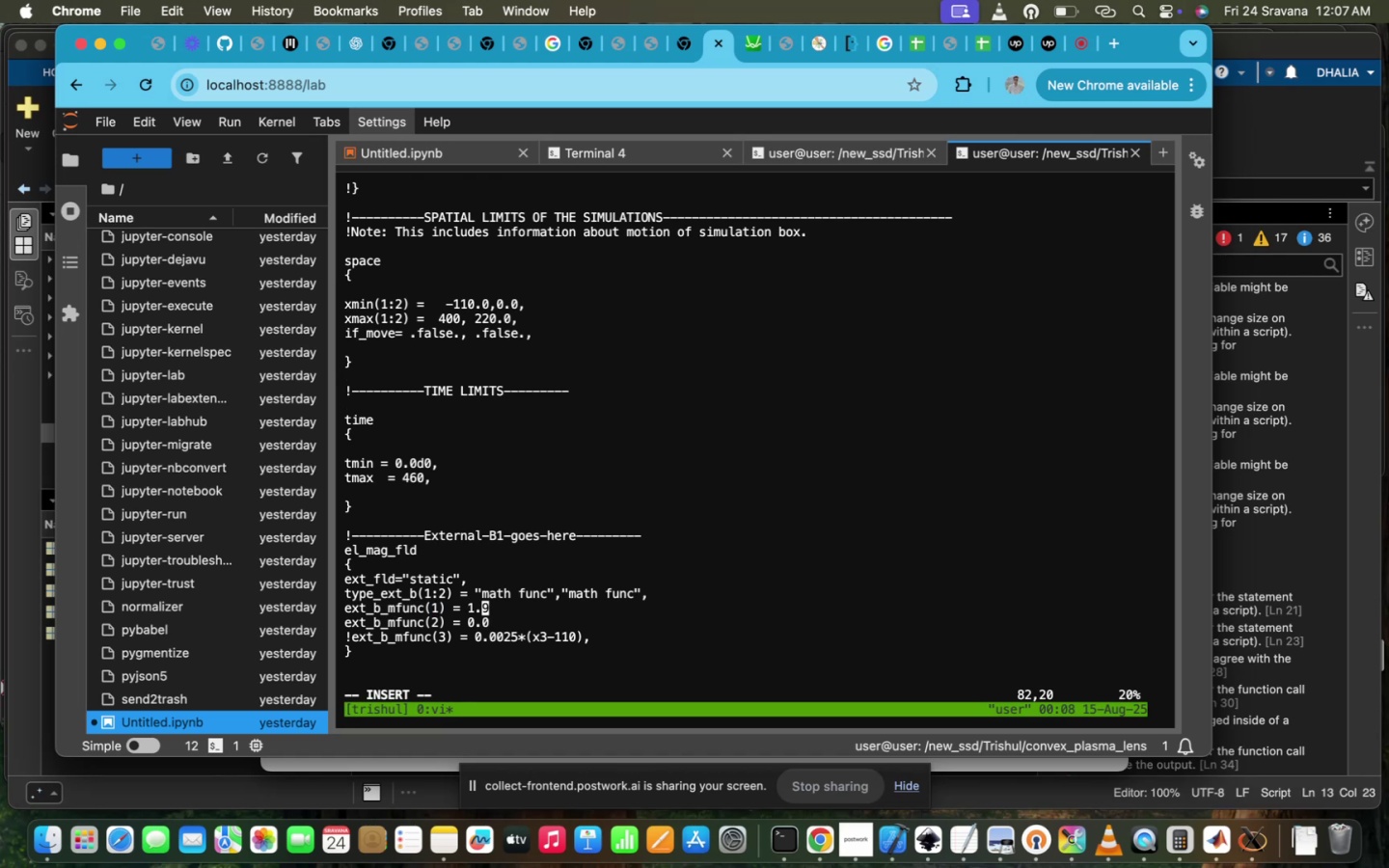 
key(ArrowRight)
 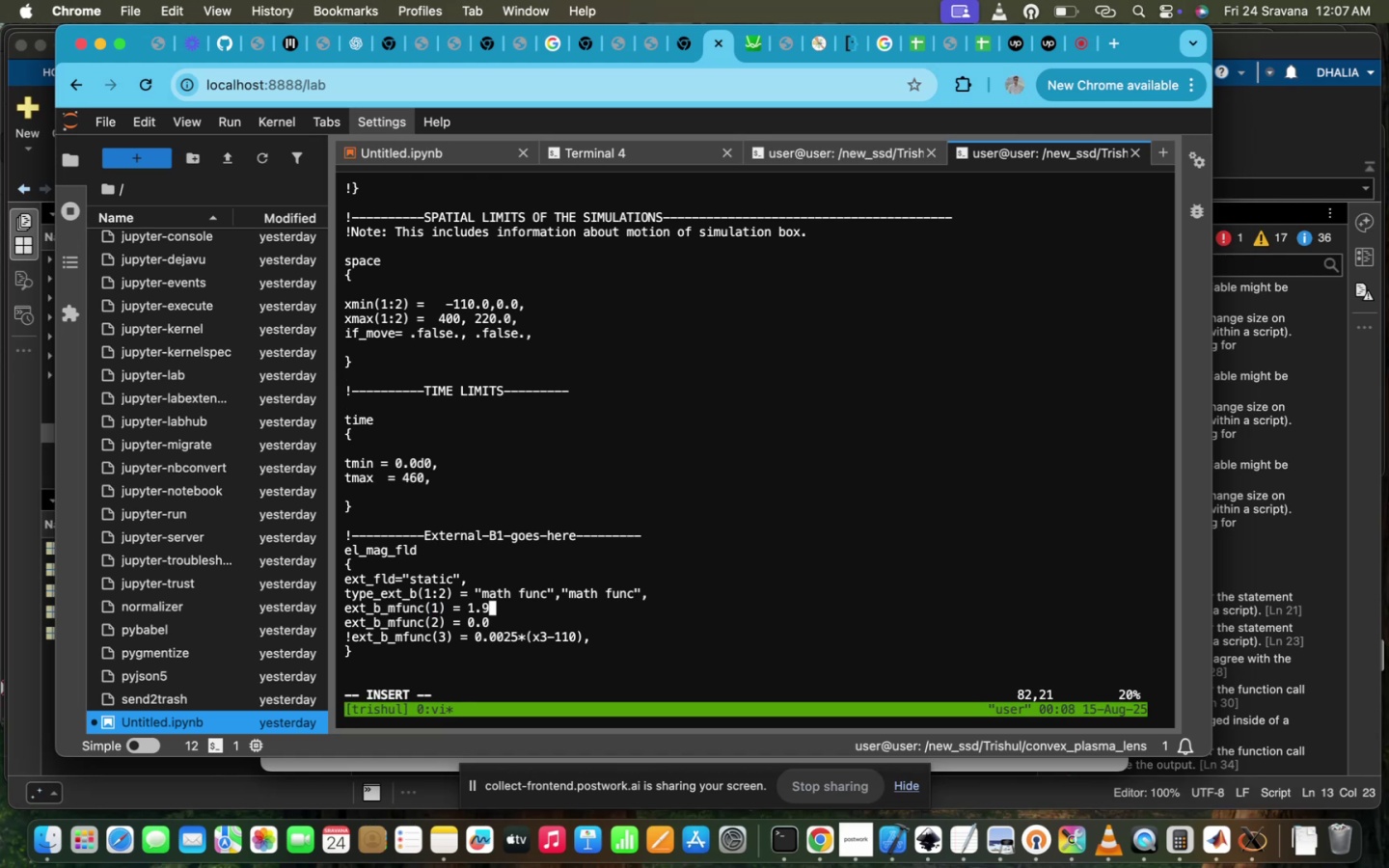 
key(Comma)
 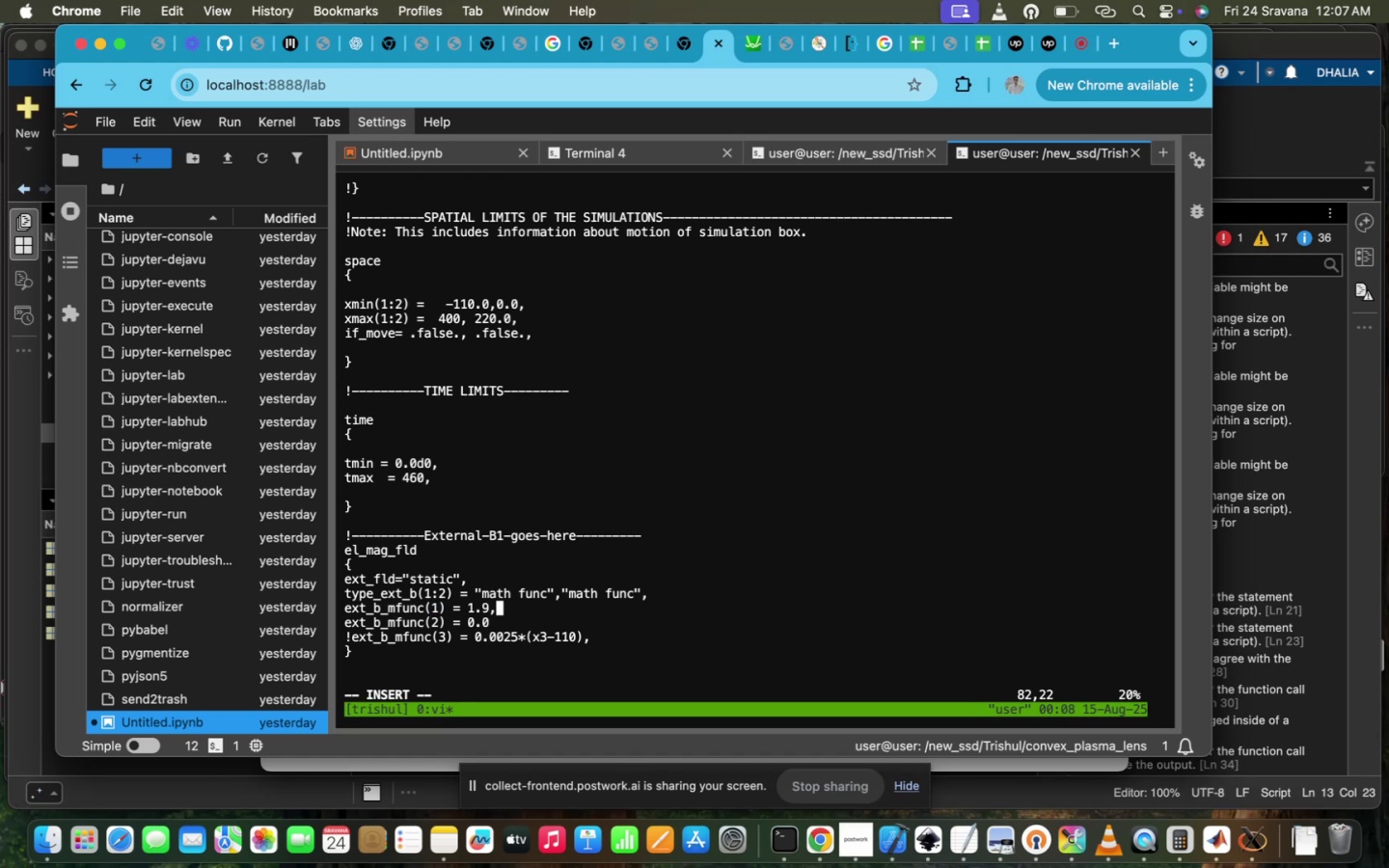 
key(ArrowDown)
 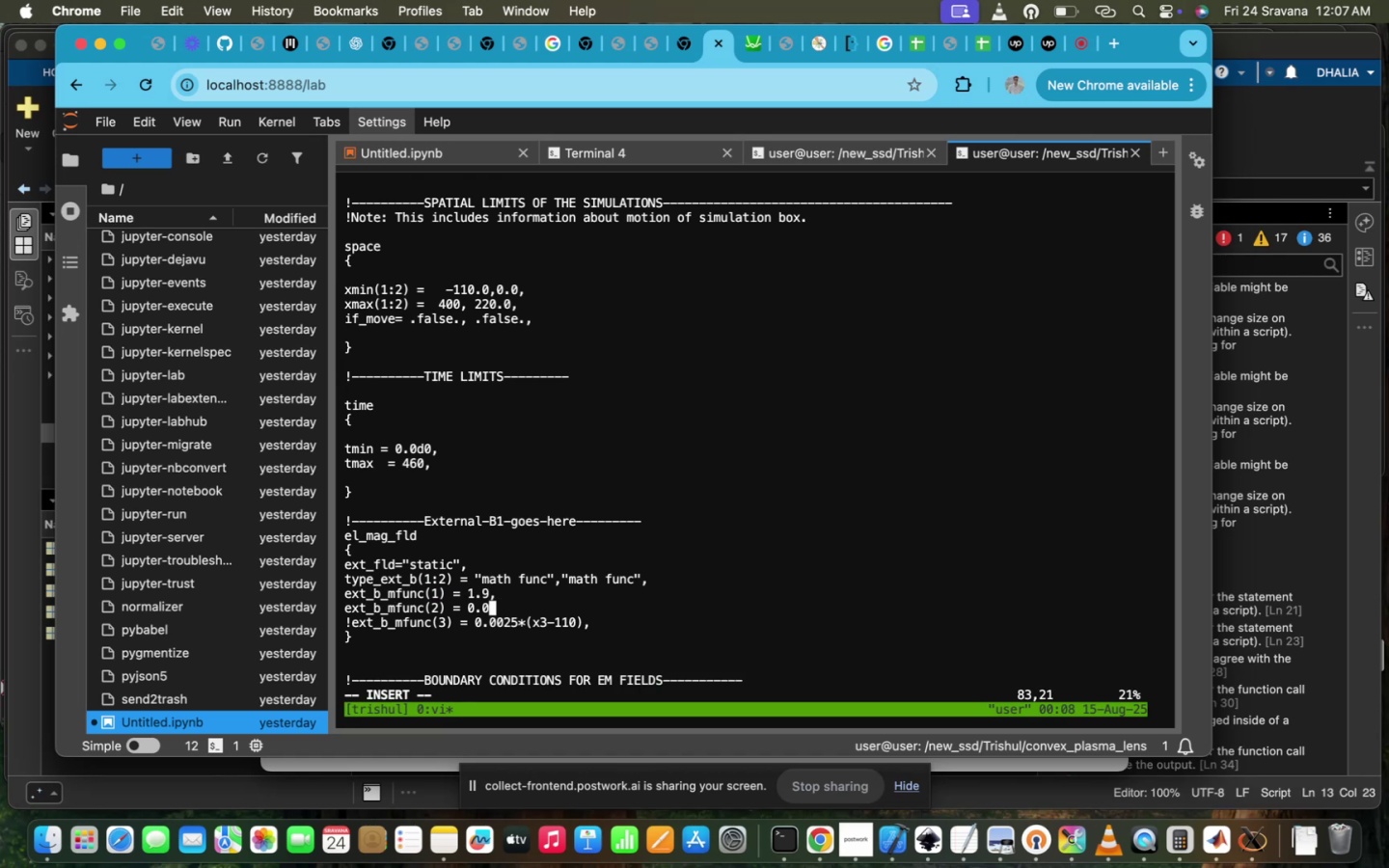 
type(,)
key(Escape)
type(:wq!)
 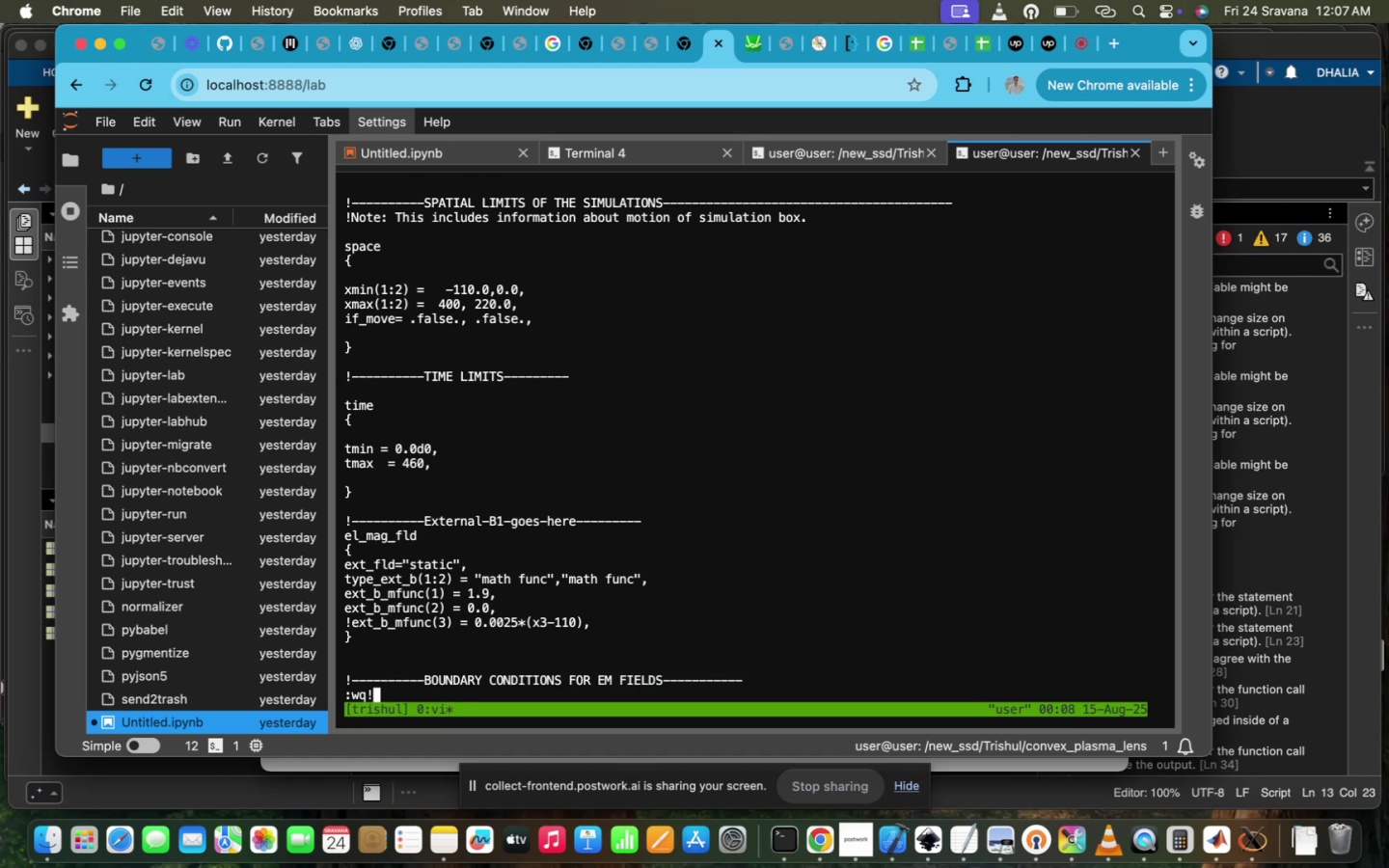 
key(Enter)
 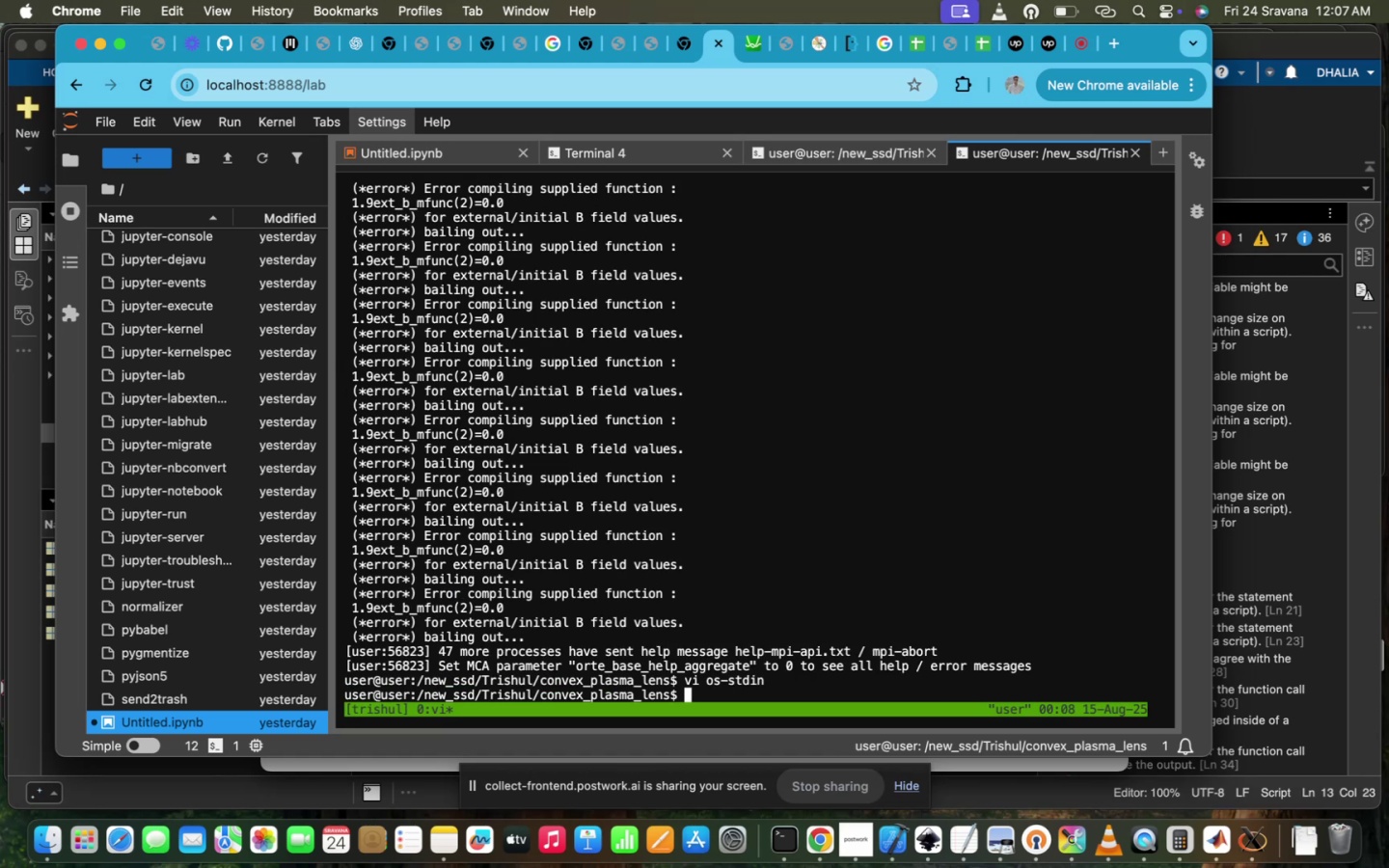 
key(ArrowUp)
 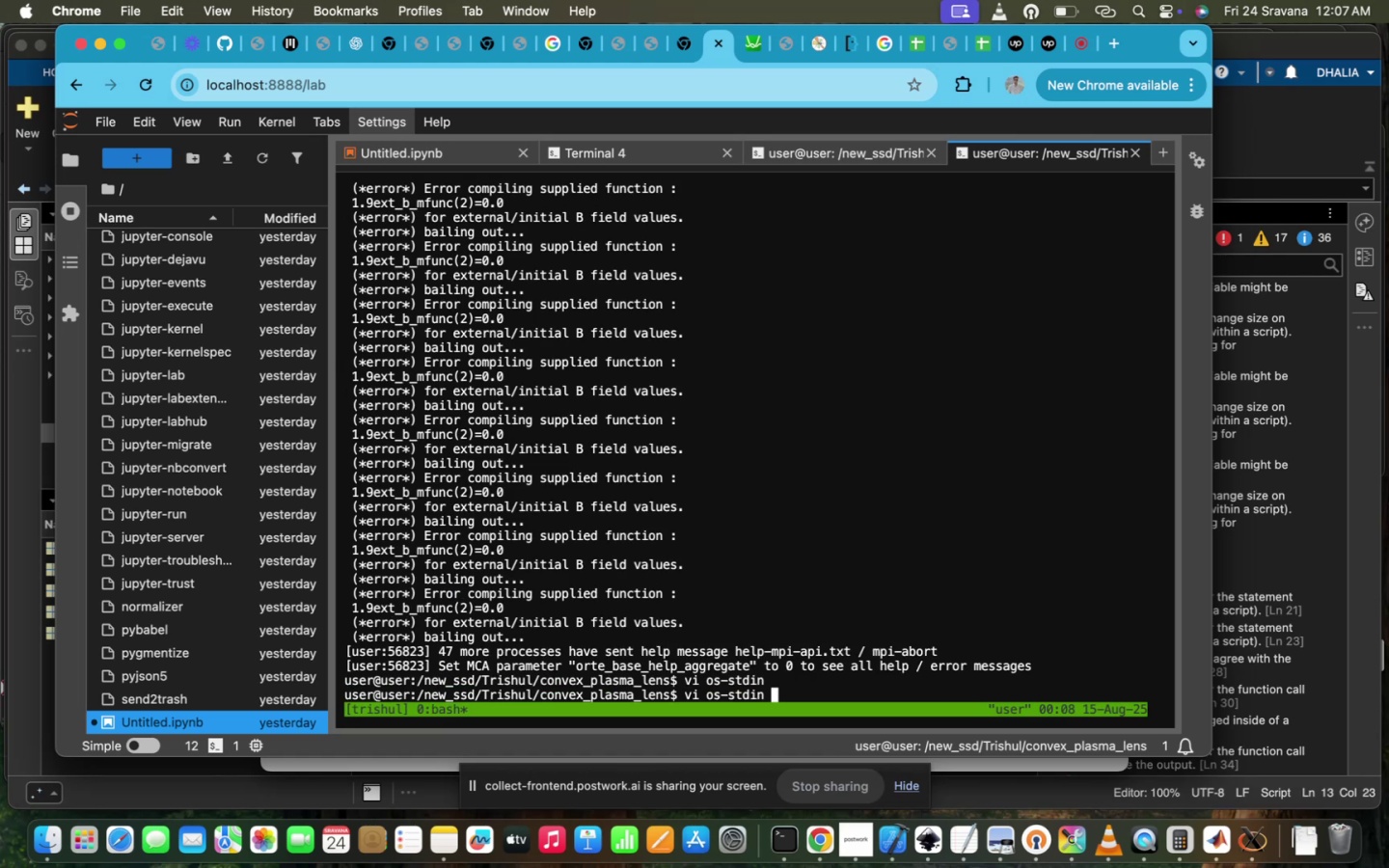 
key(ArrowUp)
 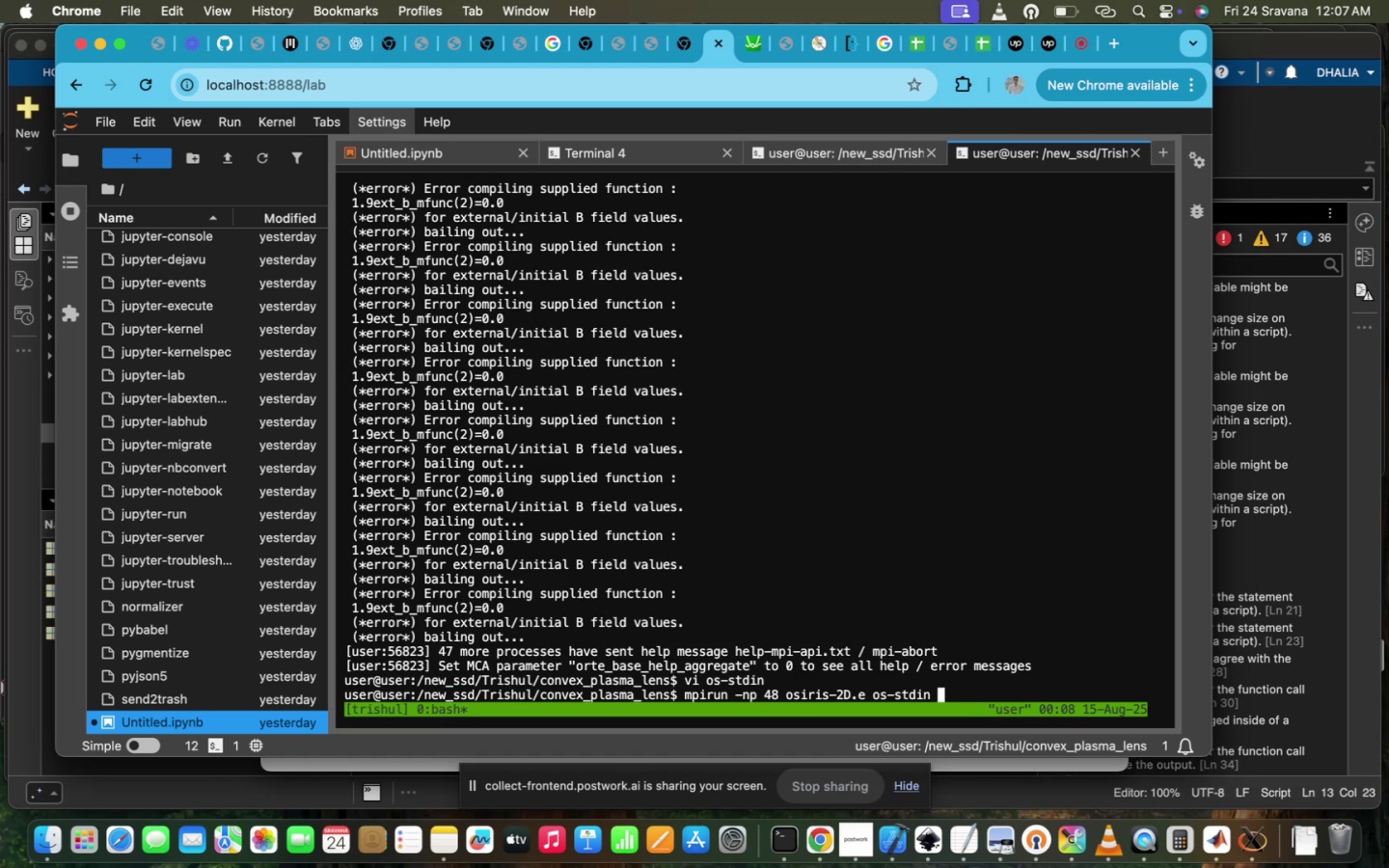 
key(Enter)
 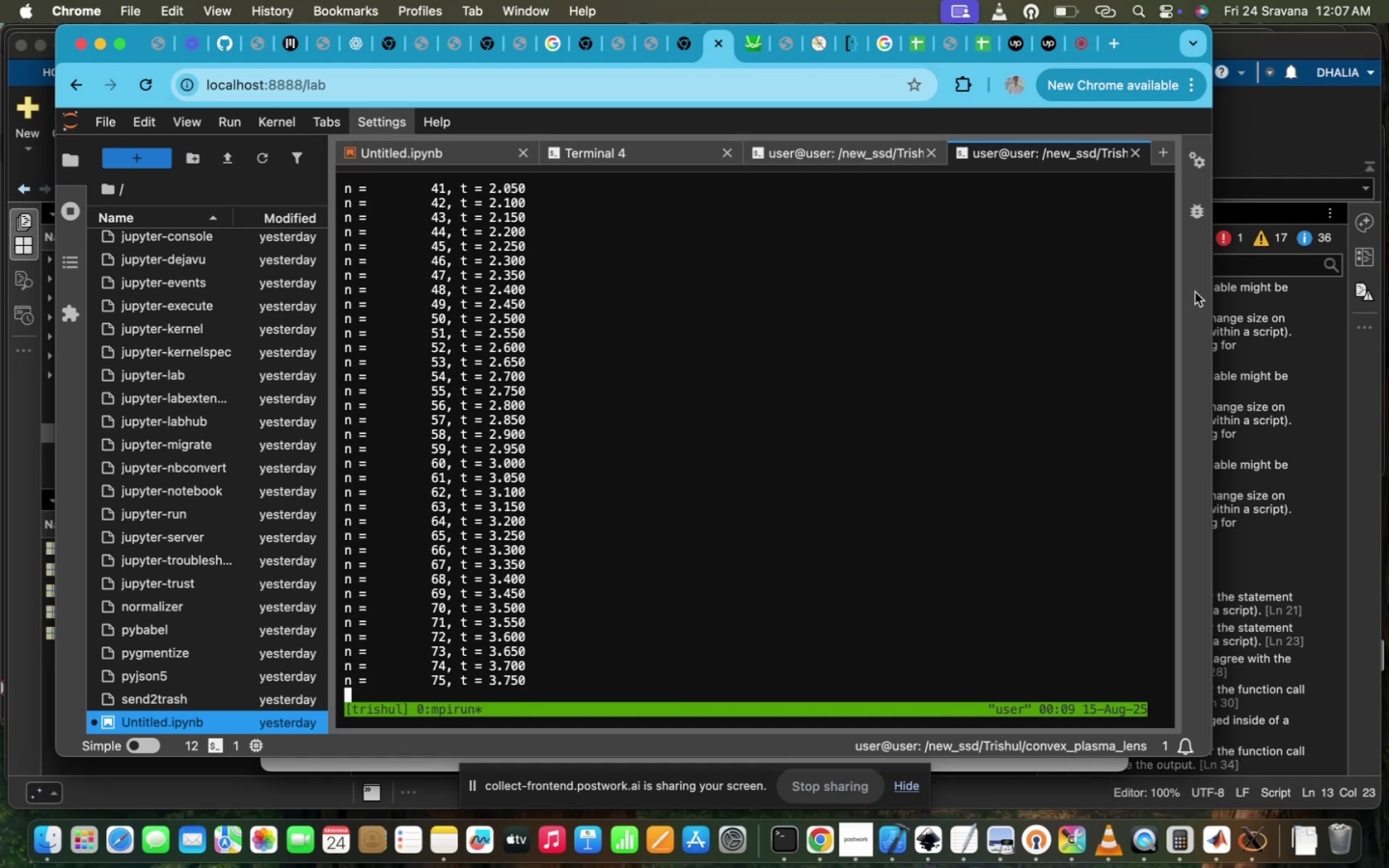 
left_click([634, 155])
 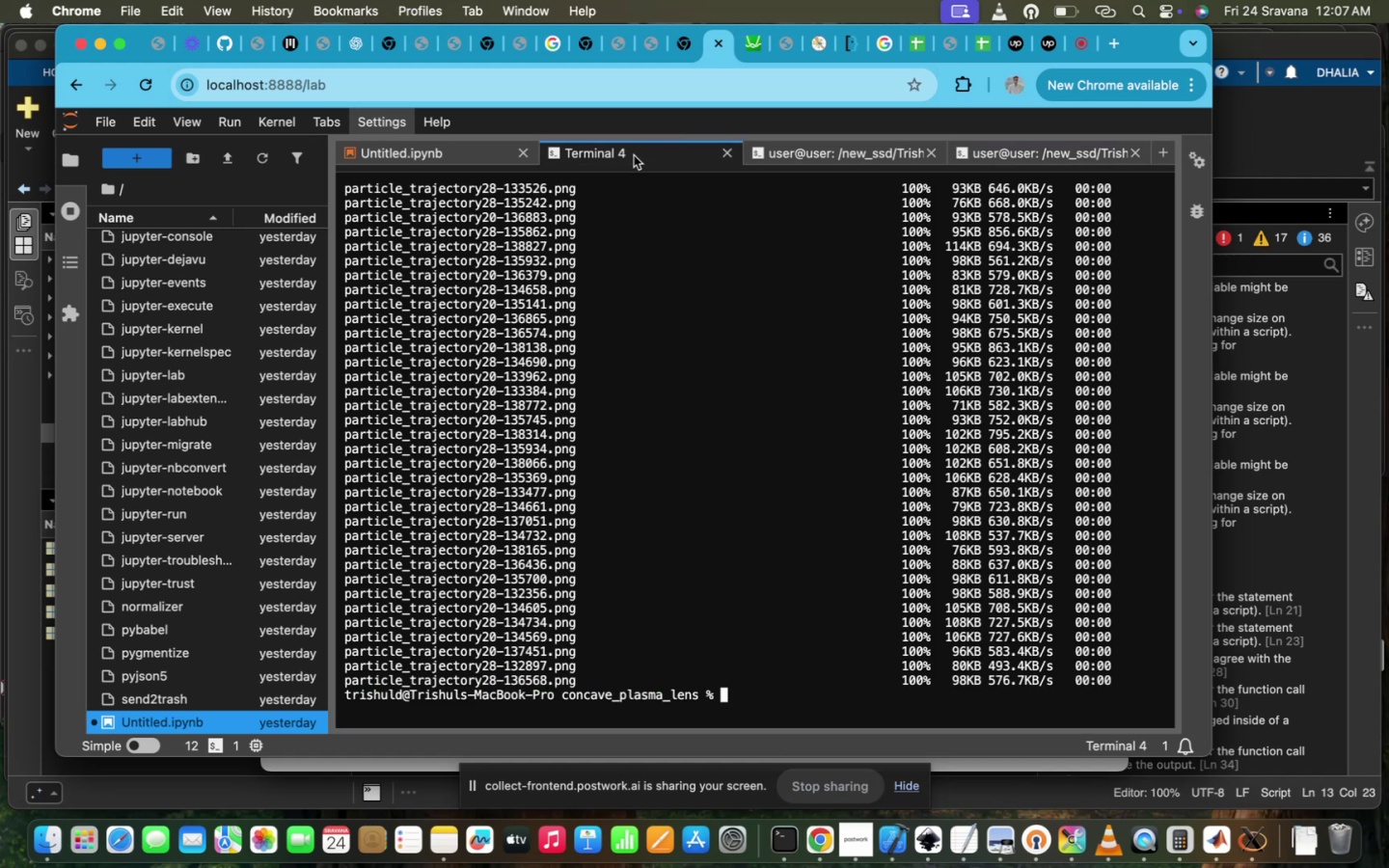 
key(ArrowUp)
 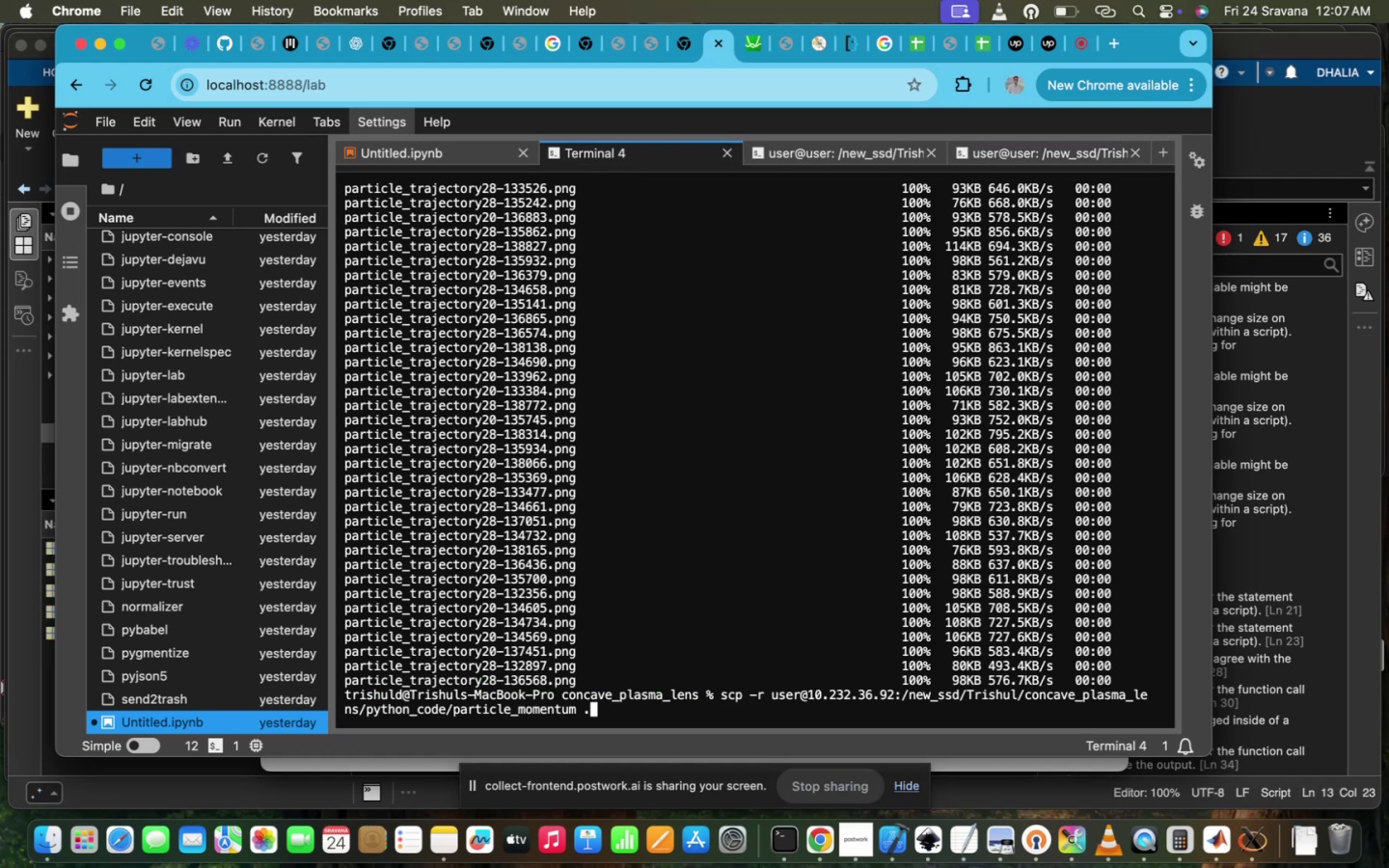 
hold_key(key=ArrowDown, duration=0.37)
 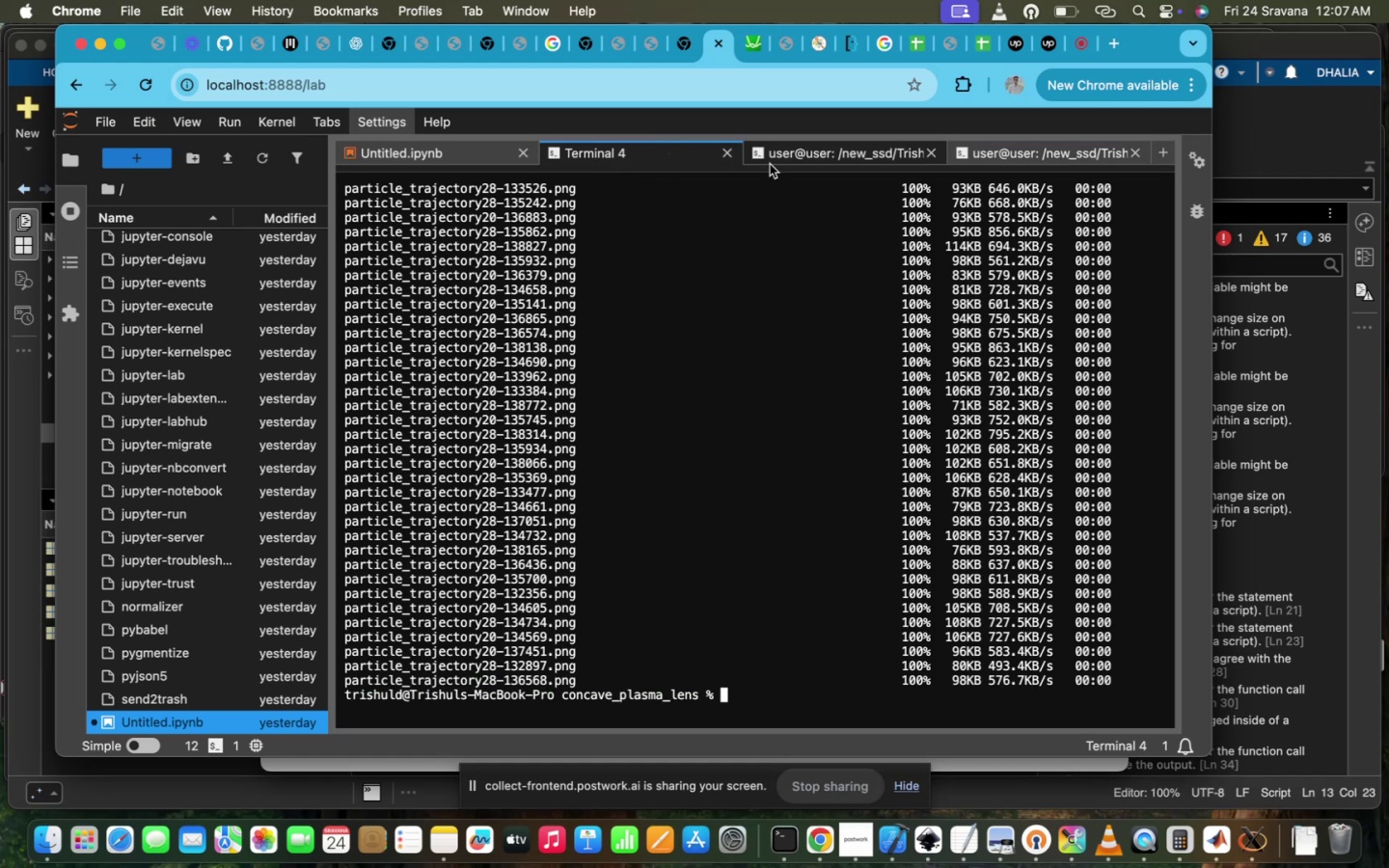 
left_click([786, 158])
 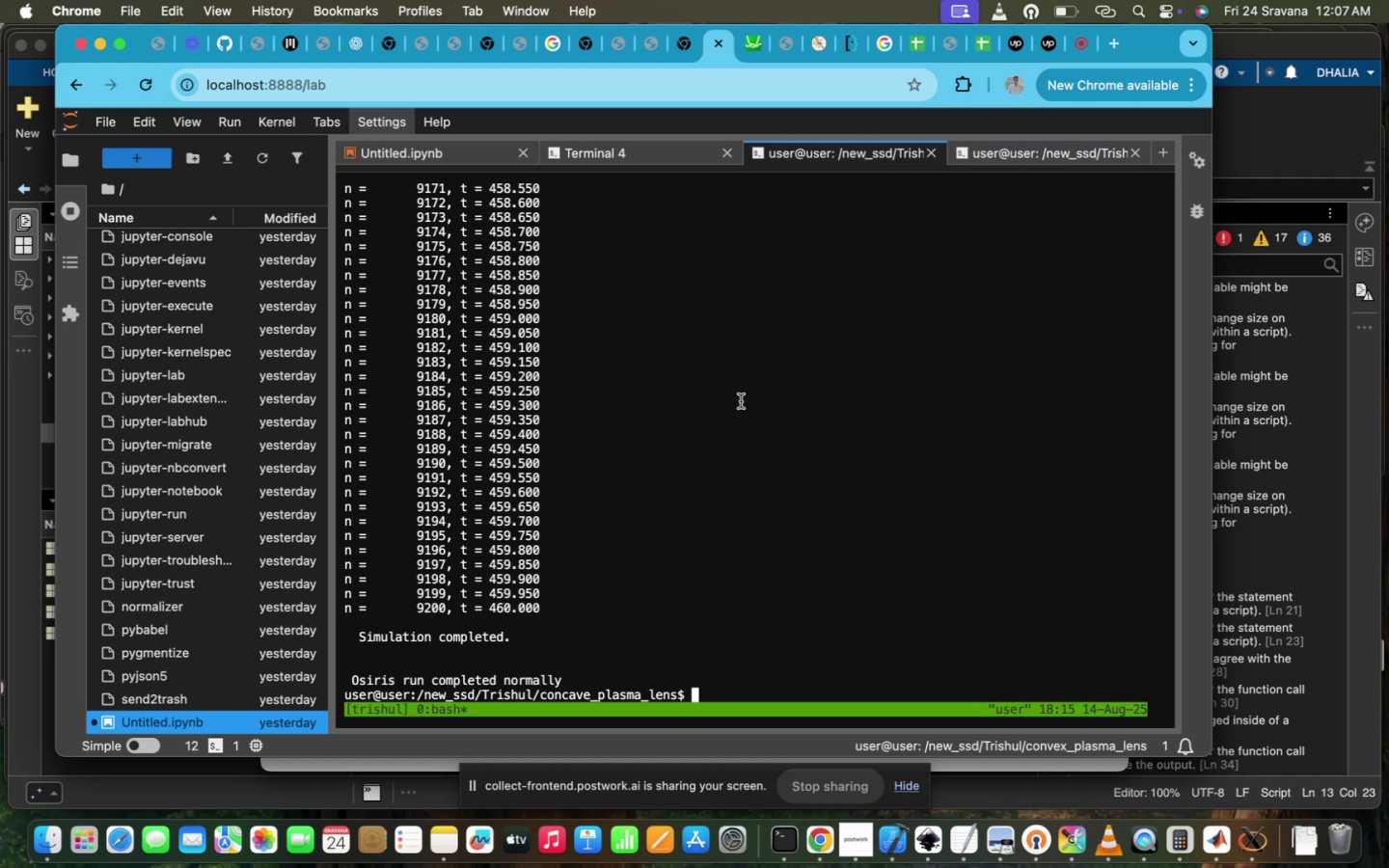 
key(L)
 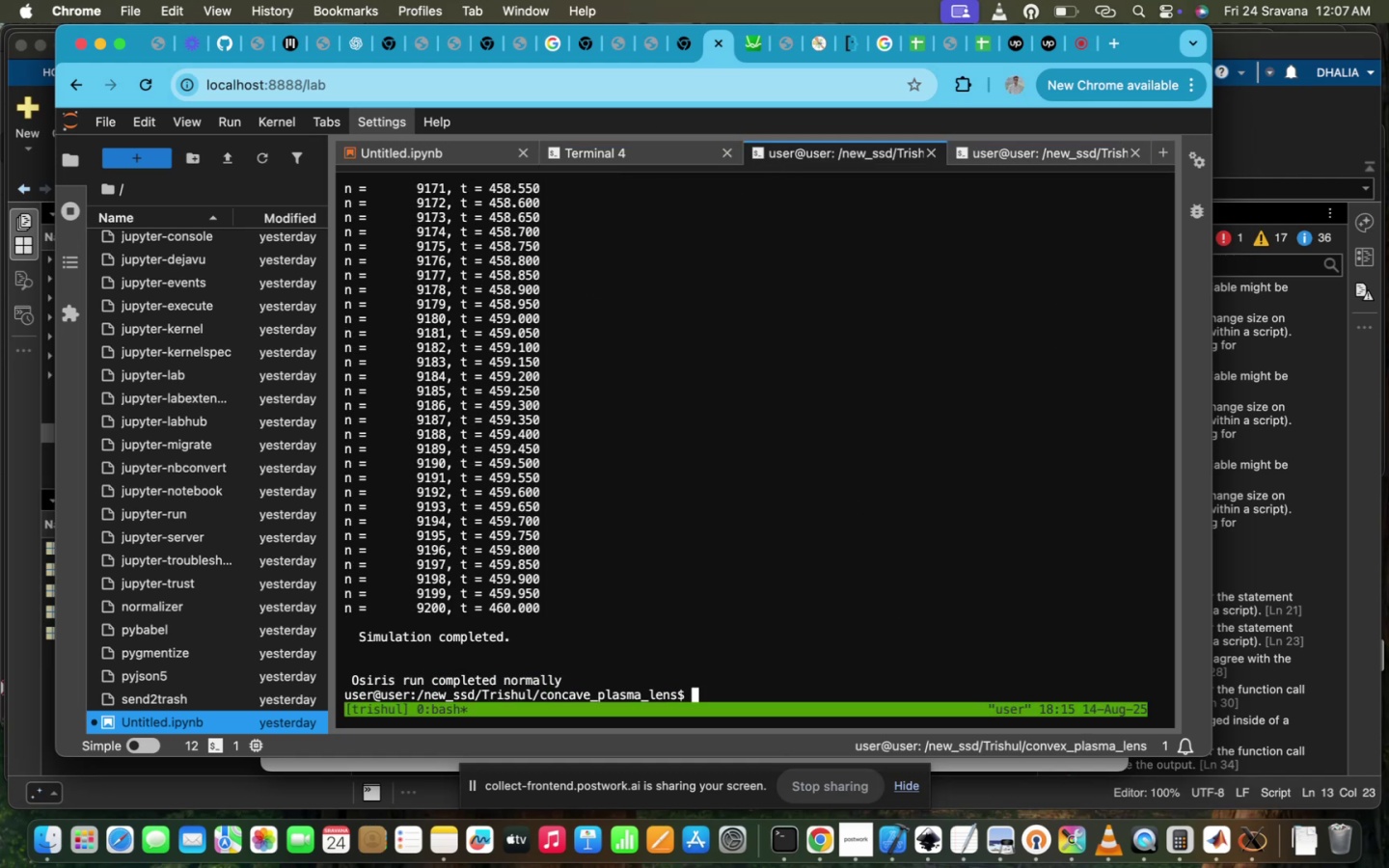 
key(Enter)
 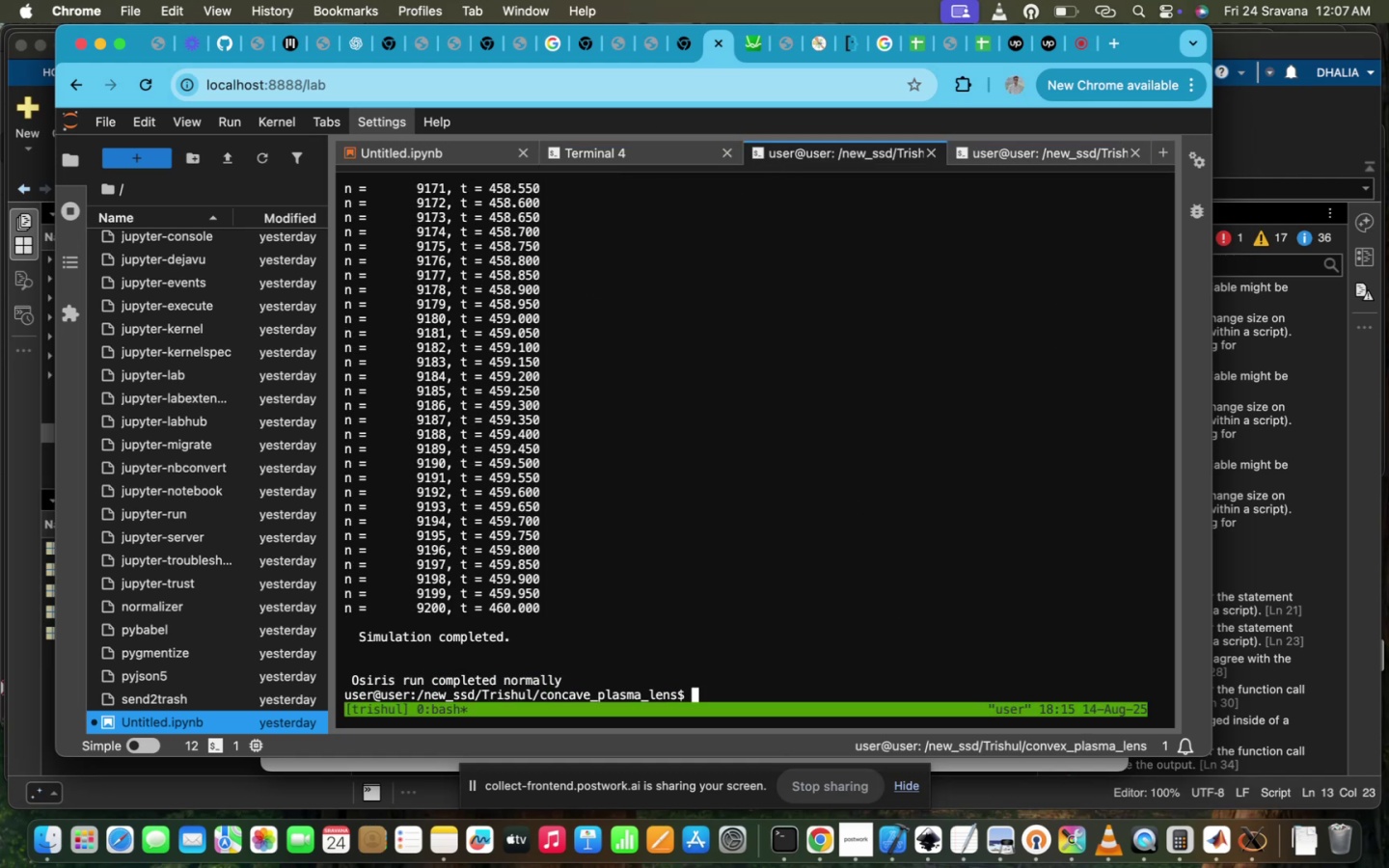 
type(ls)
 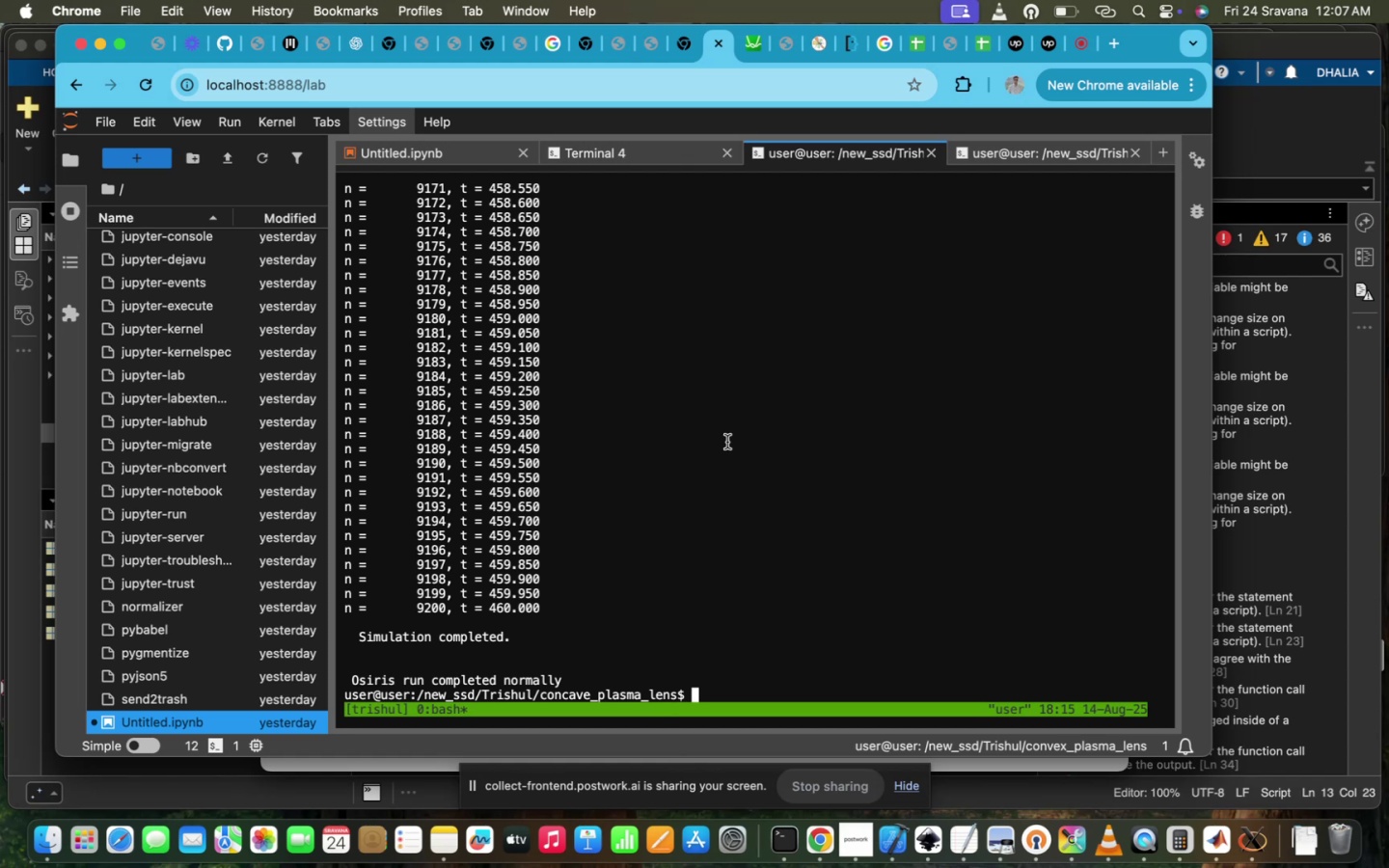 
scroll: coordinate [737, 545], scroll_direction: down, amount: 27.0
 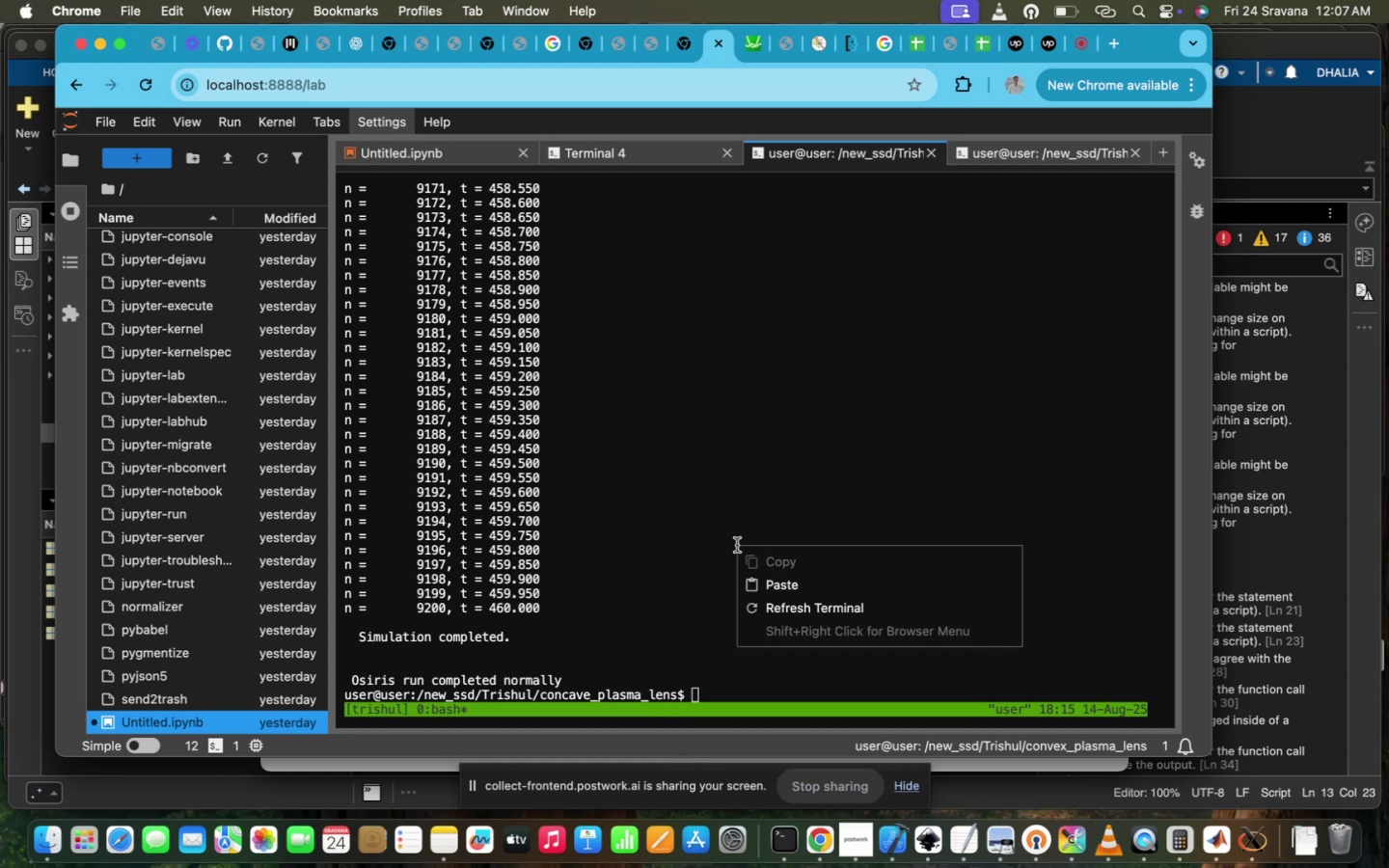 
right_click([737, 545])
 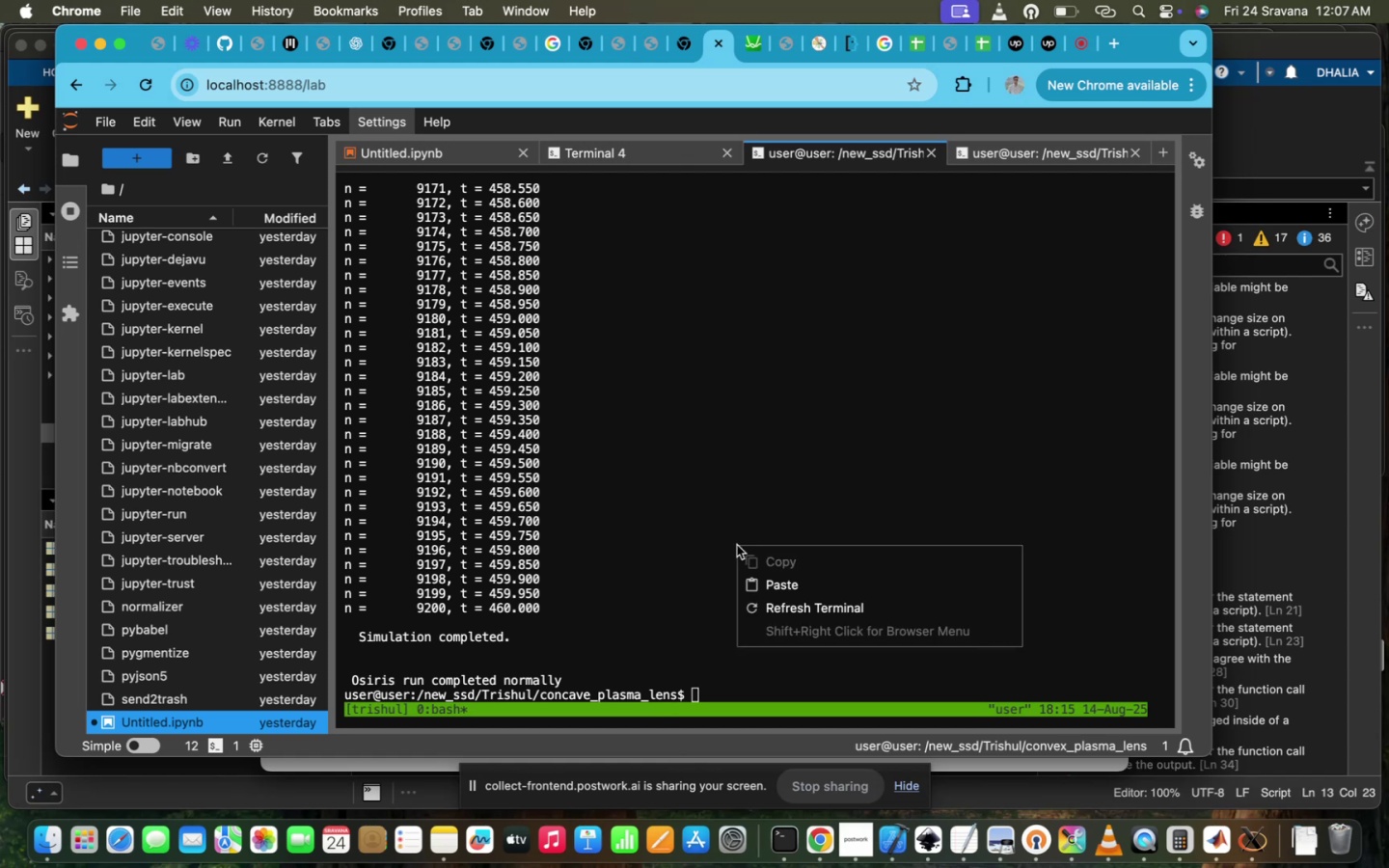 
left_click([737, 545])
 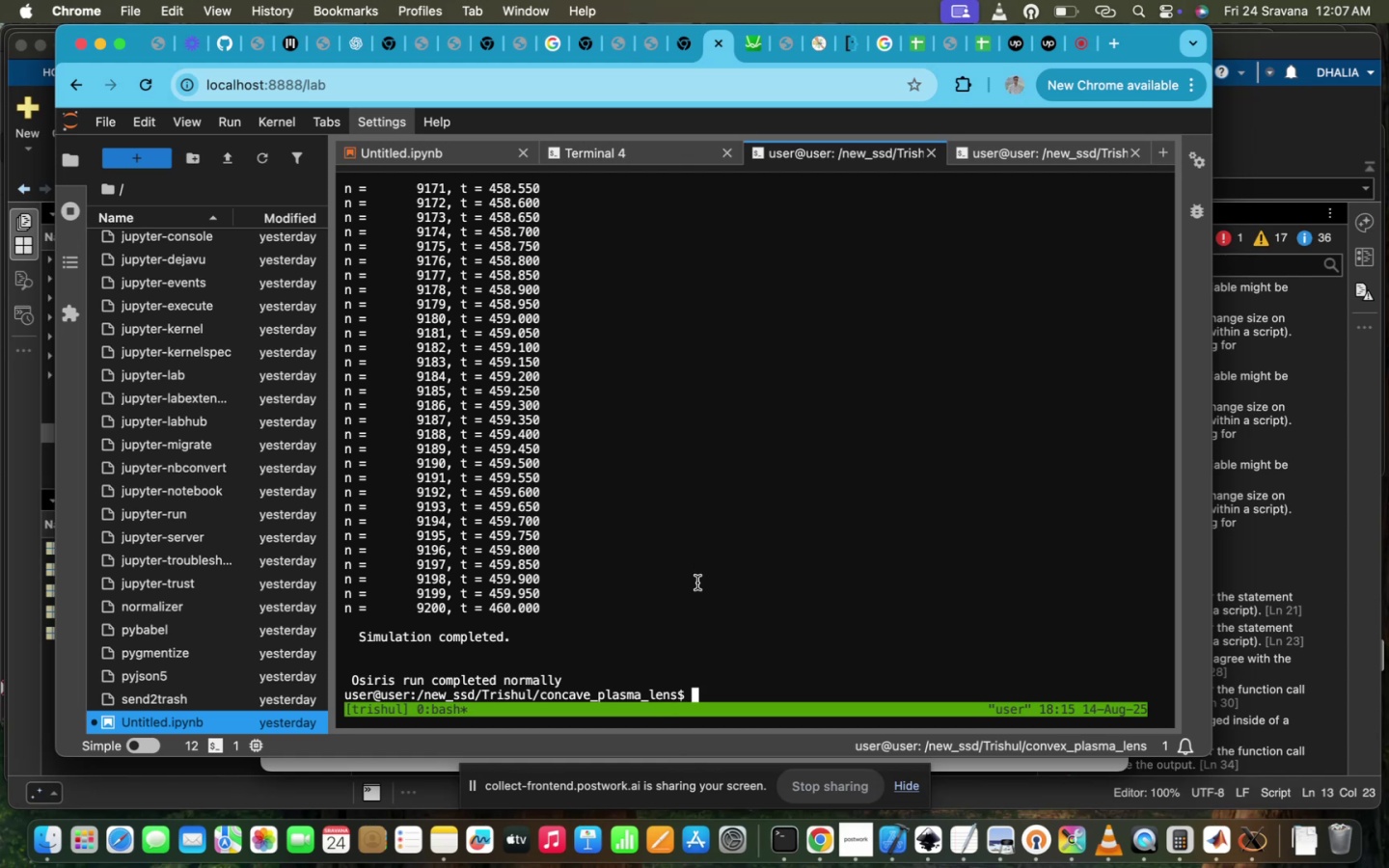 
key(L)
 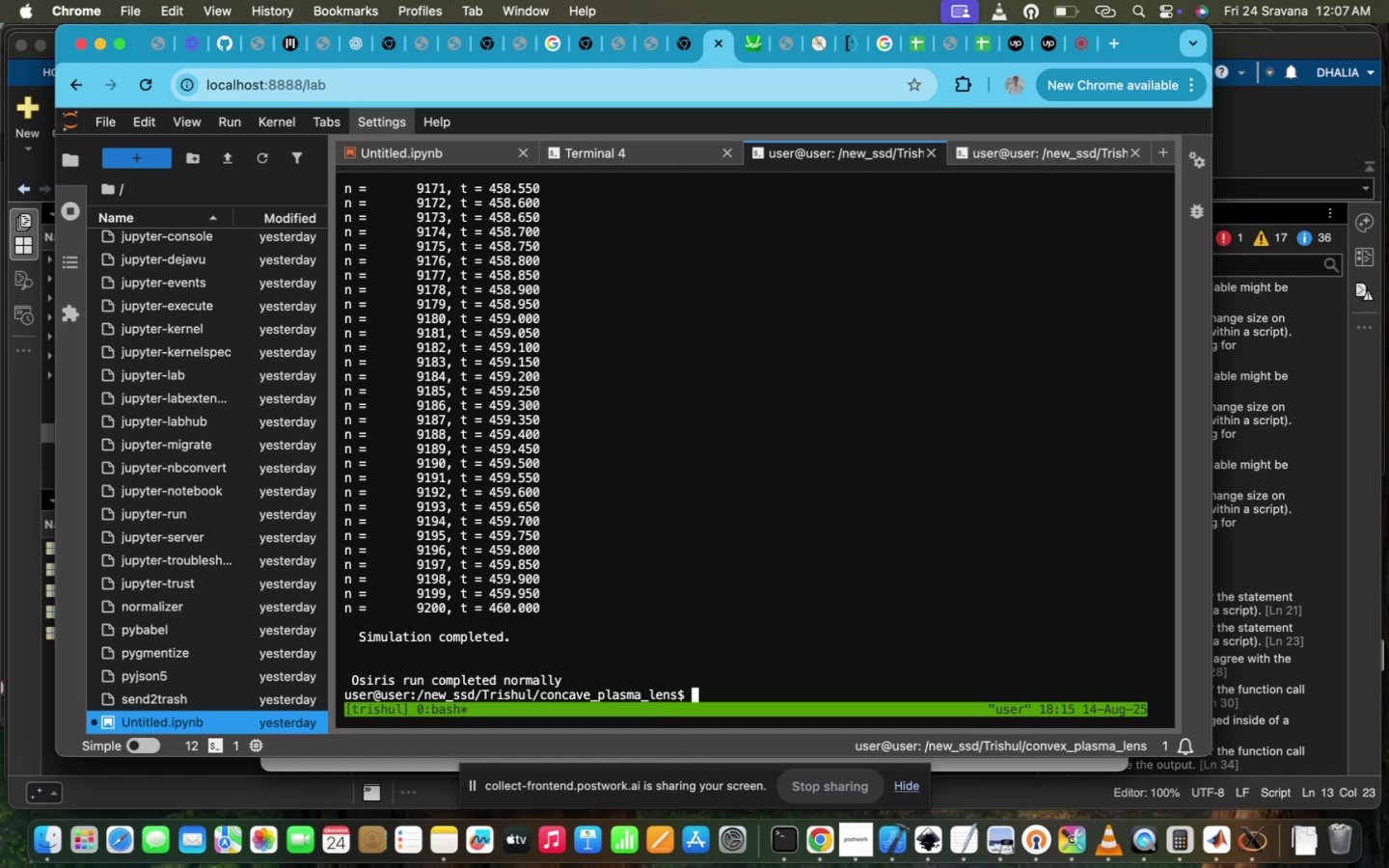 
key(Enter)
 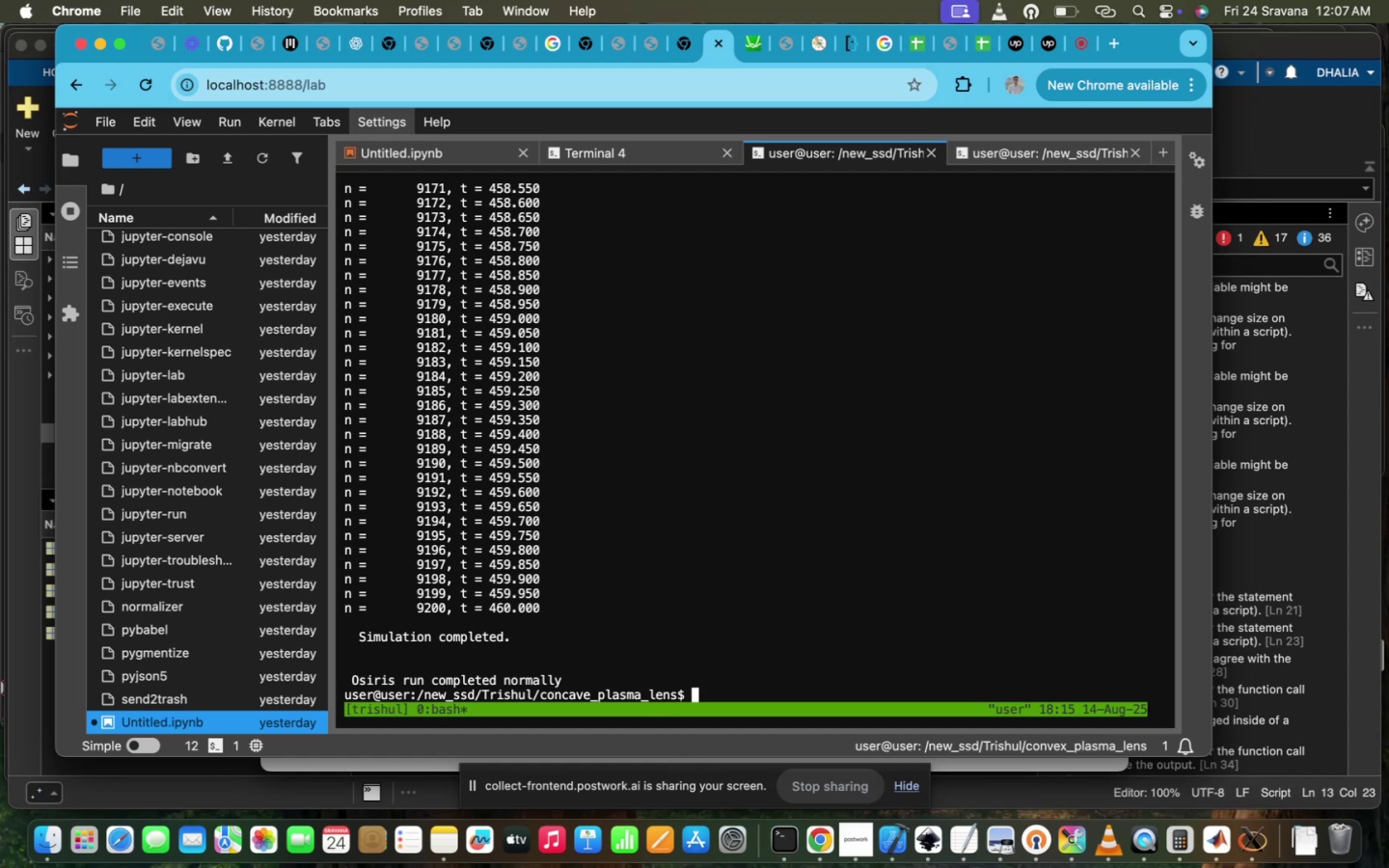 
type(ls)
 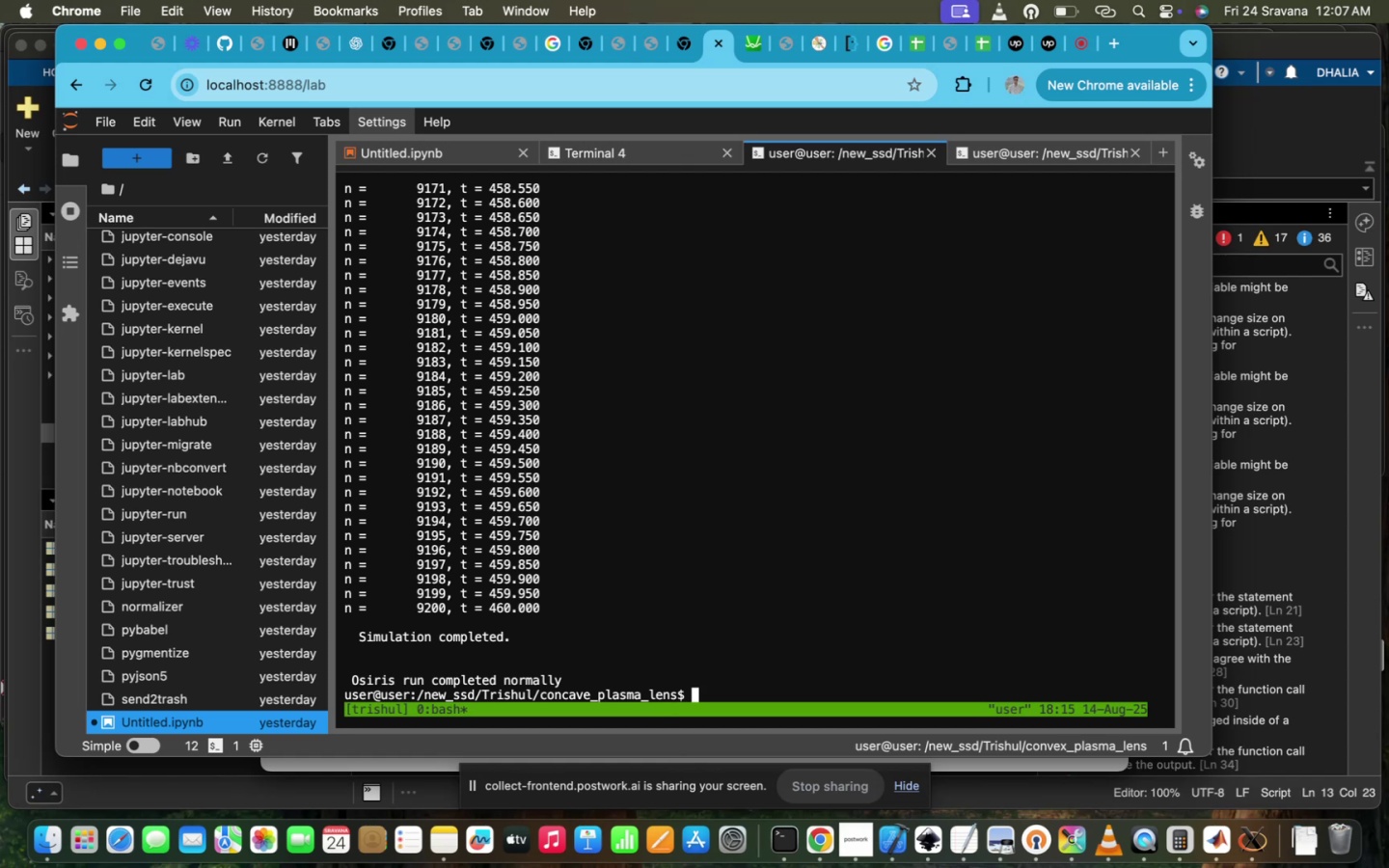 
key(Enter)
 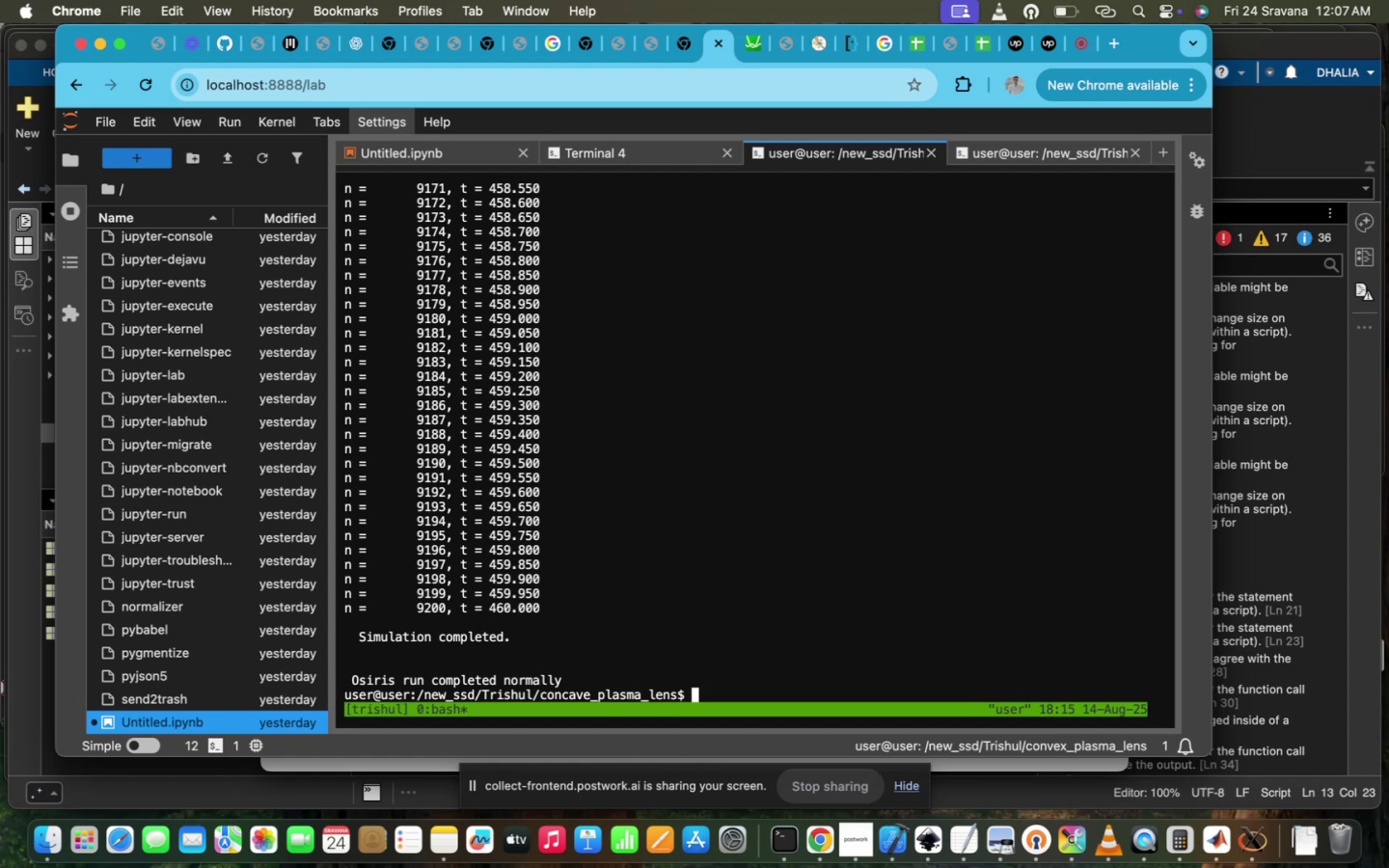 
key(S)
 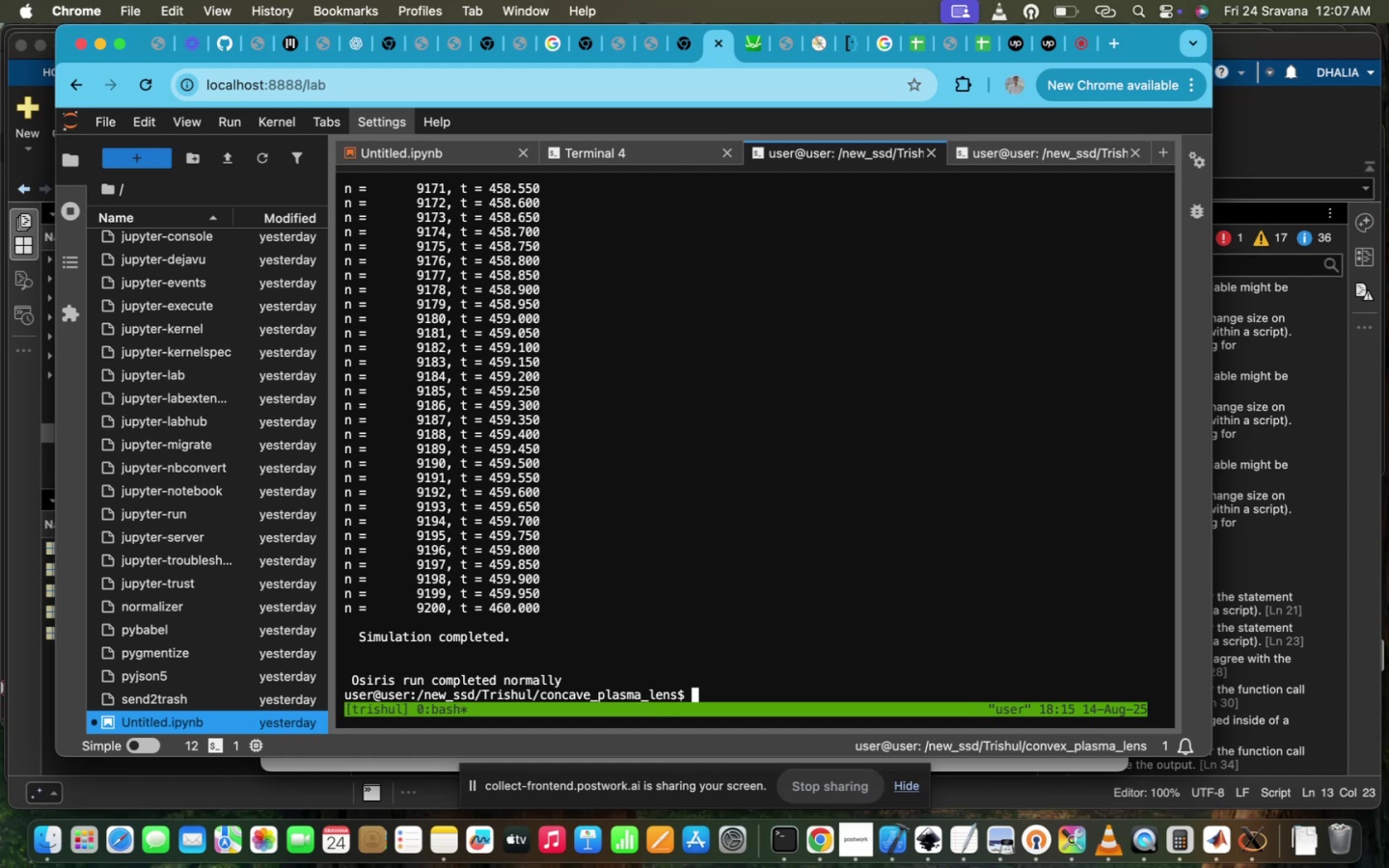 
key(Control+Z)
 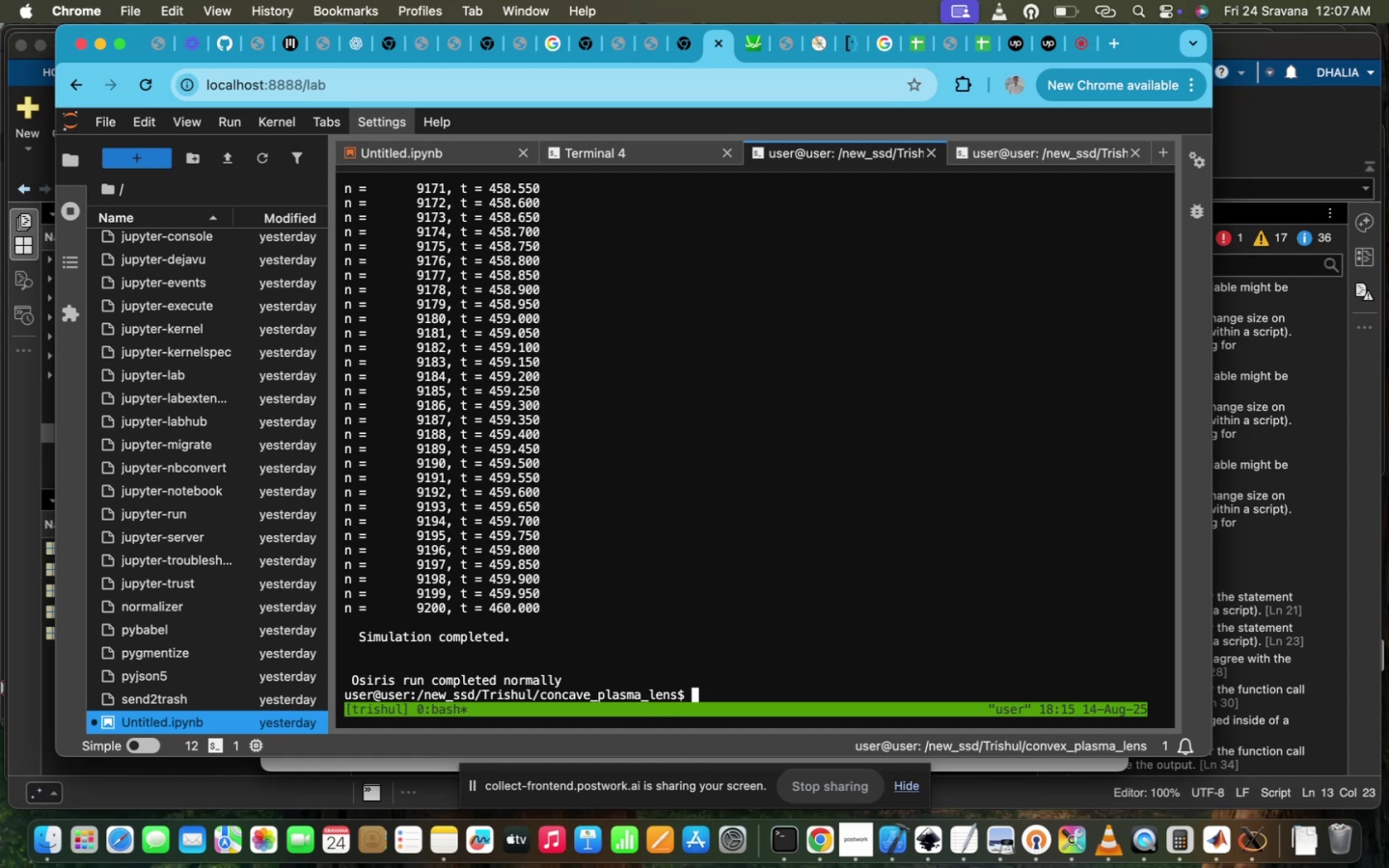 
key(Control+X)
 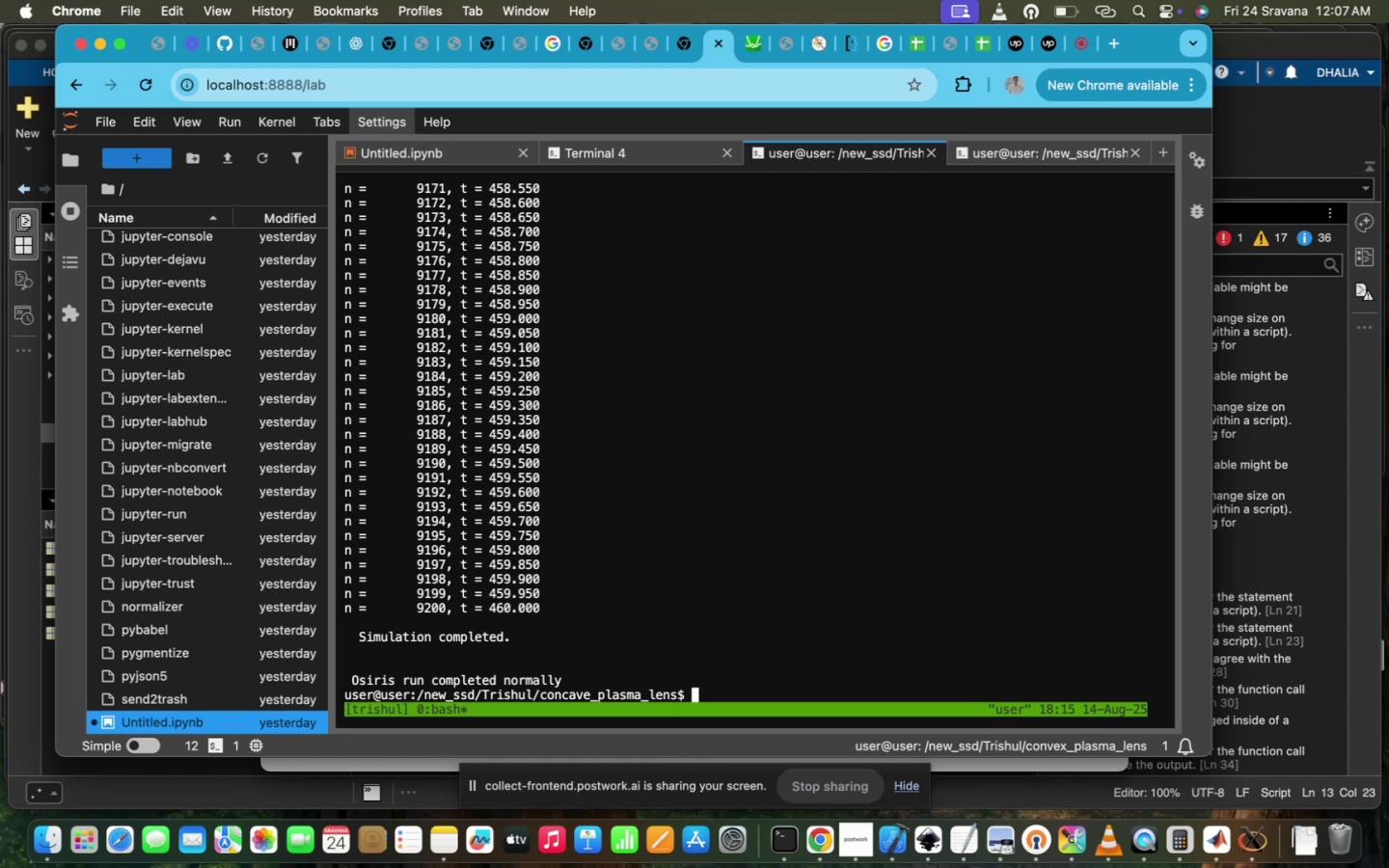 
key(Control+X)
 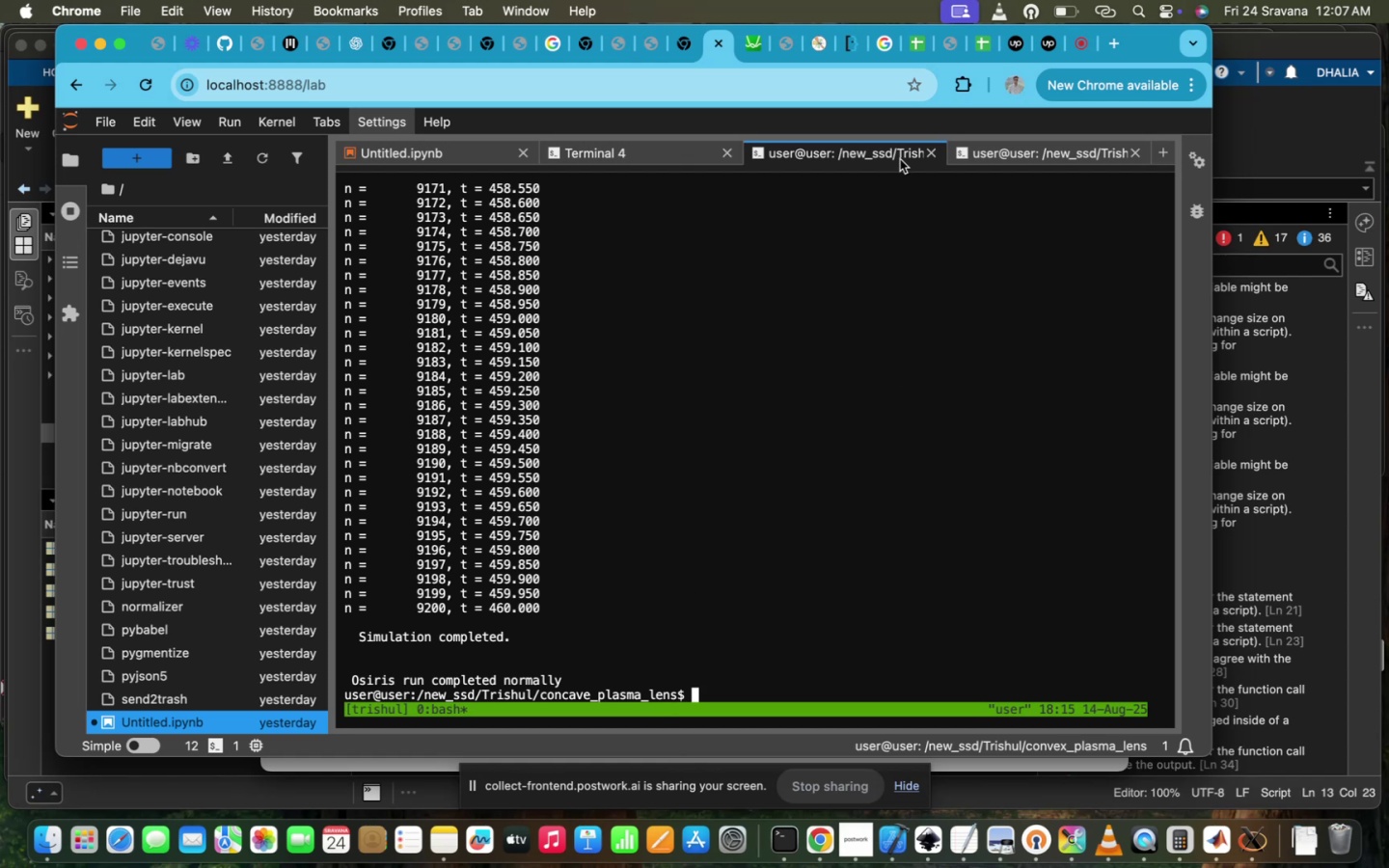 
left_click([929, 155])
 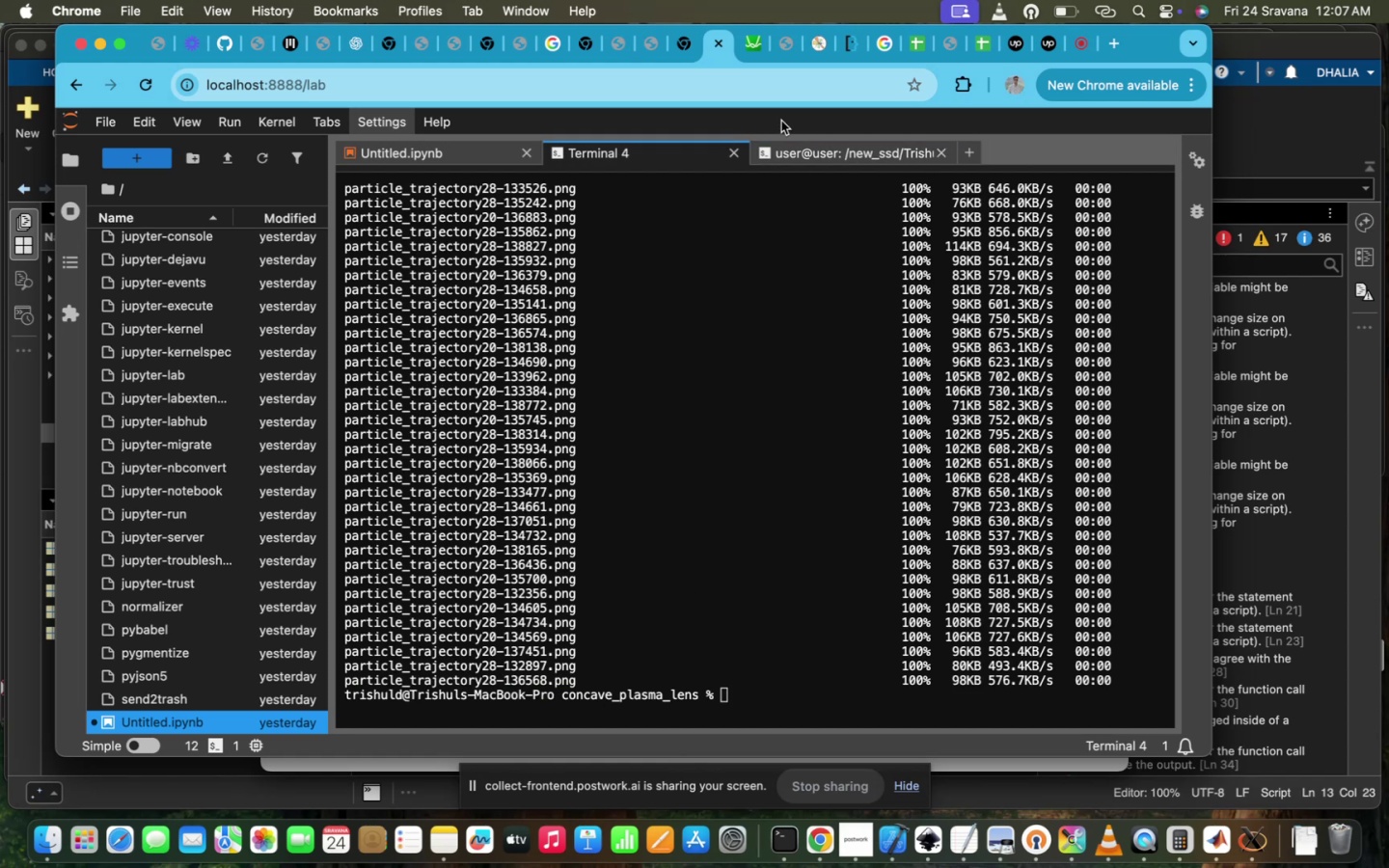 
left_click([793, 151])
 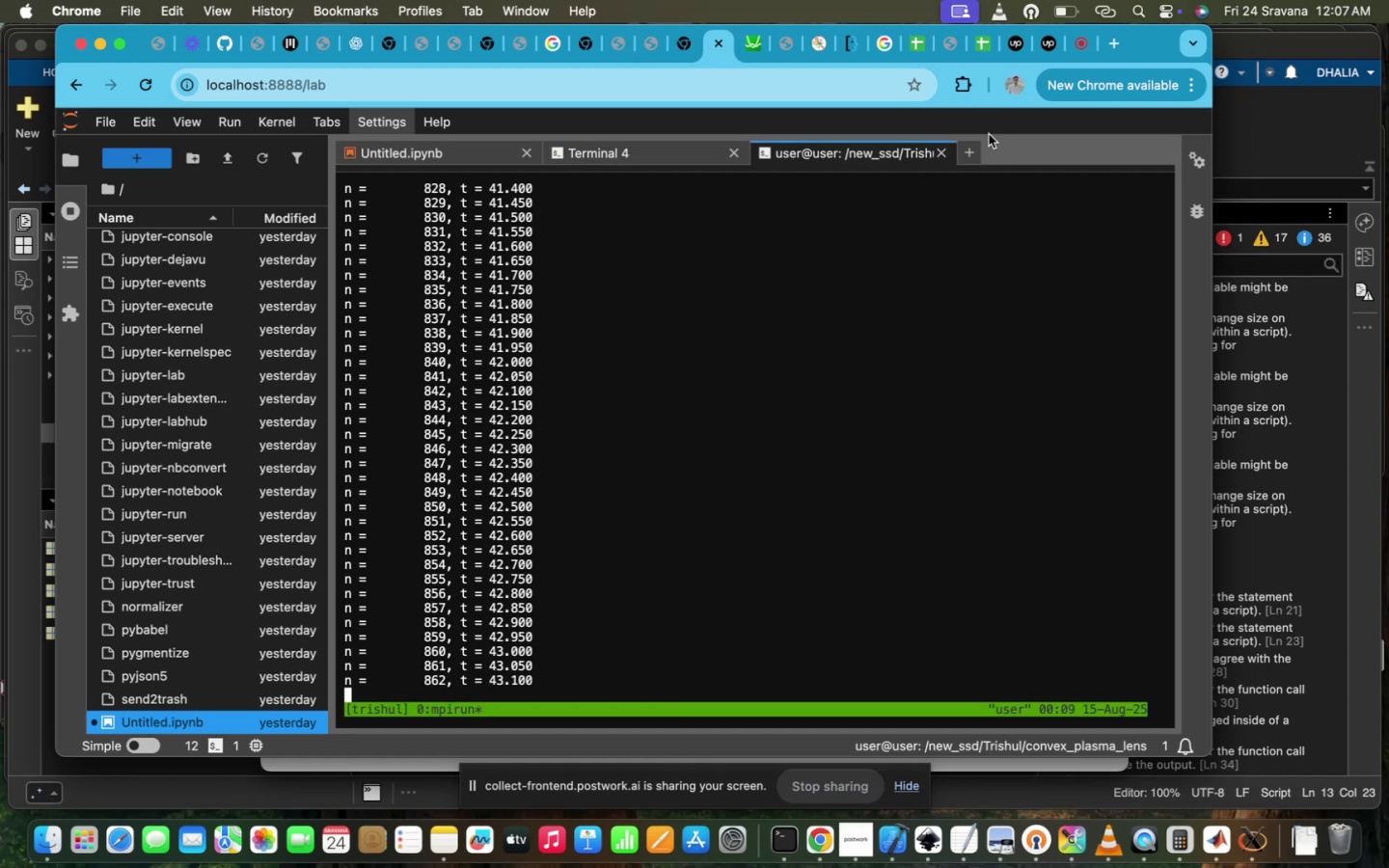 
left_click([967, 142])
 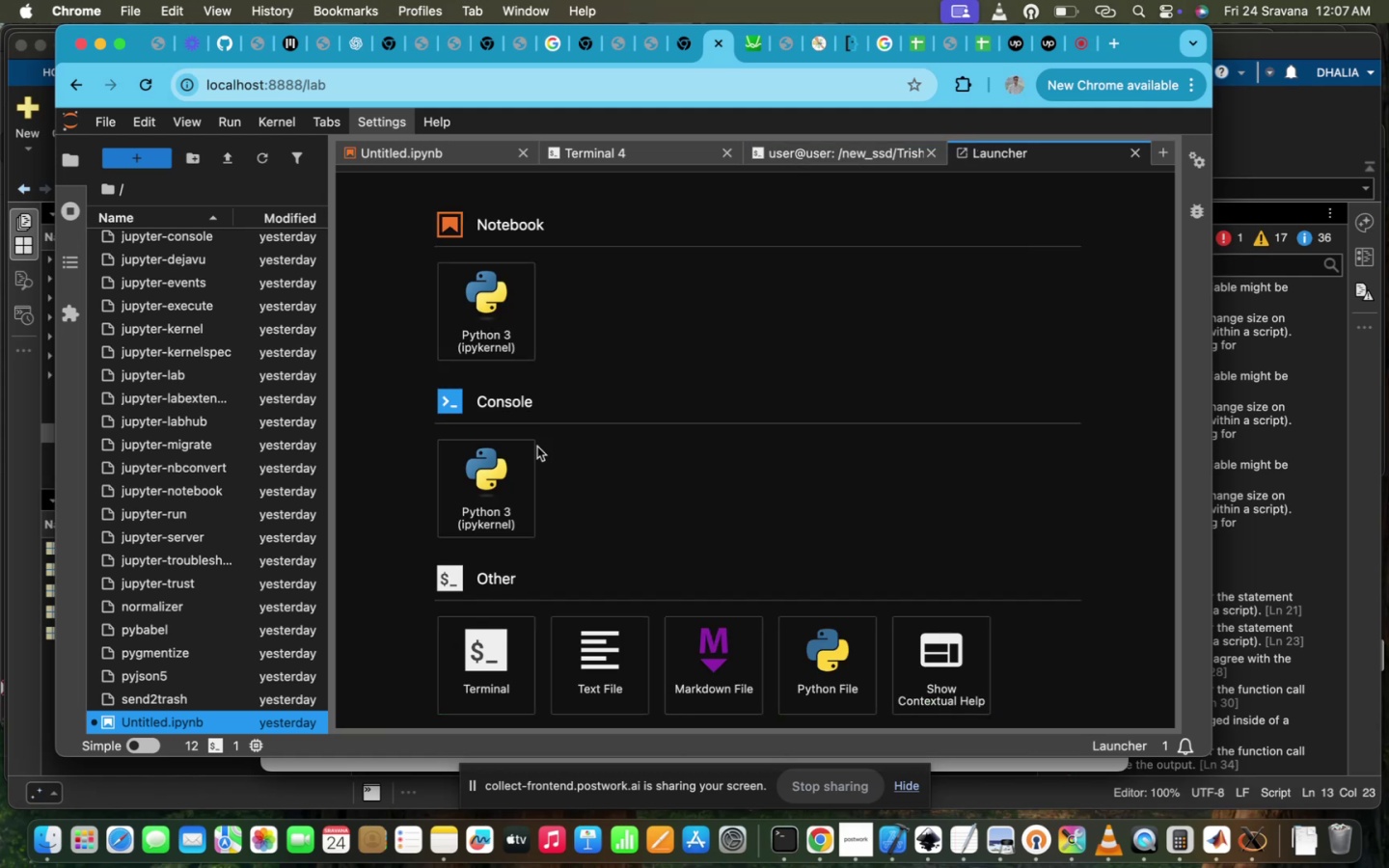 
scroll: coordinate [445, 524], scroll_direction: down, amount: 96.0
 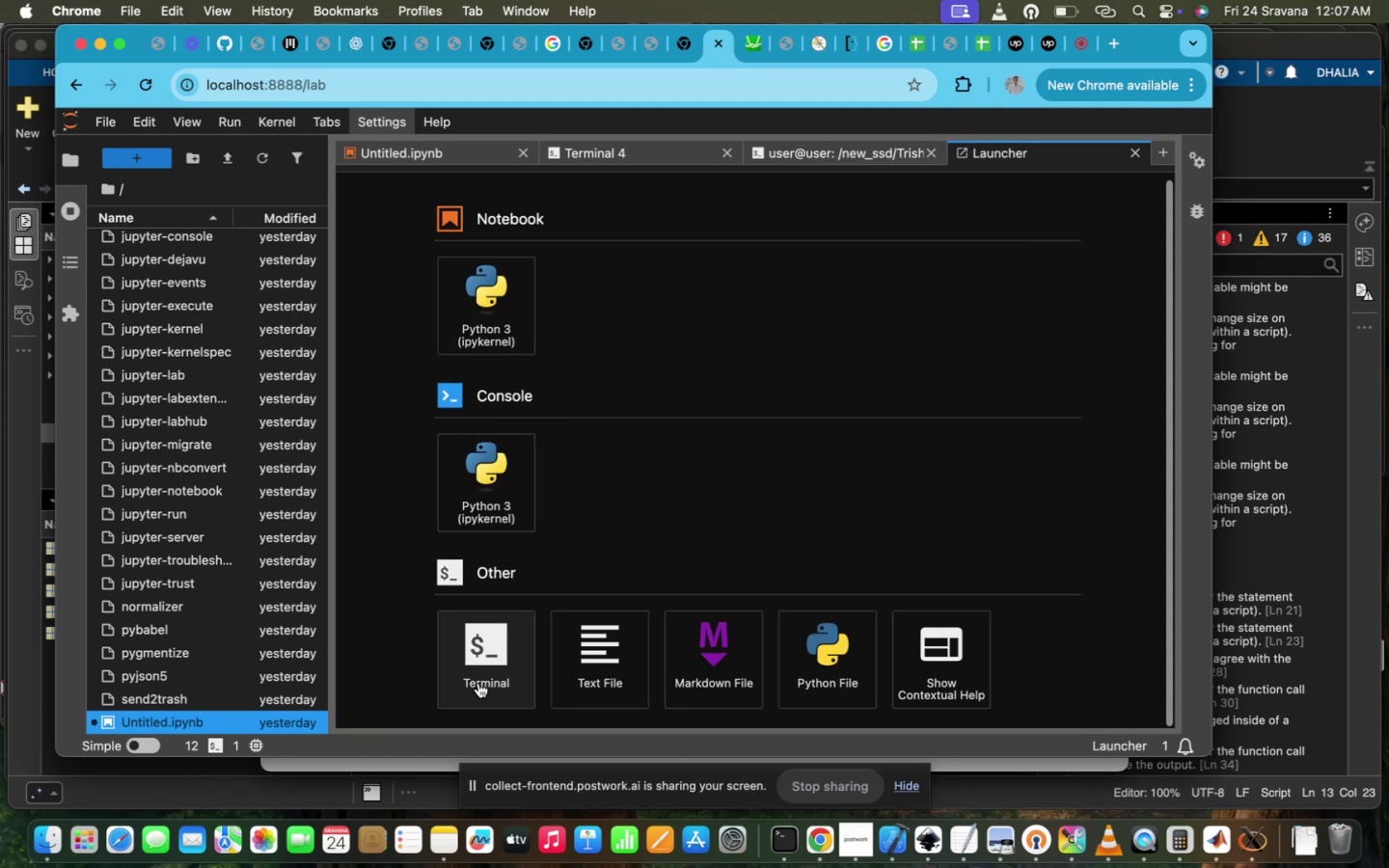 
left_click([478, 683])
 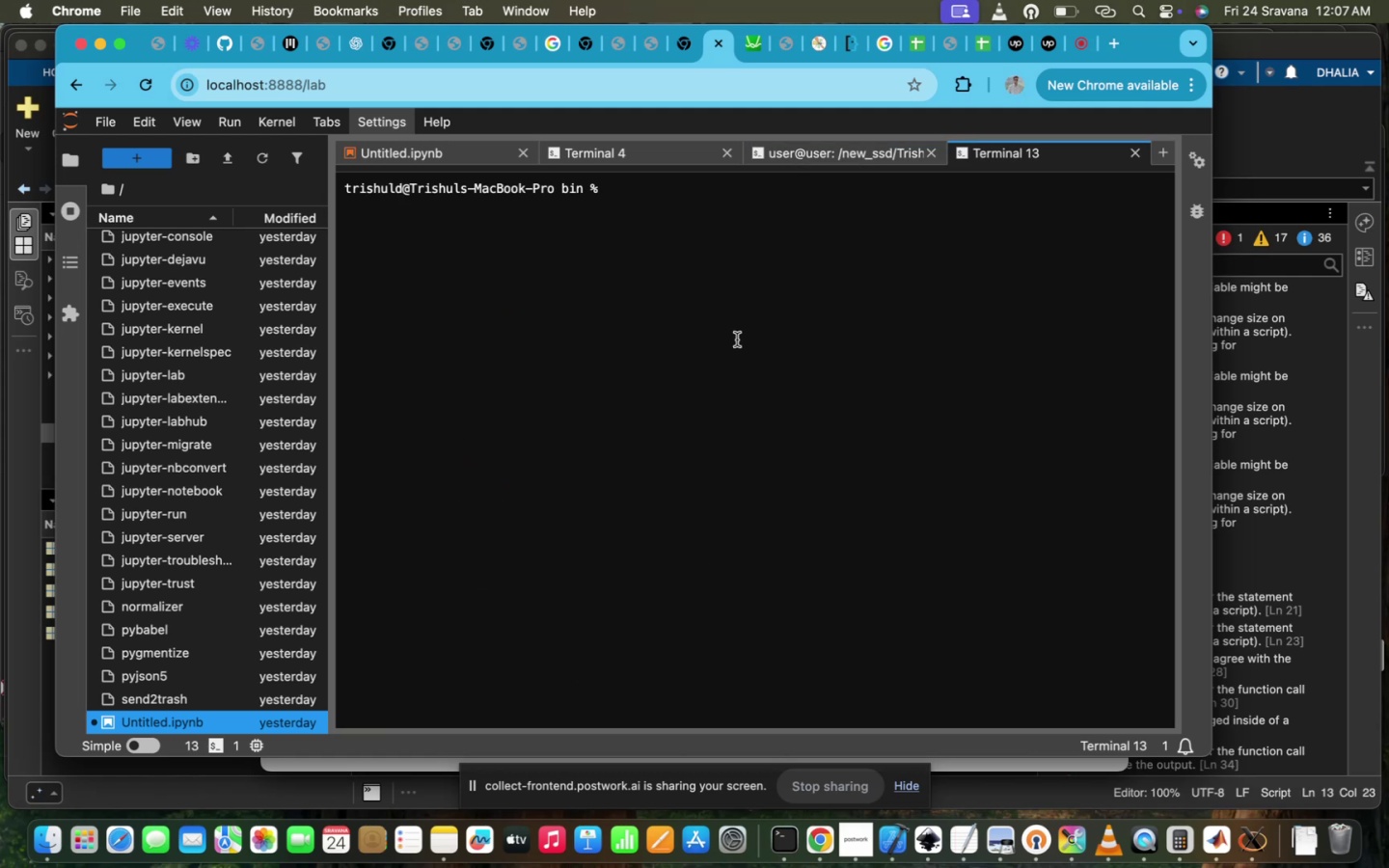 
key(ArrowUp)
 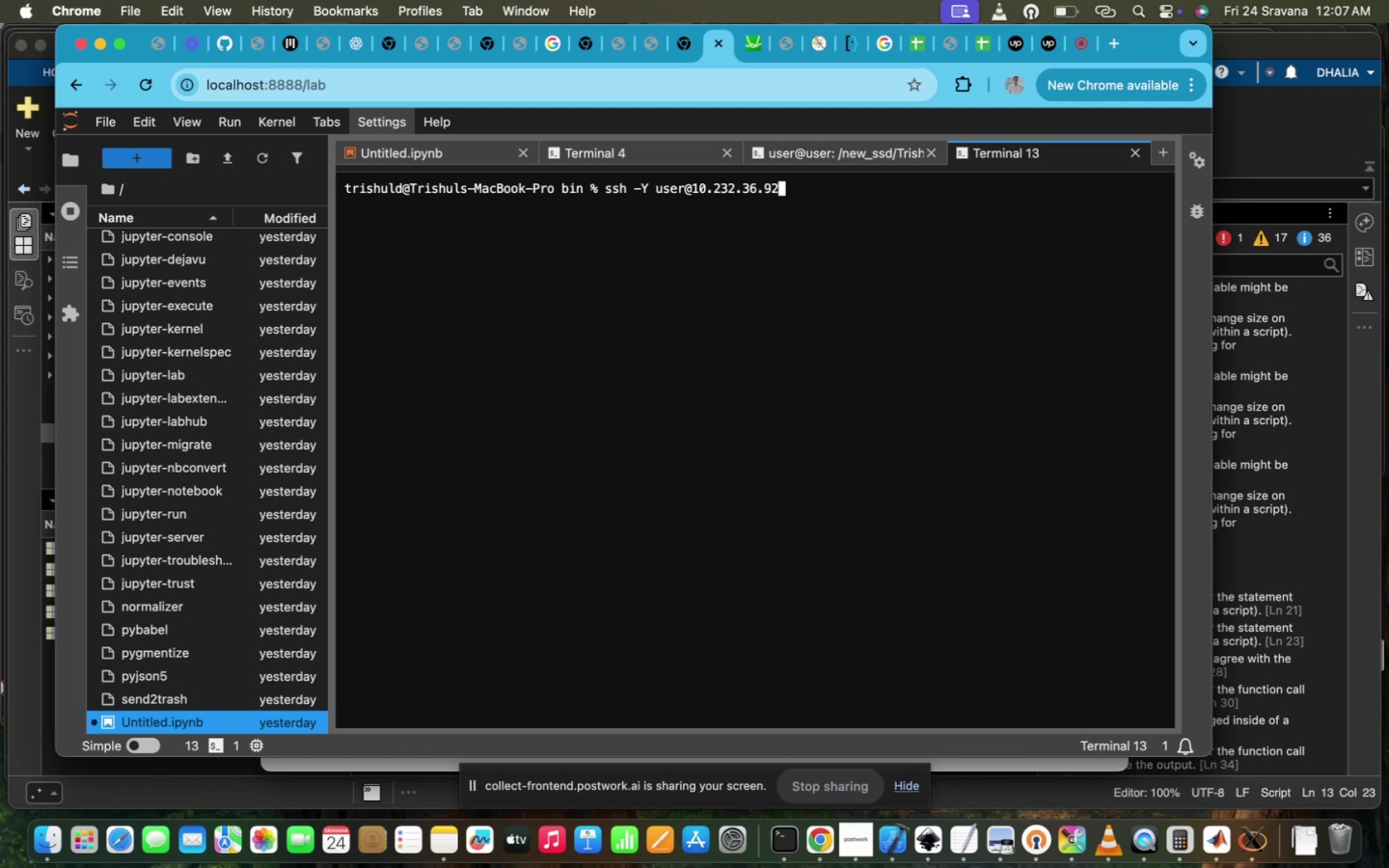 
key(Enter)
 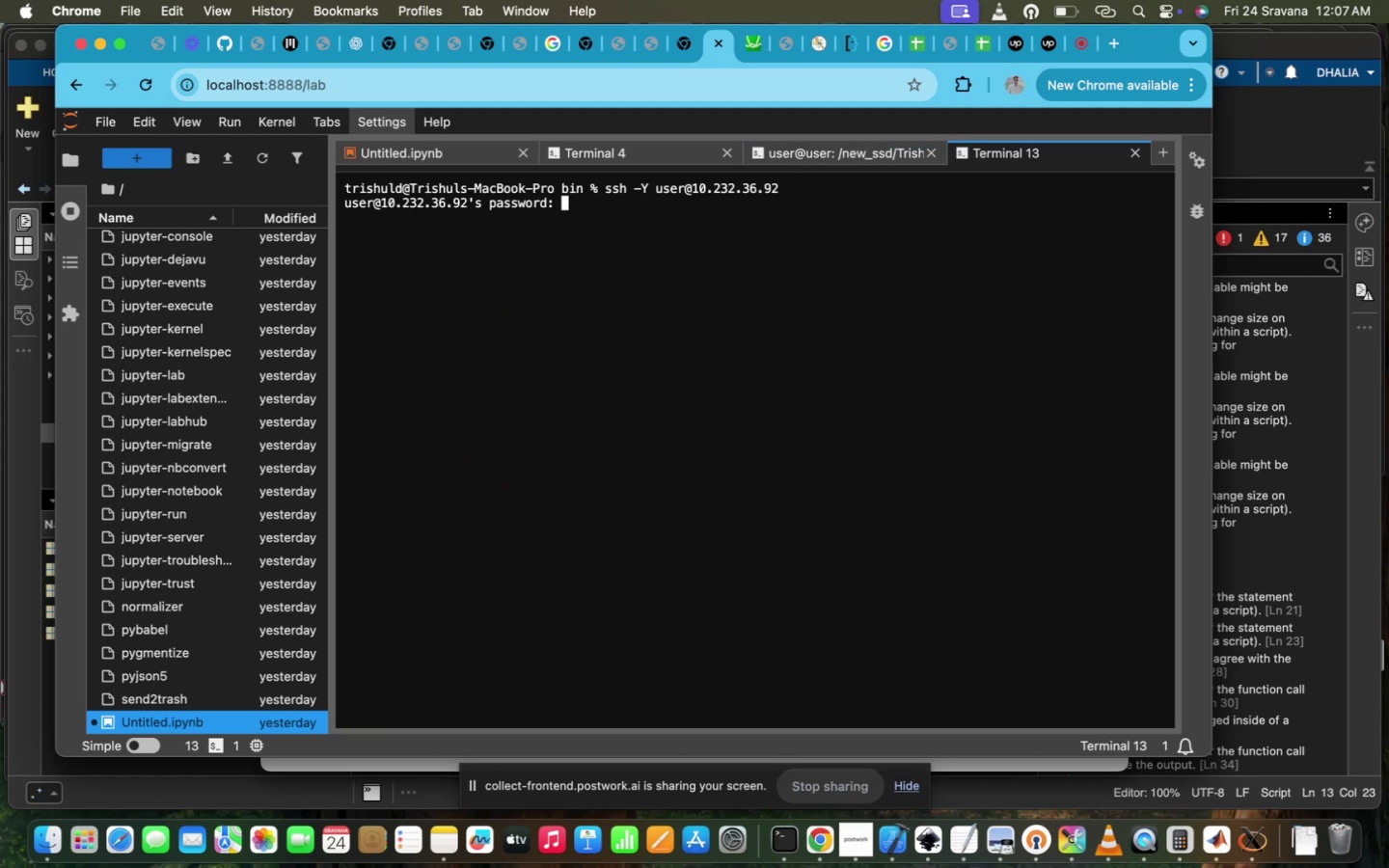 
type(ppl@iitd)
 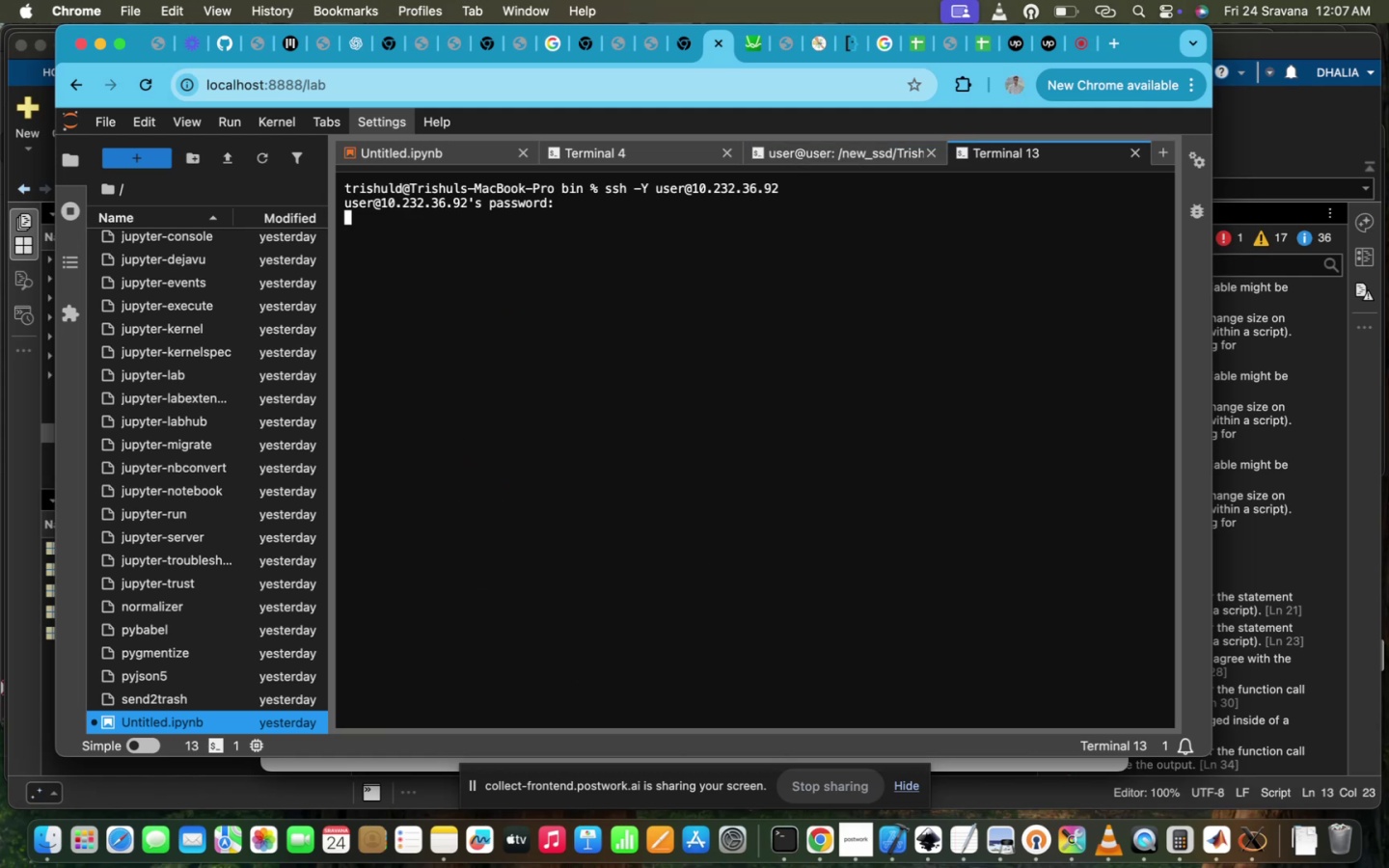 
 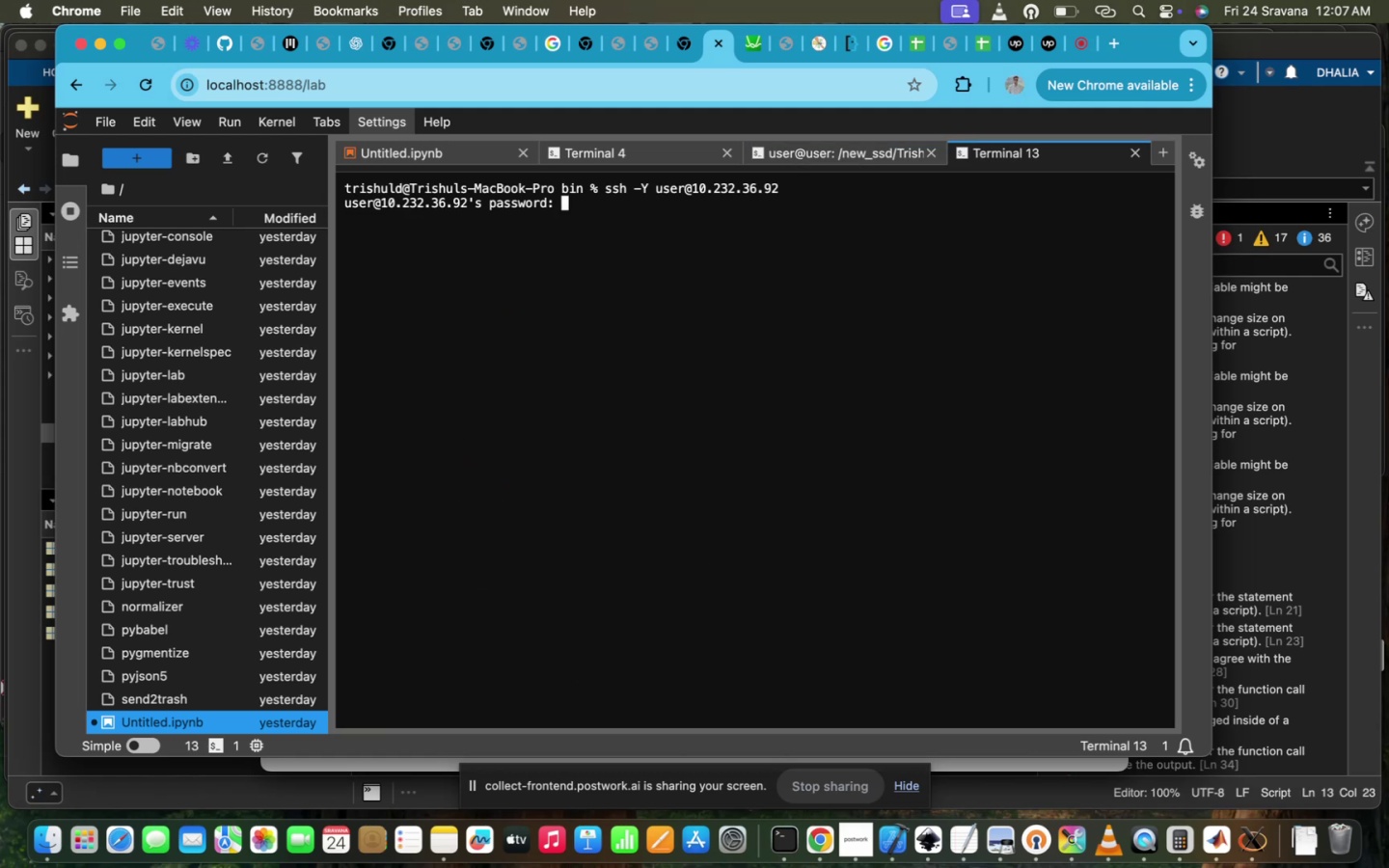 
key(Enter)
 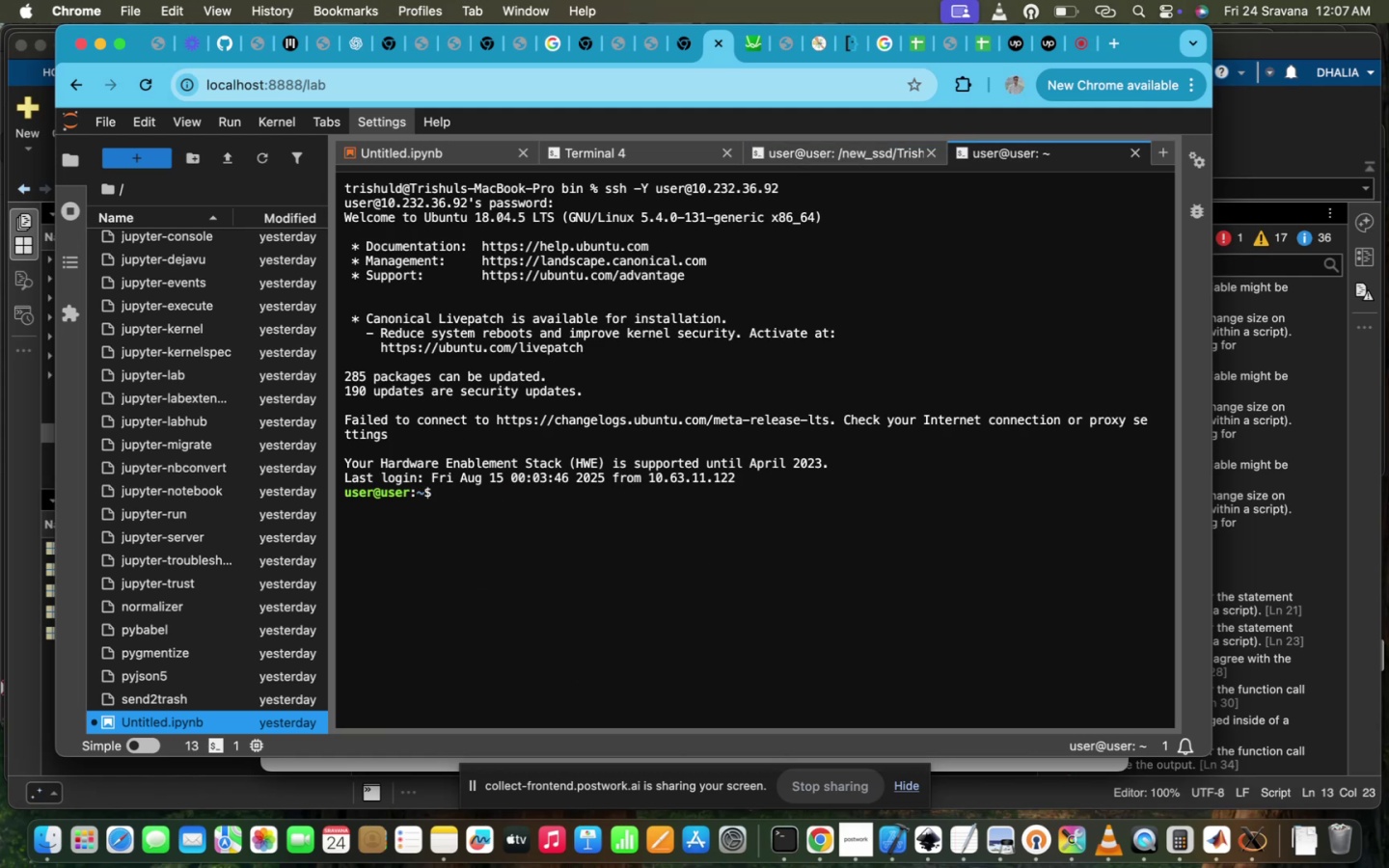 
type(cd ../../m)
key(Tab)
key(Backspace)
type(n)
 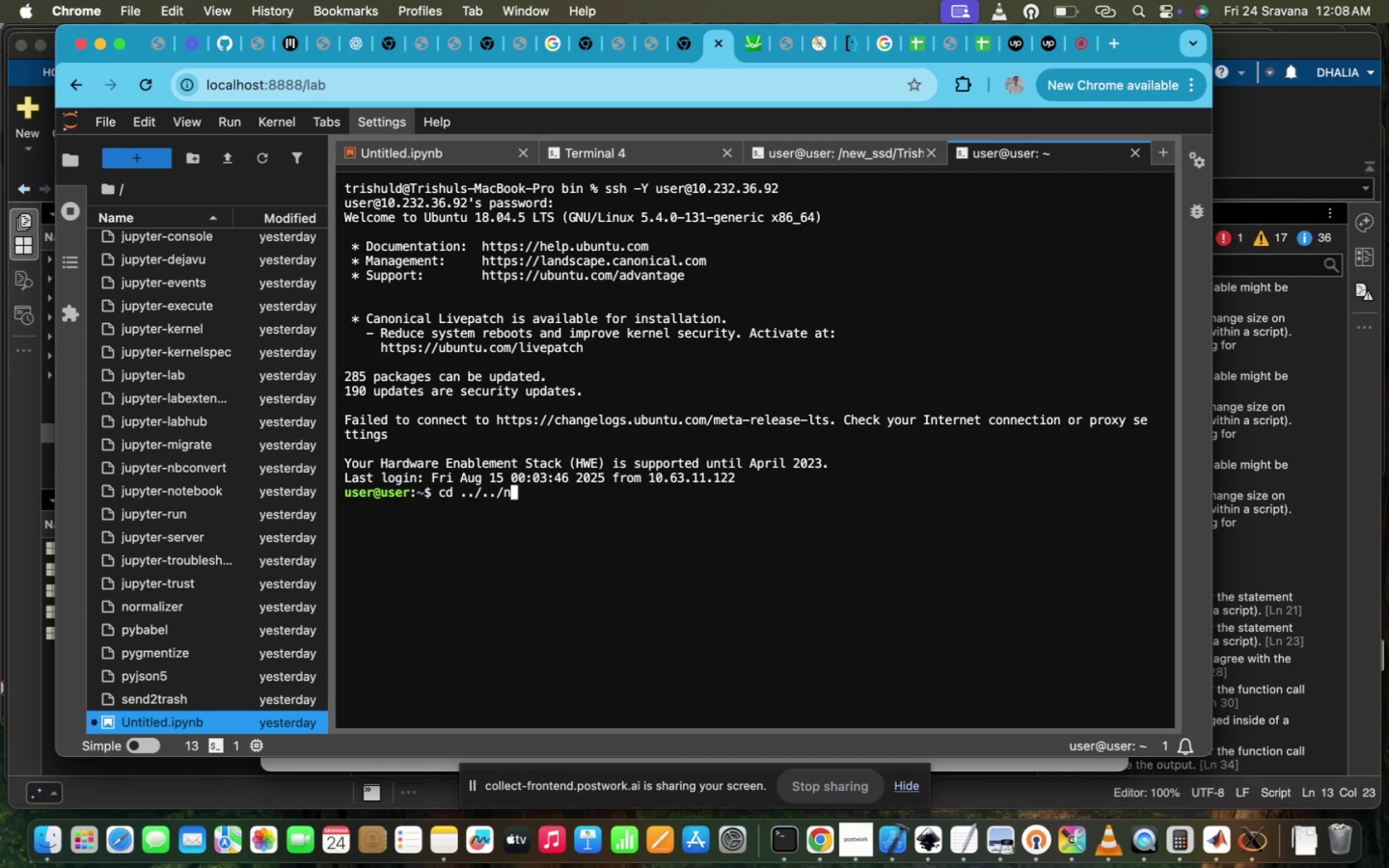 
wait(7.31)
 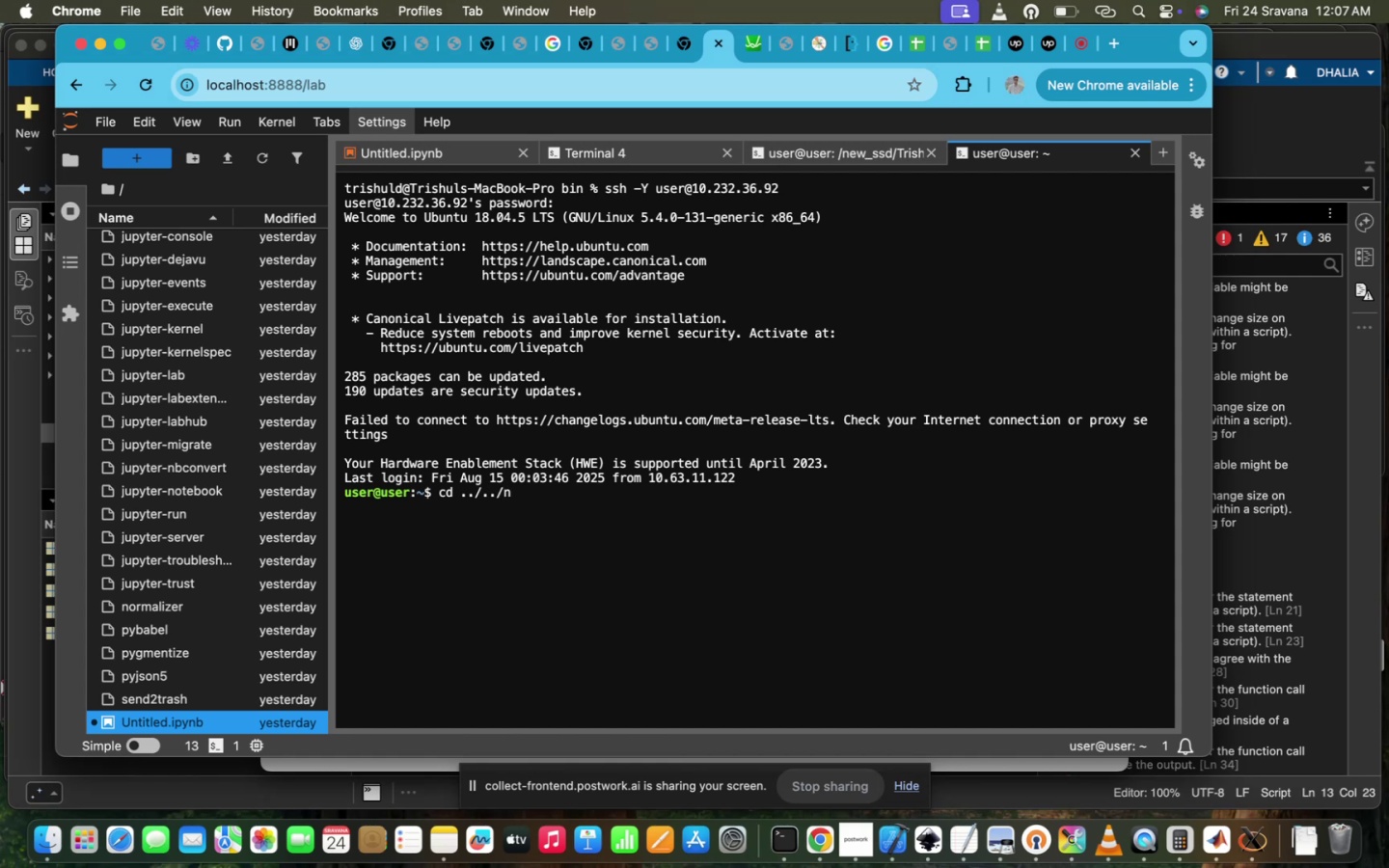 
type(ew)
key(Tab)
type(_)
key(Tab)
type(s)
key(Backspace)
 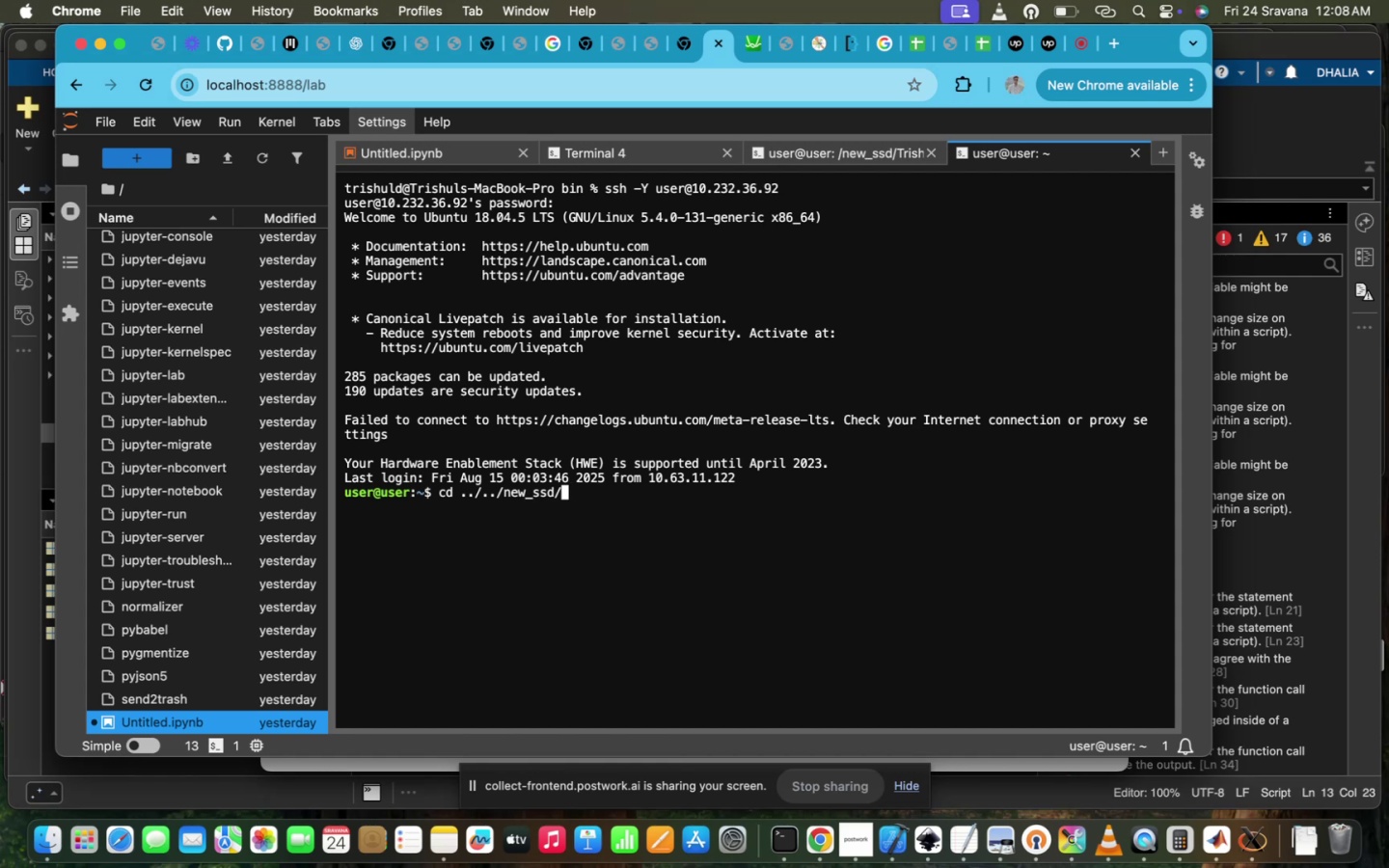 
key(Enter)
 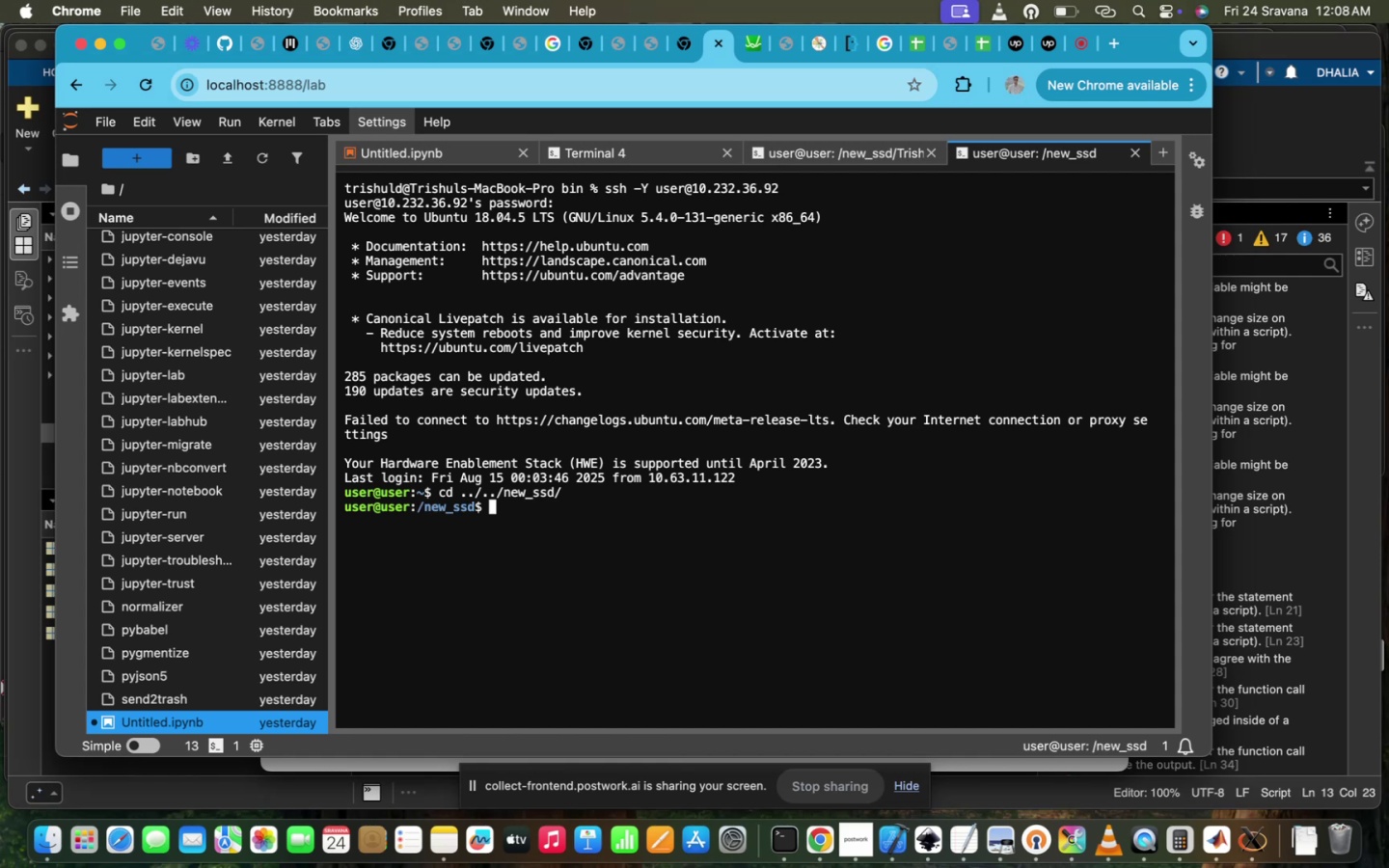 
type(cd t)
key(Tab)
key(Backspace)
type(T)
key(Tab)
 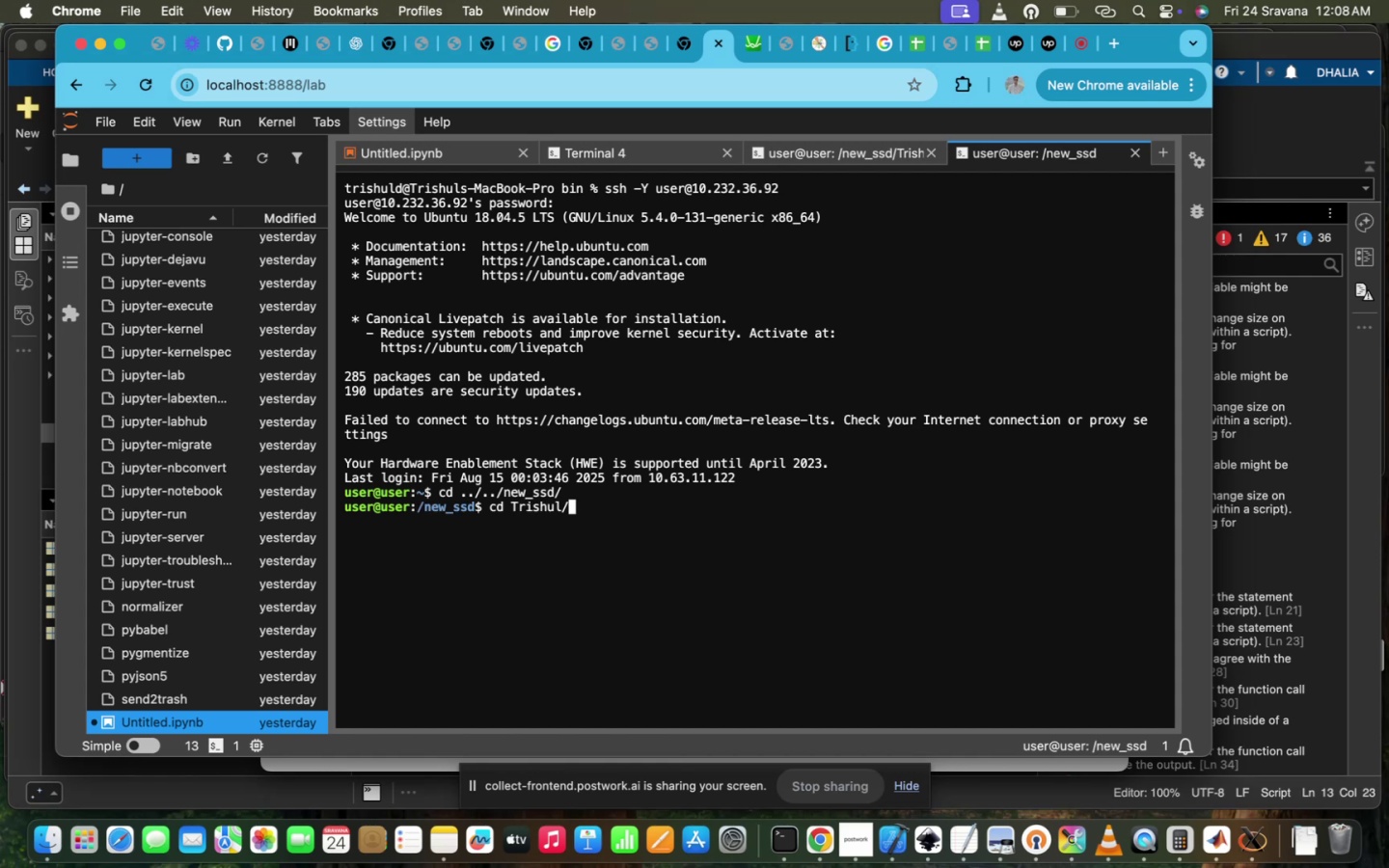 
wait(5.23)
 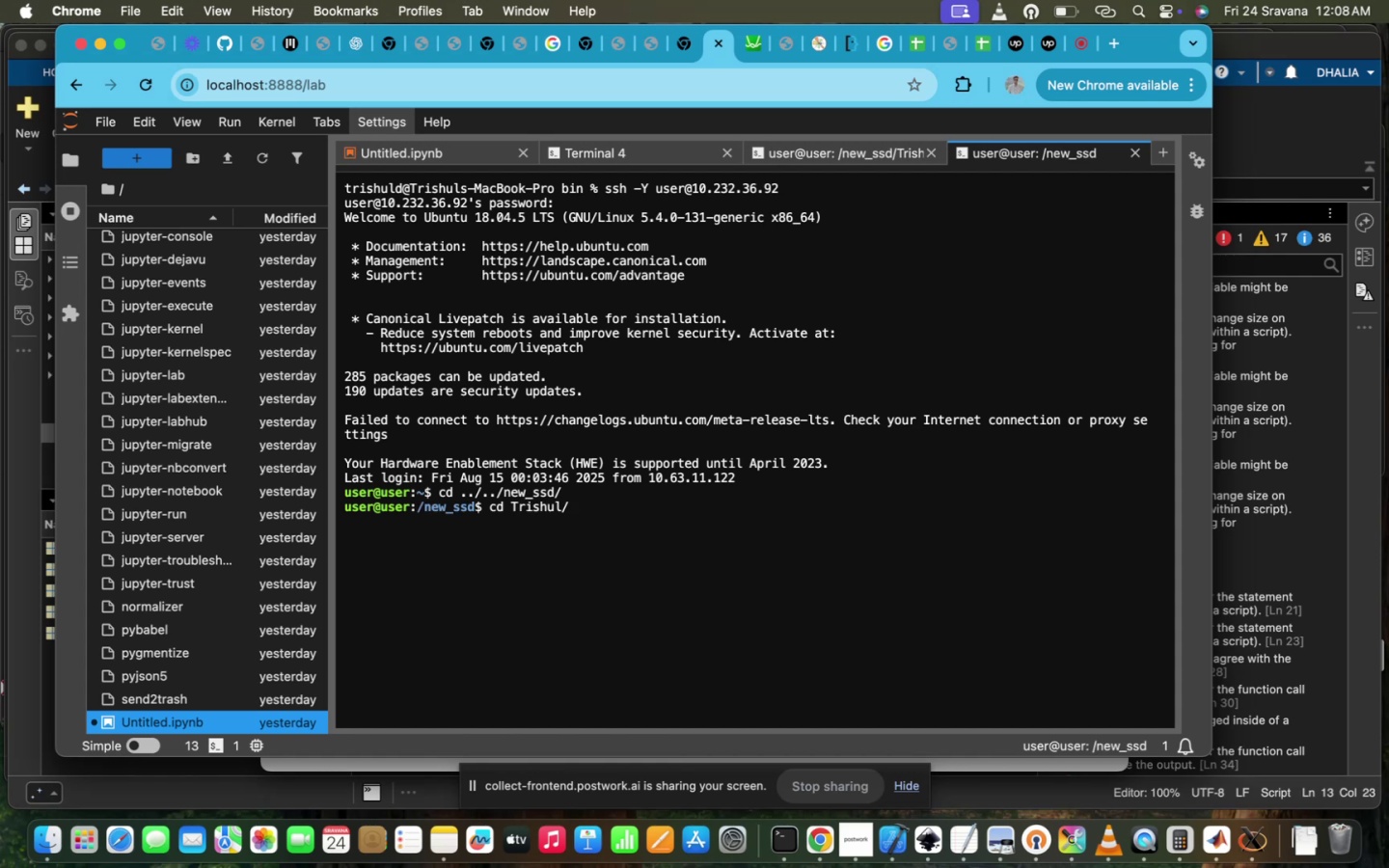 
key(P)
 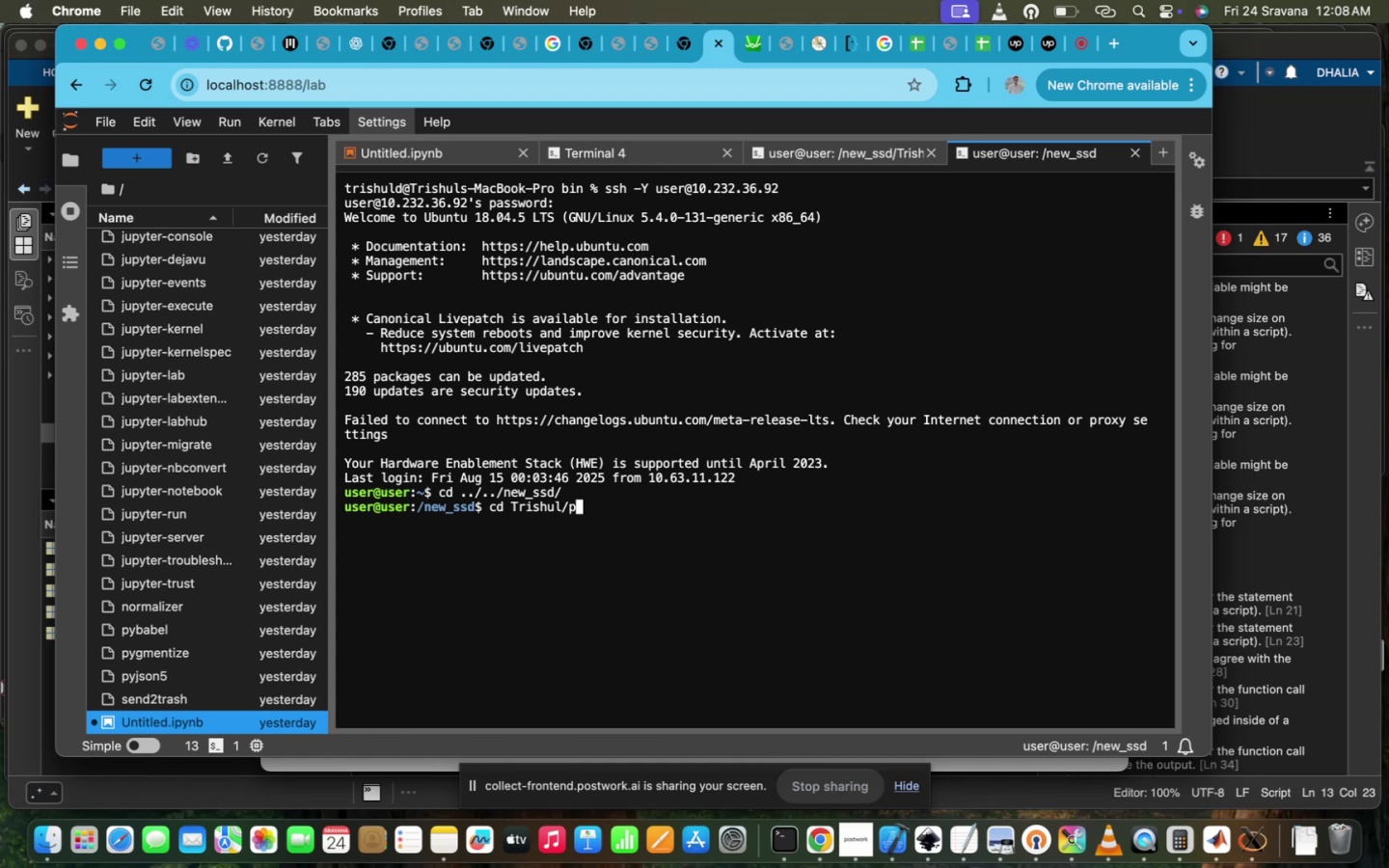 
key(Tab)
 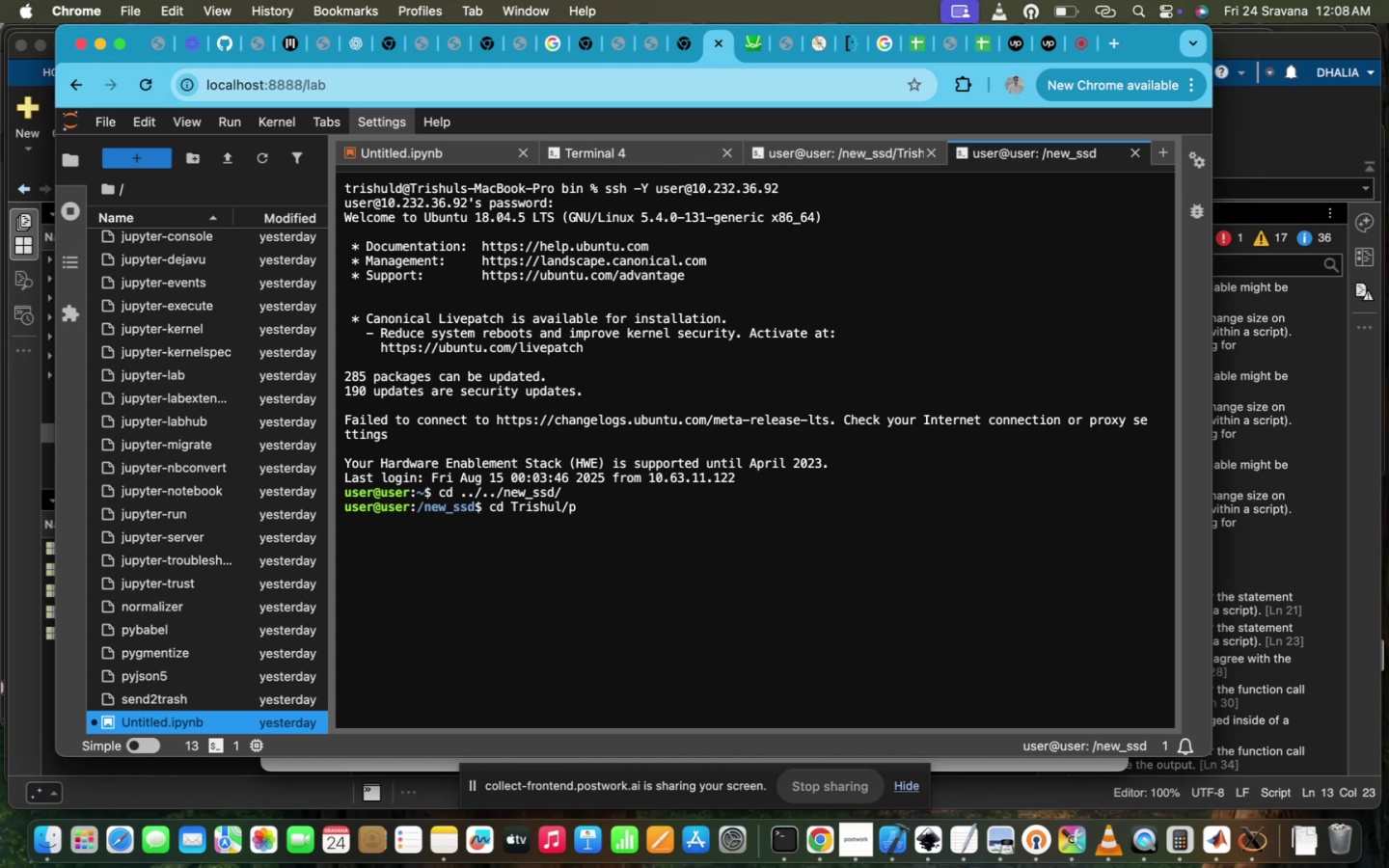 
key(Y)
 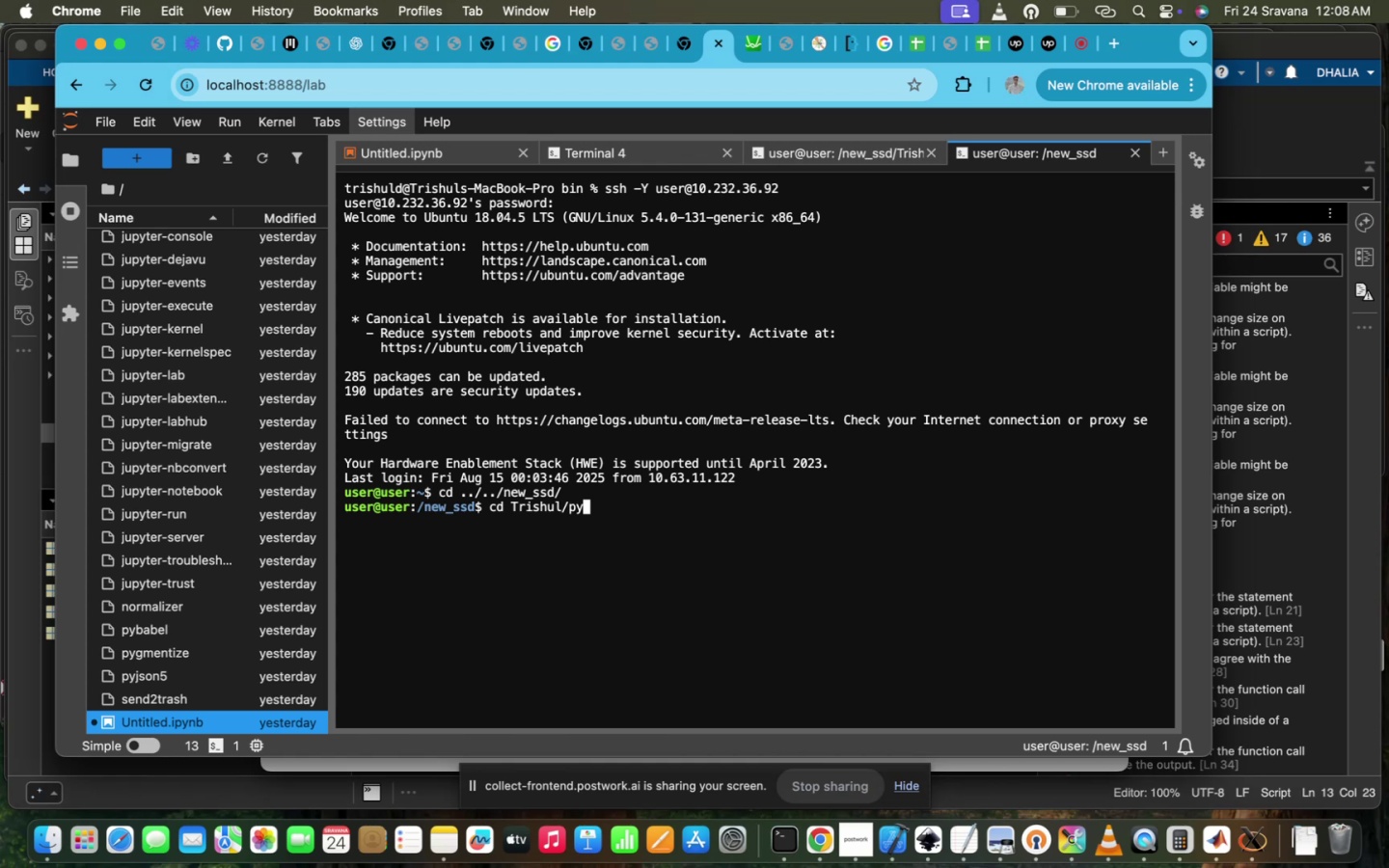 
hold_key(key=Tab, duration=0.35)
 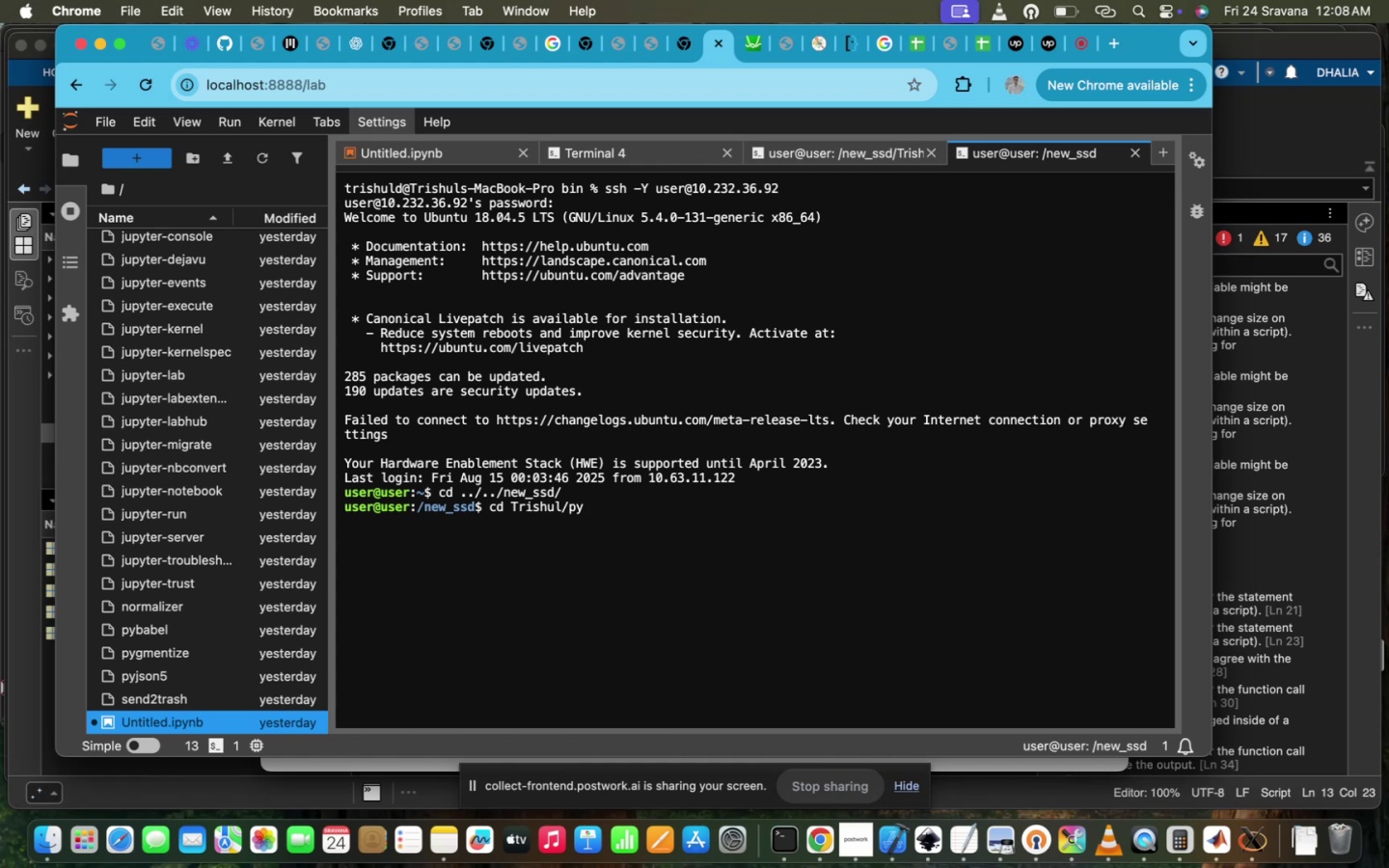 
key(Backspace)
 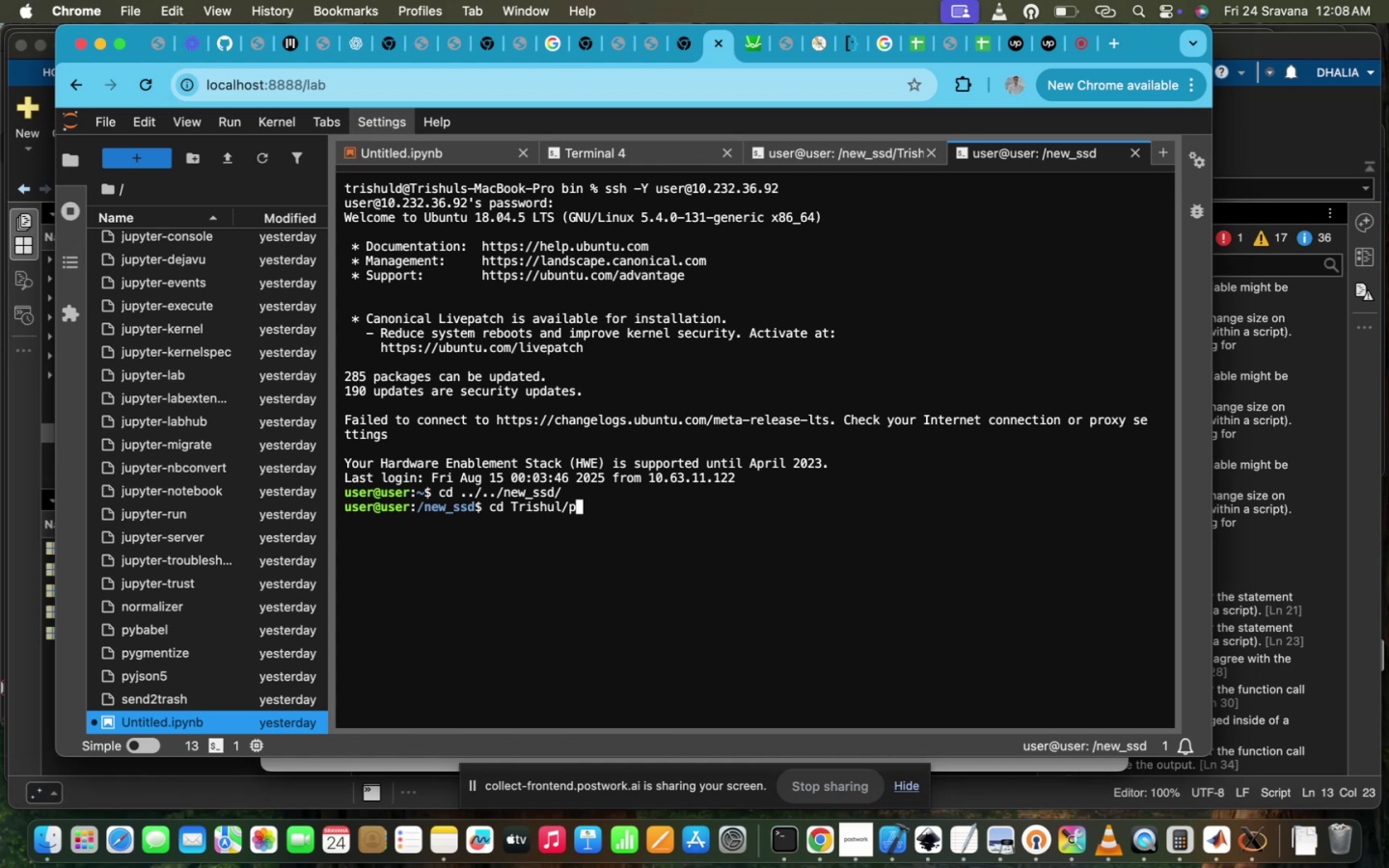 
key(Backspace)
 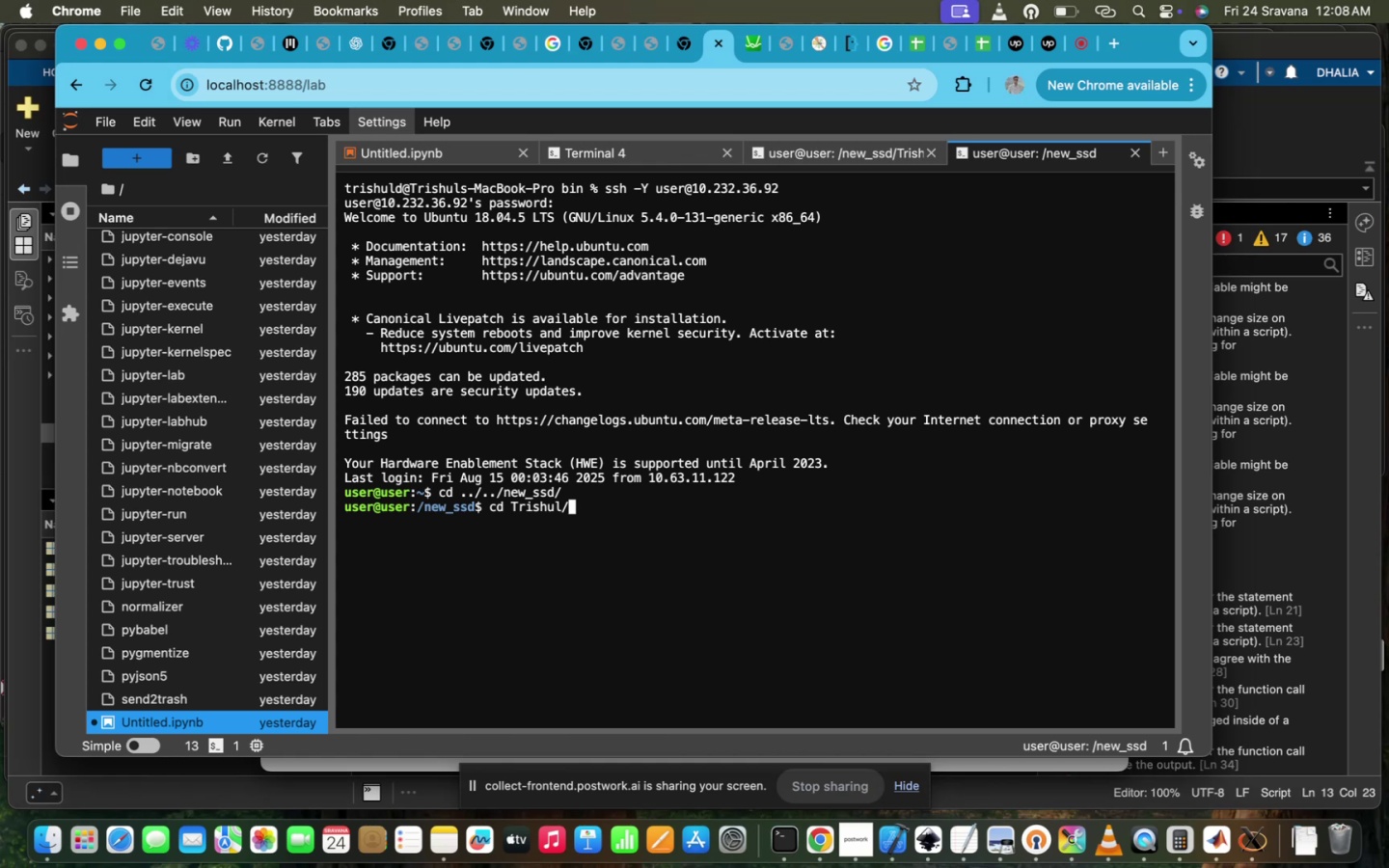 
key(Tab)
 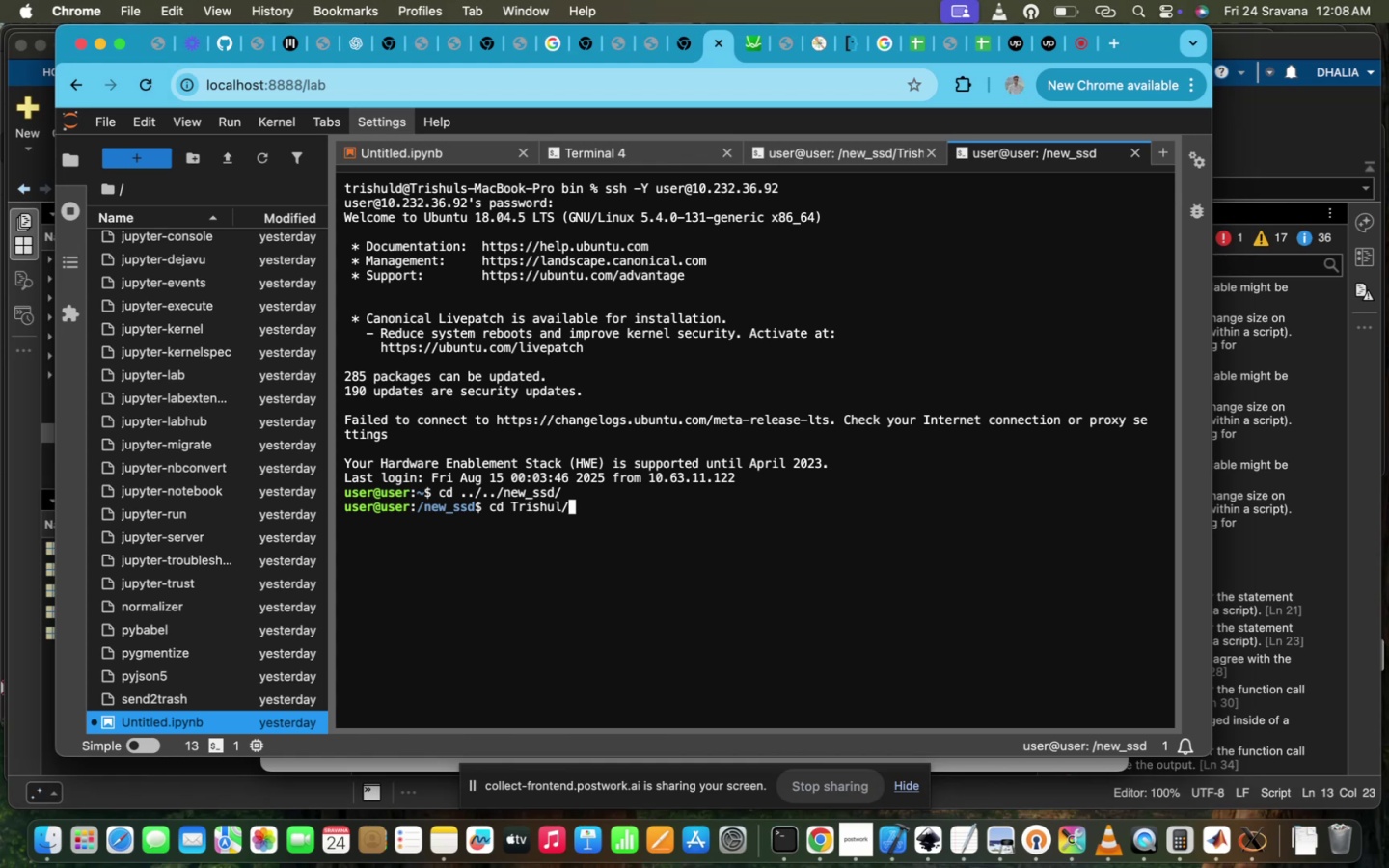 
key(Enter)
 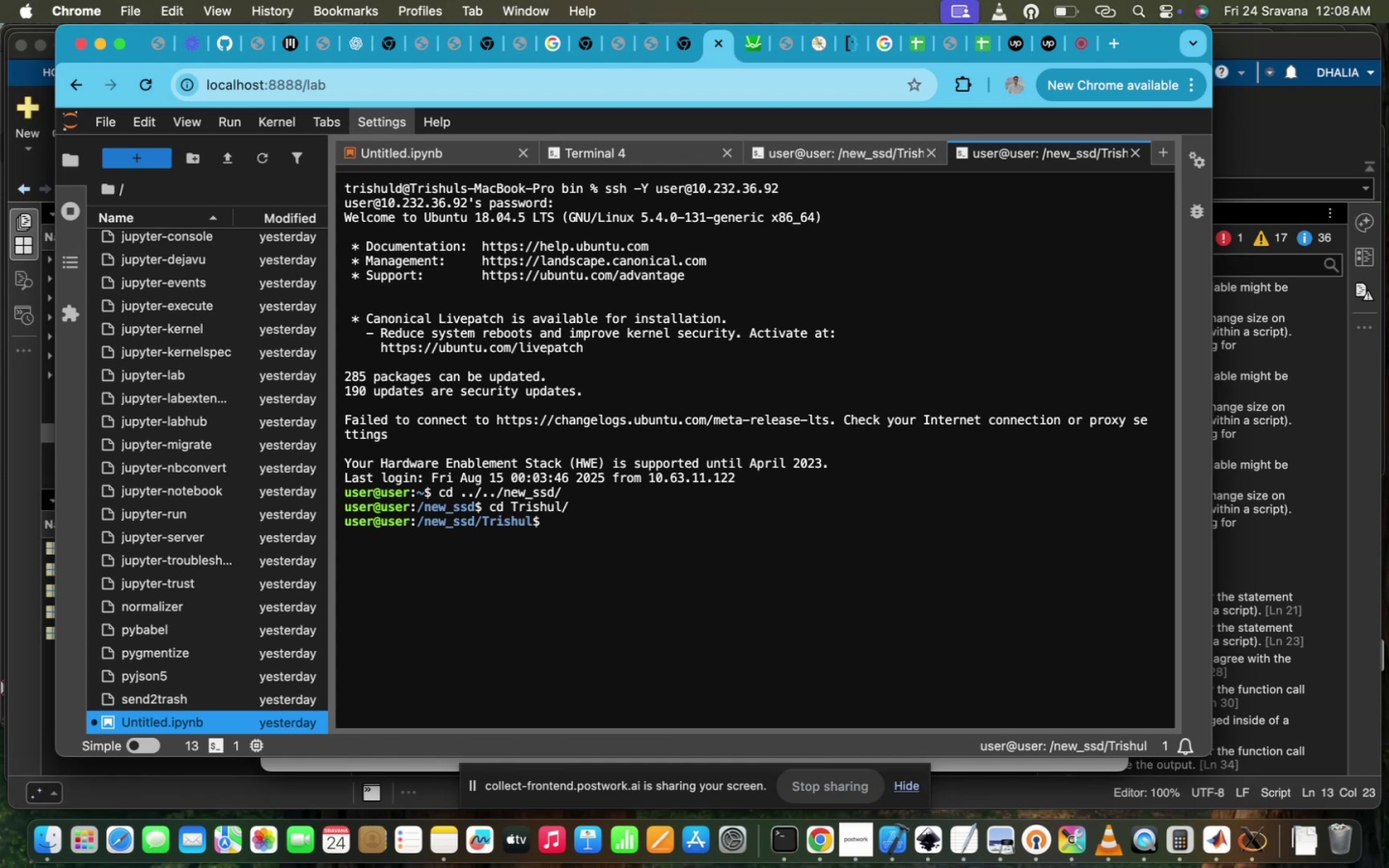 
key(Backspace)
type(ls)
 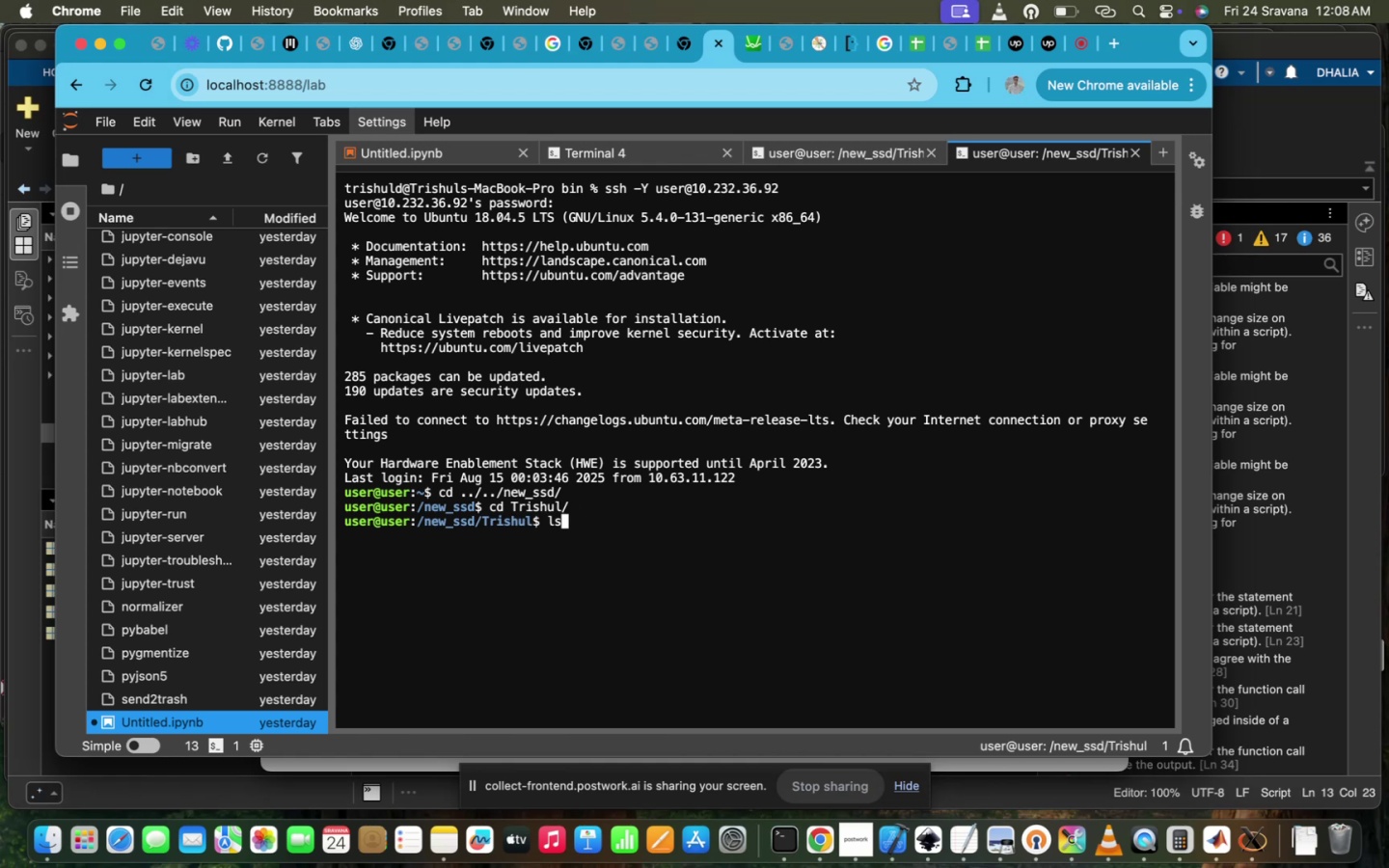 
key(Enter)
 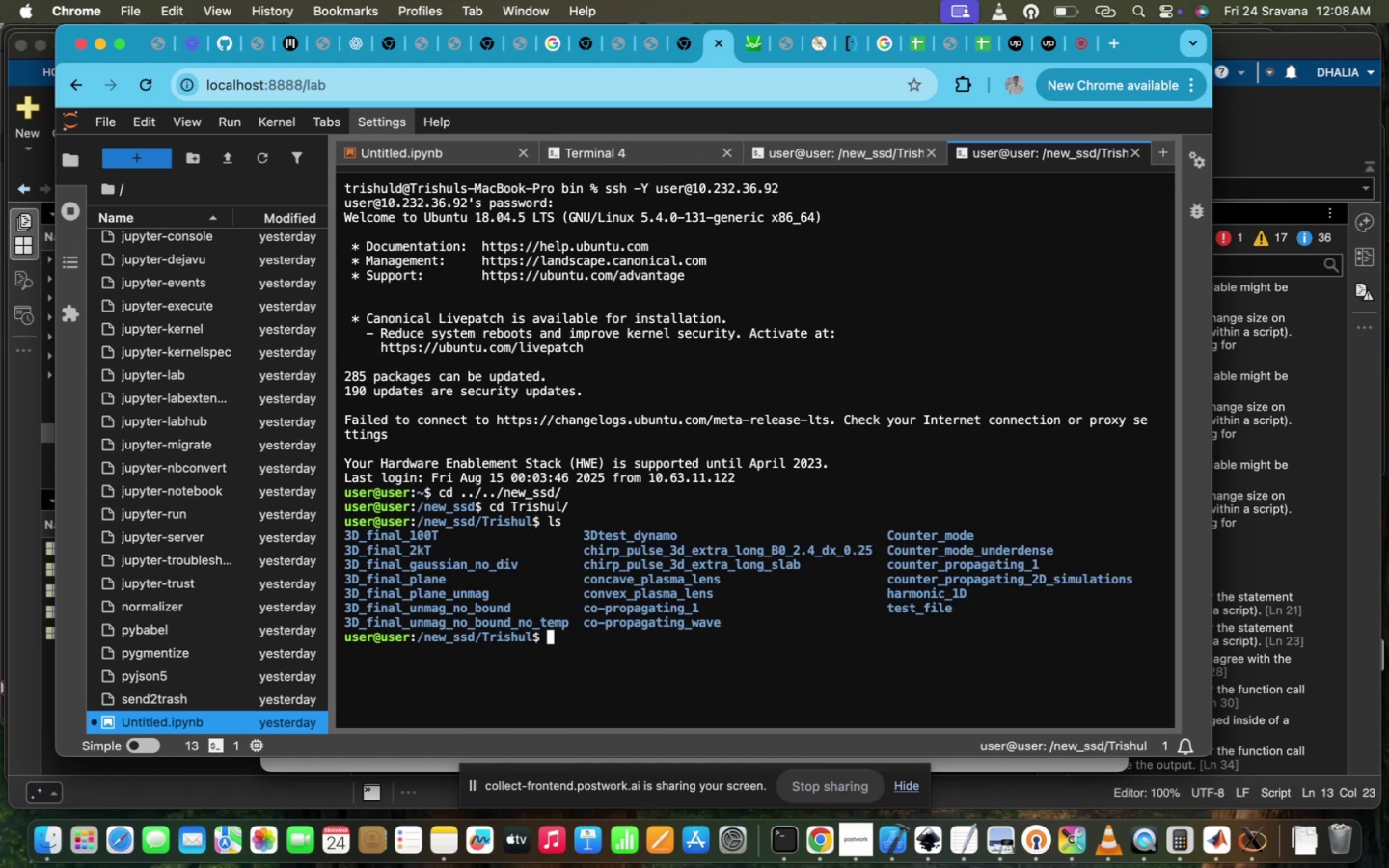 
type(cd t)
key(Tab)
key(Backspace)
 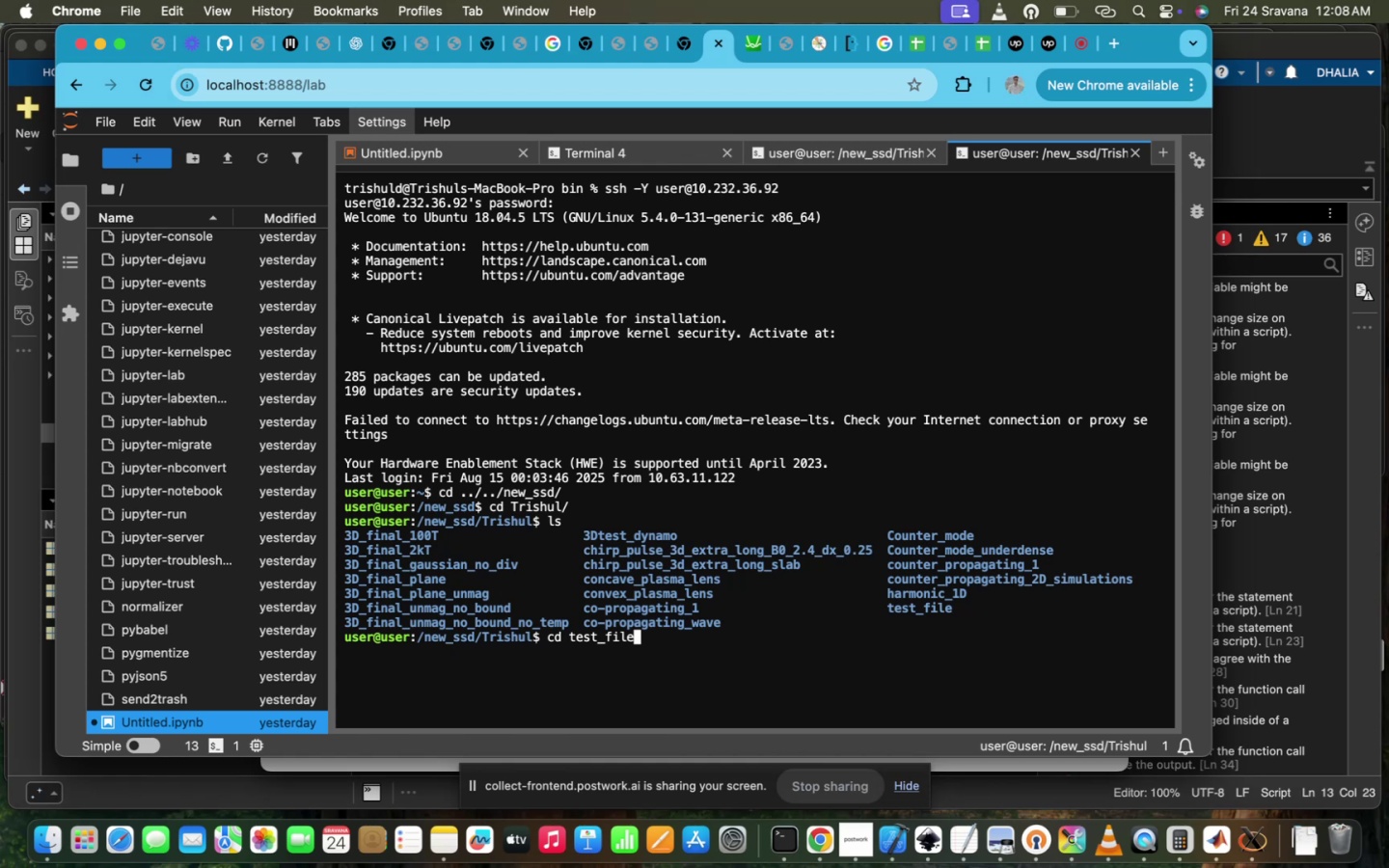 
hold_key(key=Backspace, duration=1.1)
 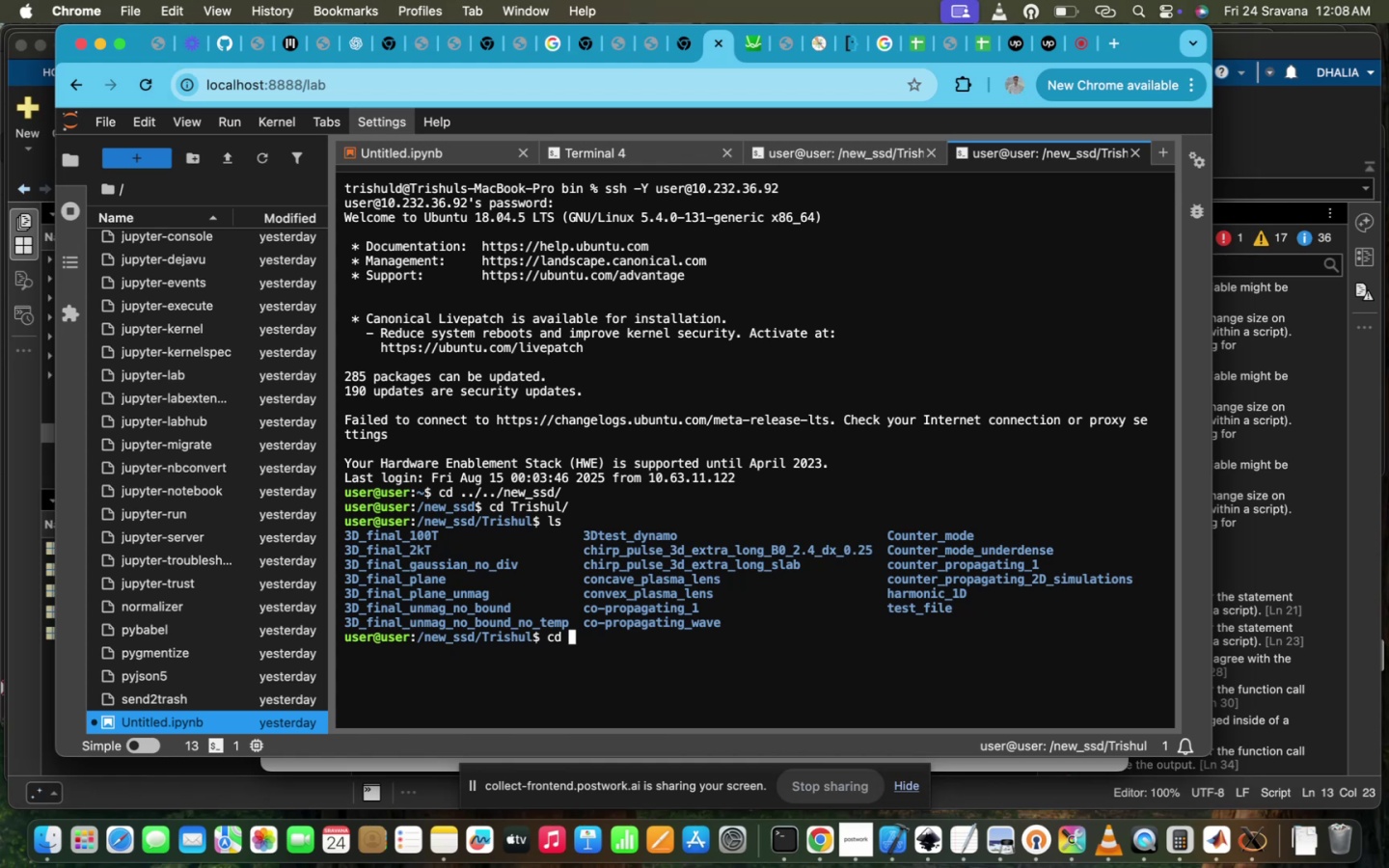 
wait(6.64)
 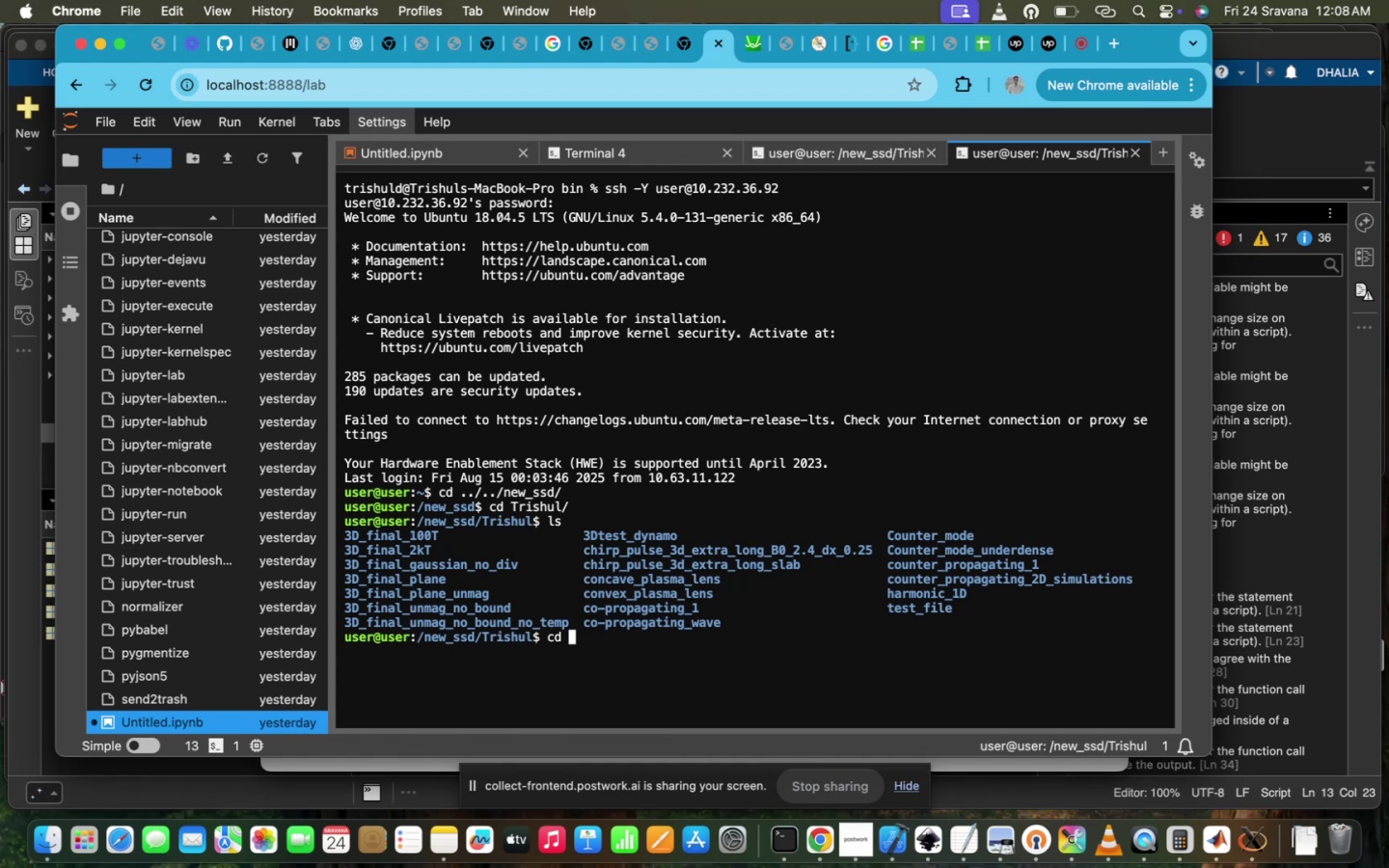 
key(H)
 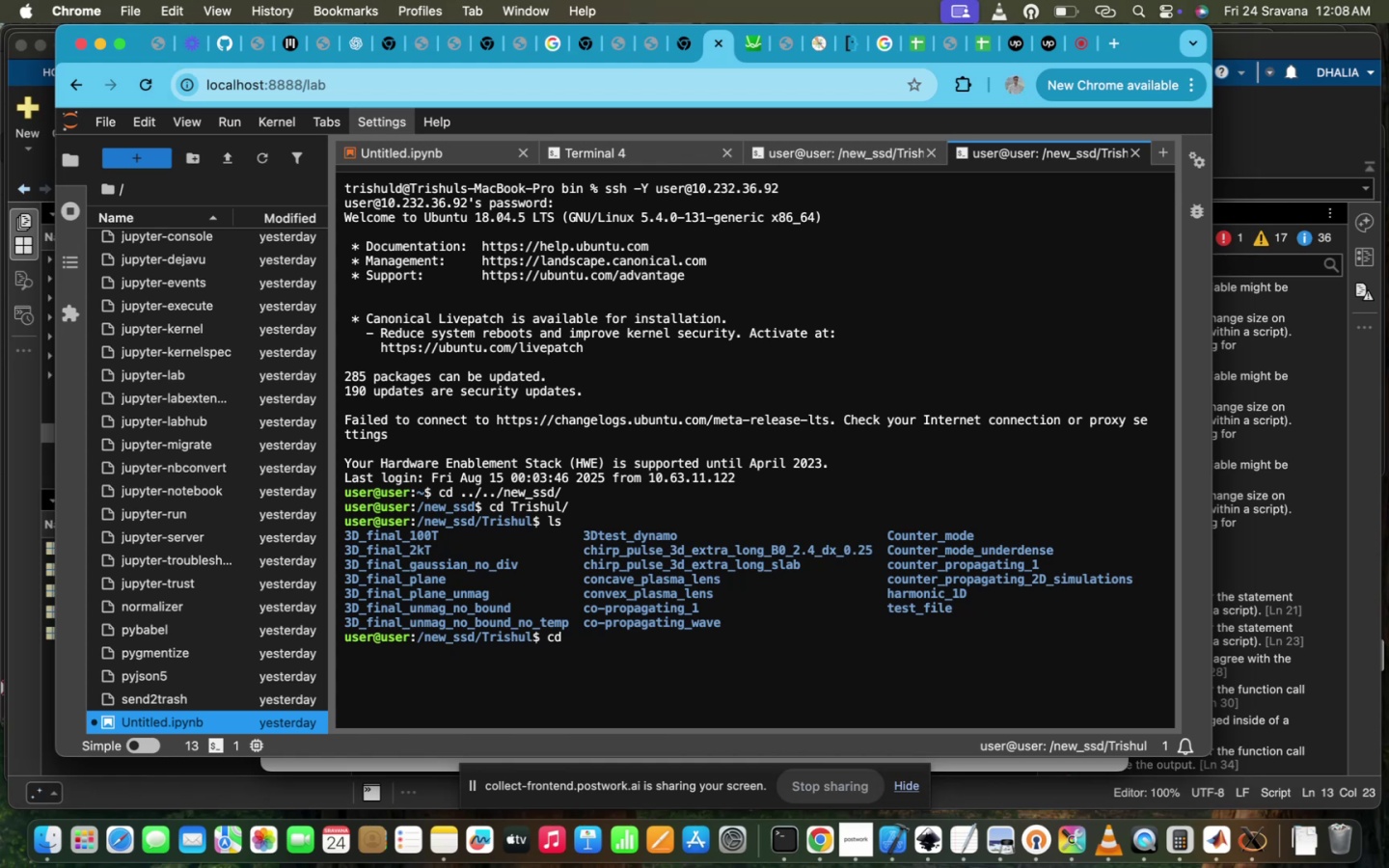 
key(Tab)
 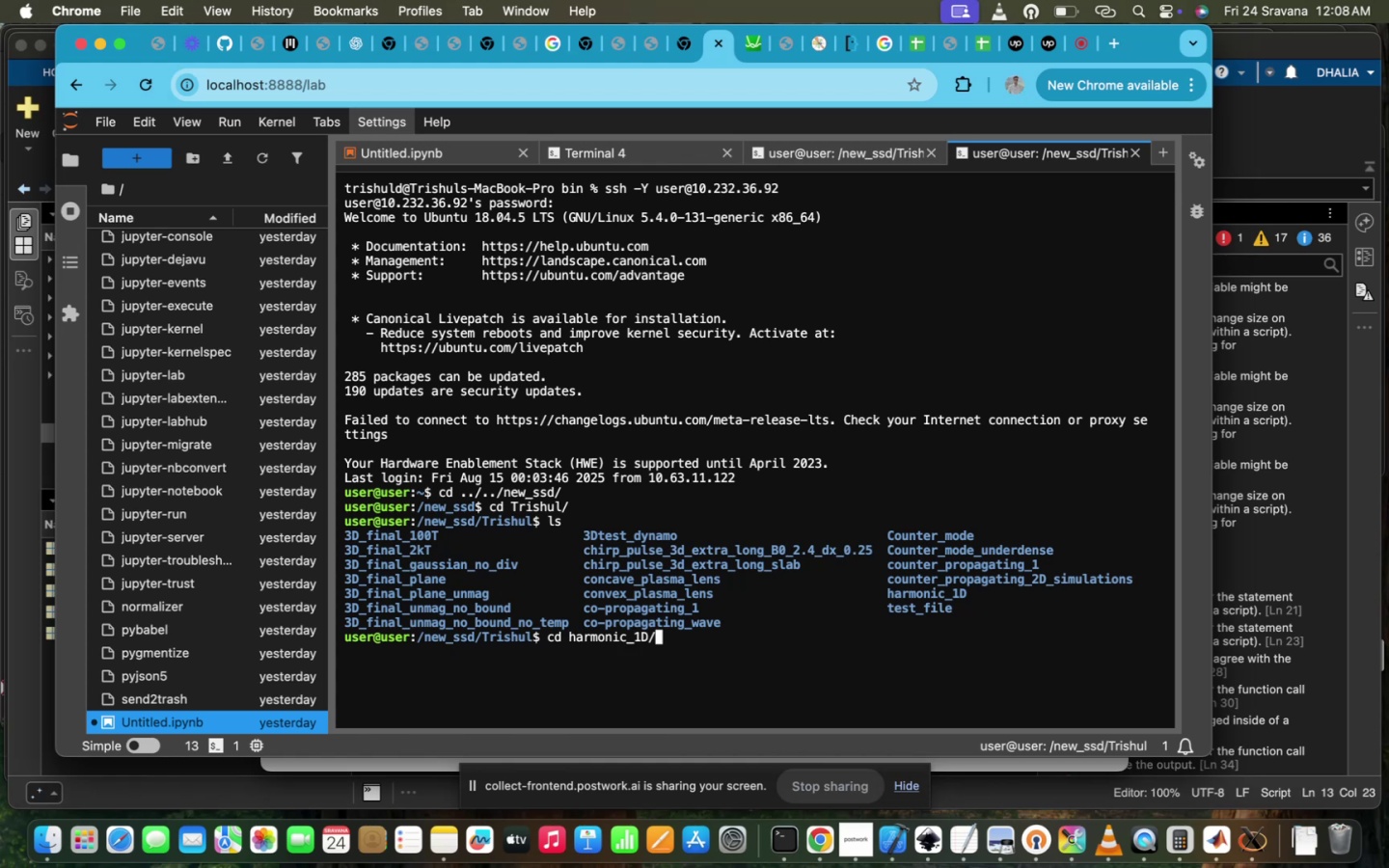 
hold_key(key=Backspace, duration=1.22)
 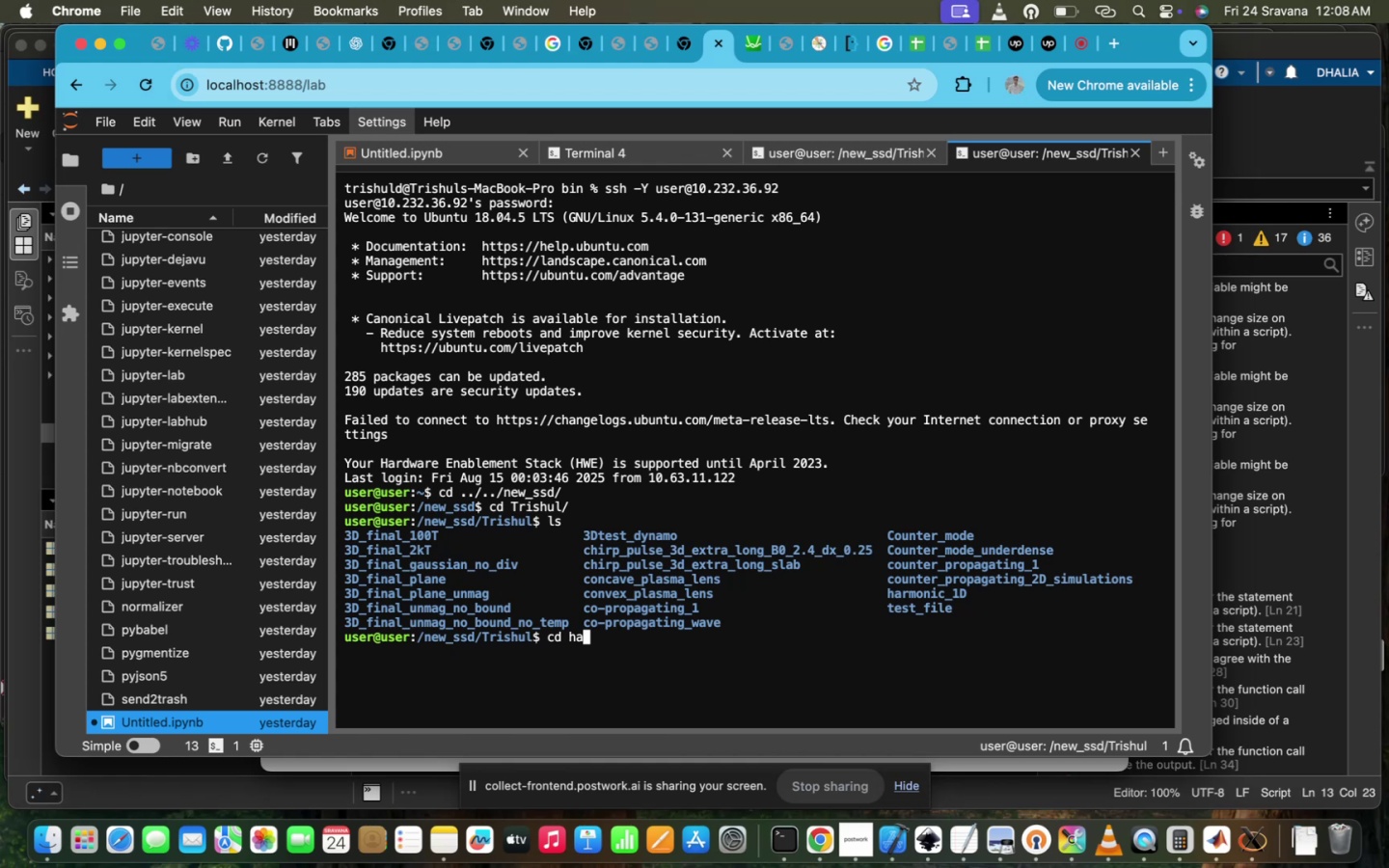 
key(Backspace)
 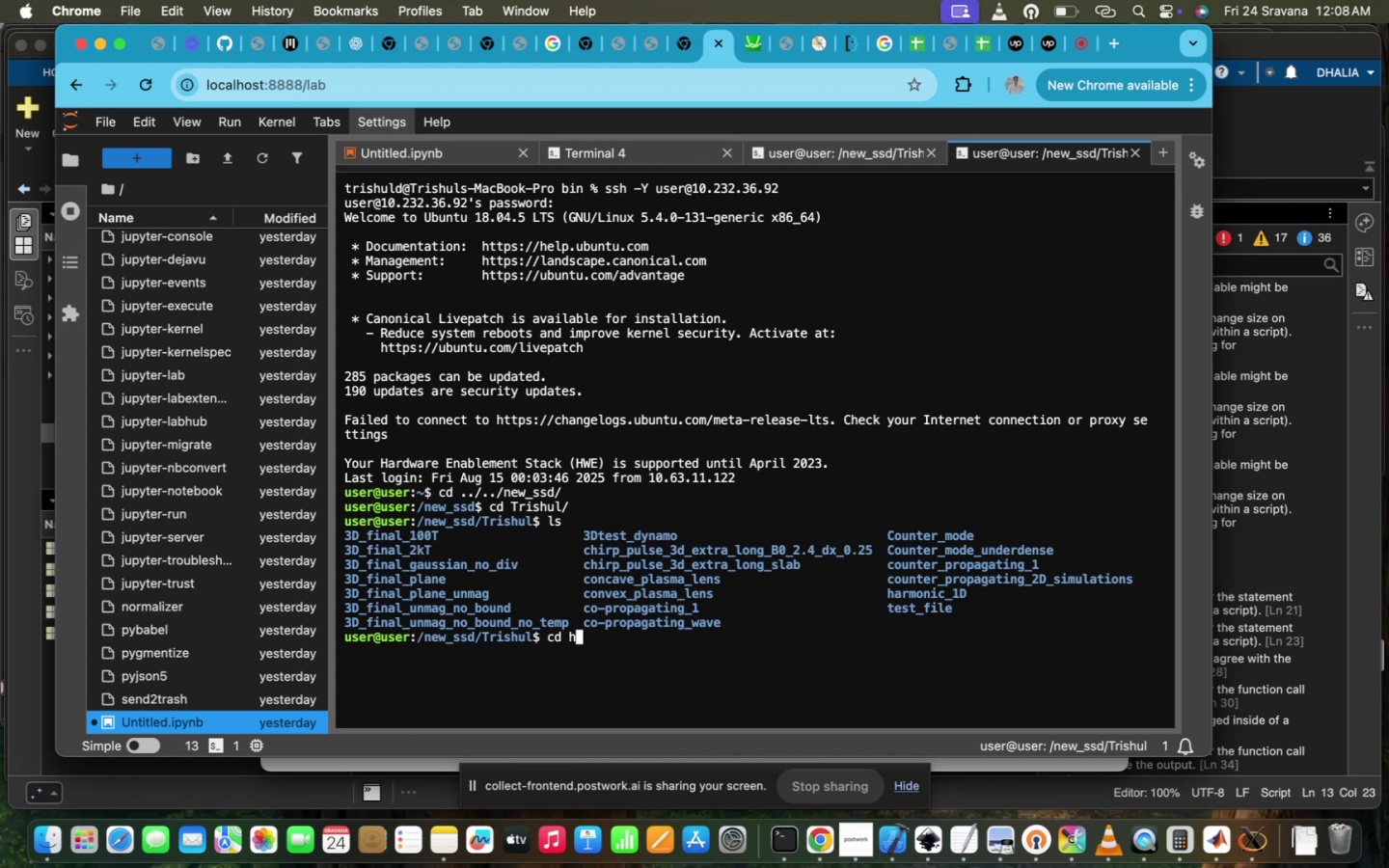 
key(Backspace)
 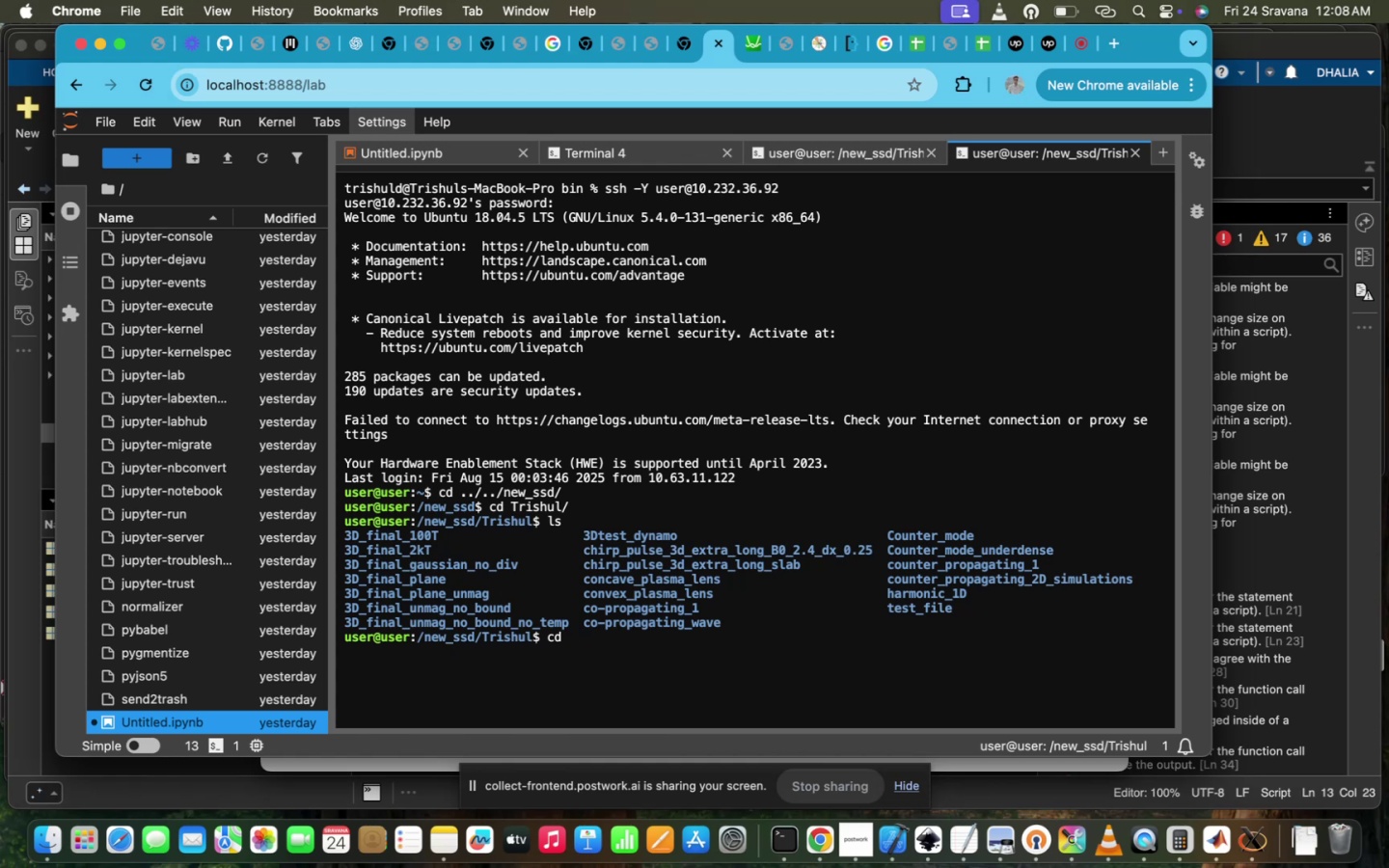 
wait(6.07)
 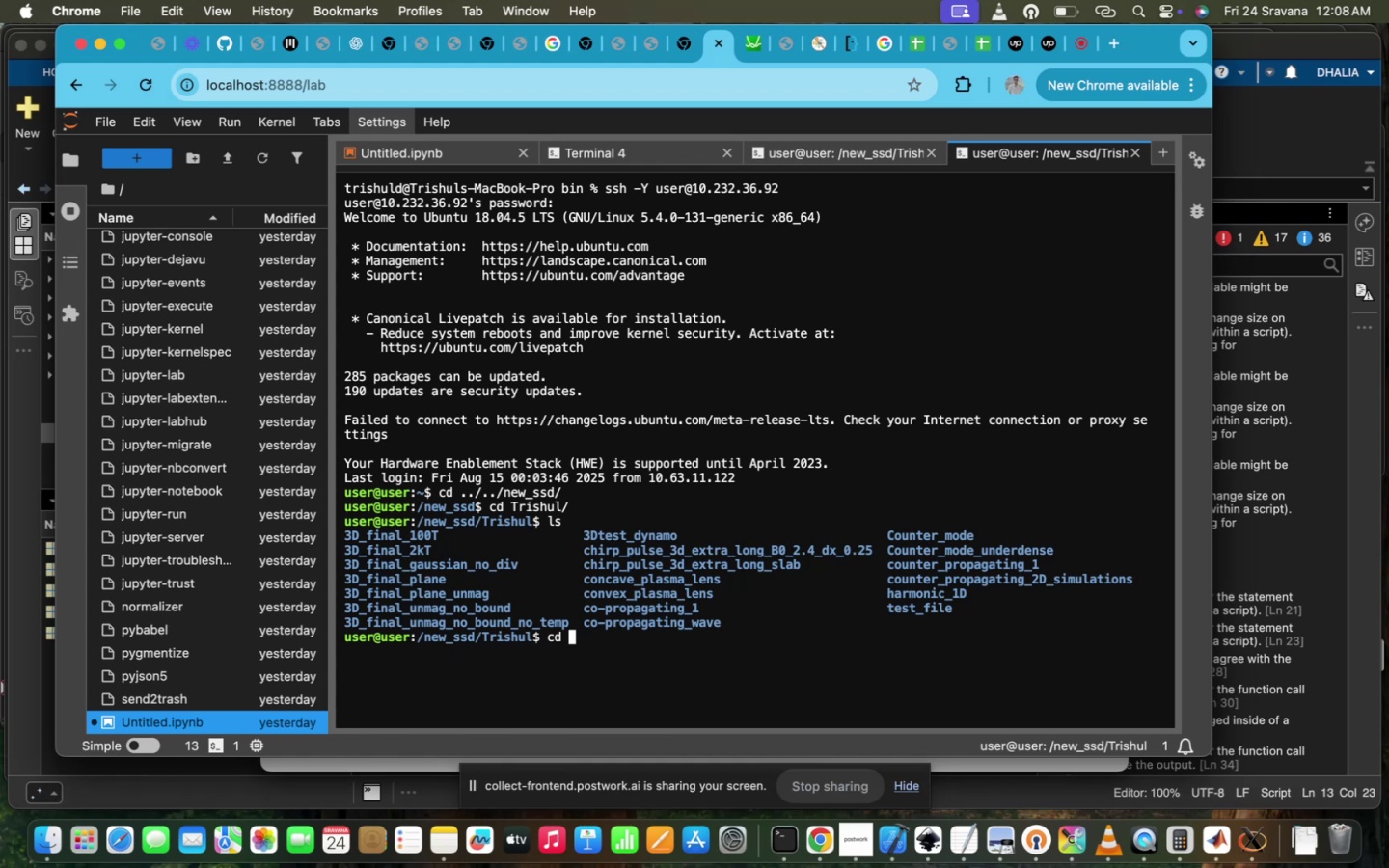 
type(co)
key(Tab)
type(un)
key(Tab)
key(Backspace)
key(Backspace)
key(Backspace)
key(Backspace)
key(Backspace)
key(Backspace)
key(Backspace)
type(n)
key(Tab)
type(v)
key(Tab)
 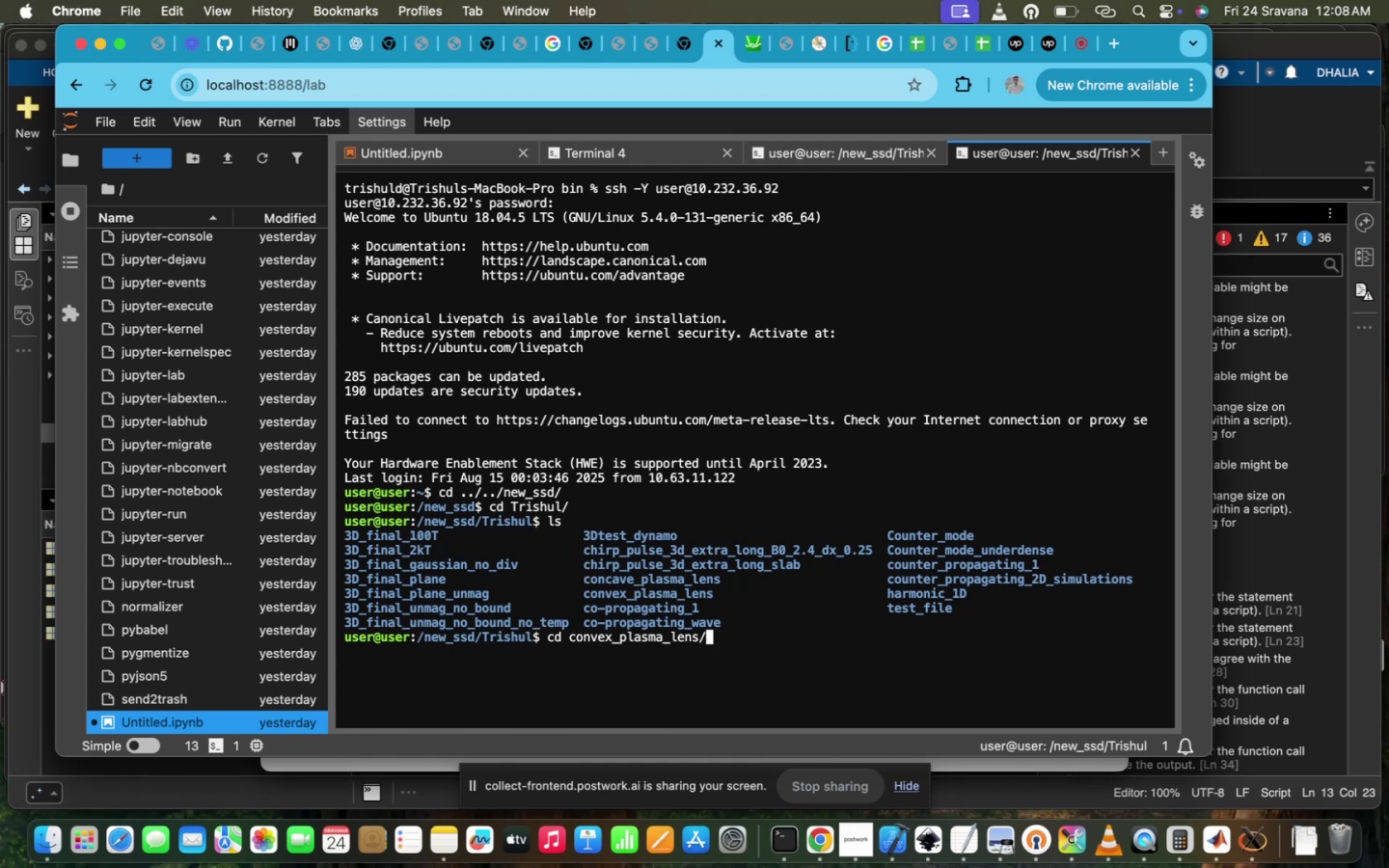 
key(Enter)
 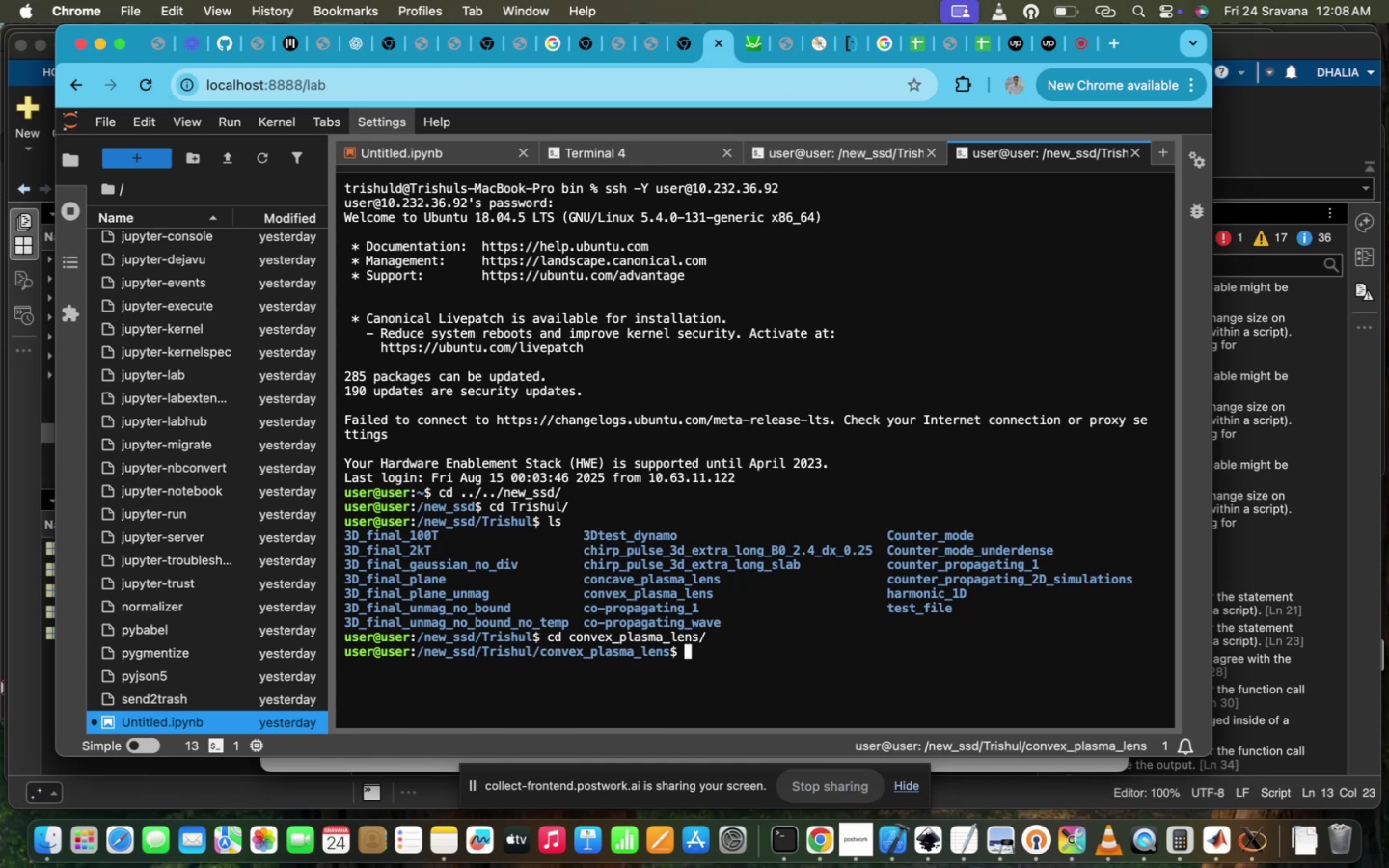 
type(ls)
 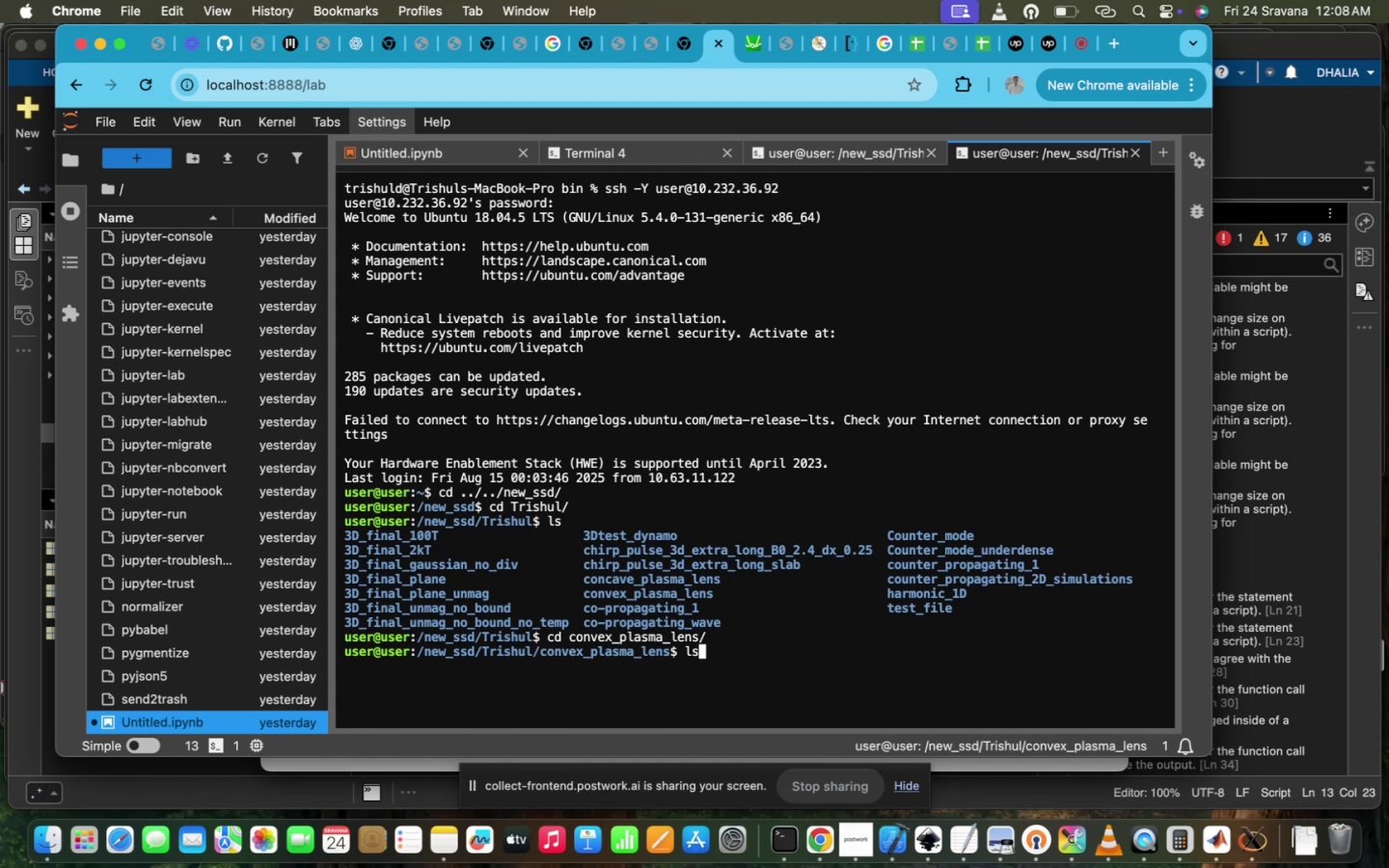 
key(Enter)
 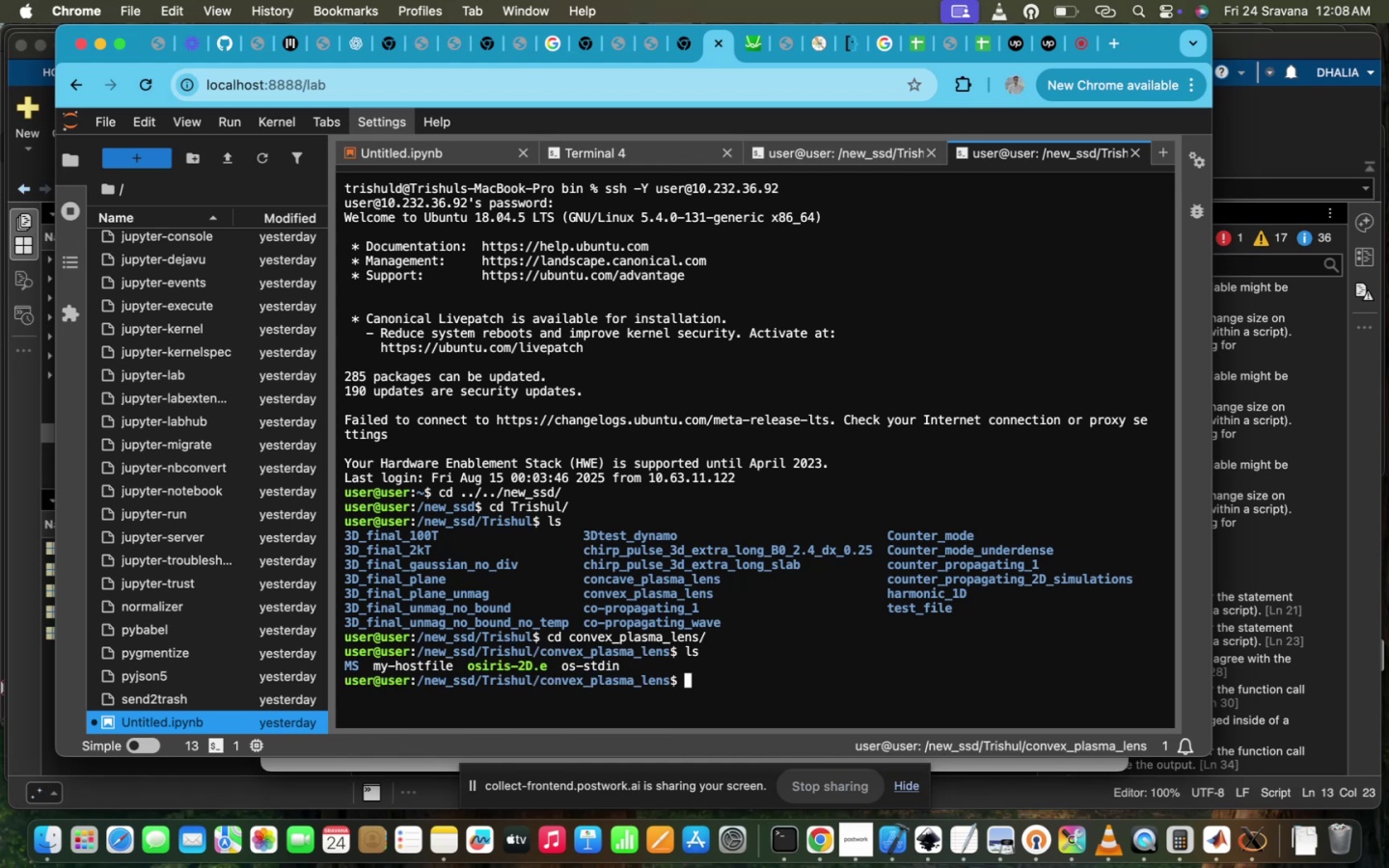 
type(cp ../co)
key(Backspace)
key(Backspace)
type(co)
key(Tab)
key(Tab)
type(nc)
key(Tab)
type(p)
key(Tab)
type(y)
key(Tab)
type( .)
 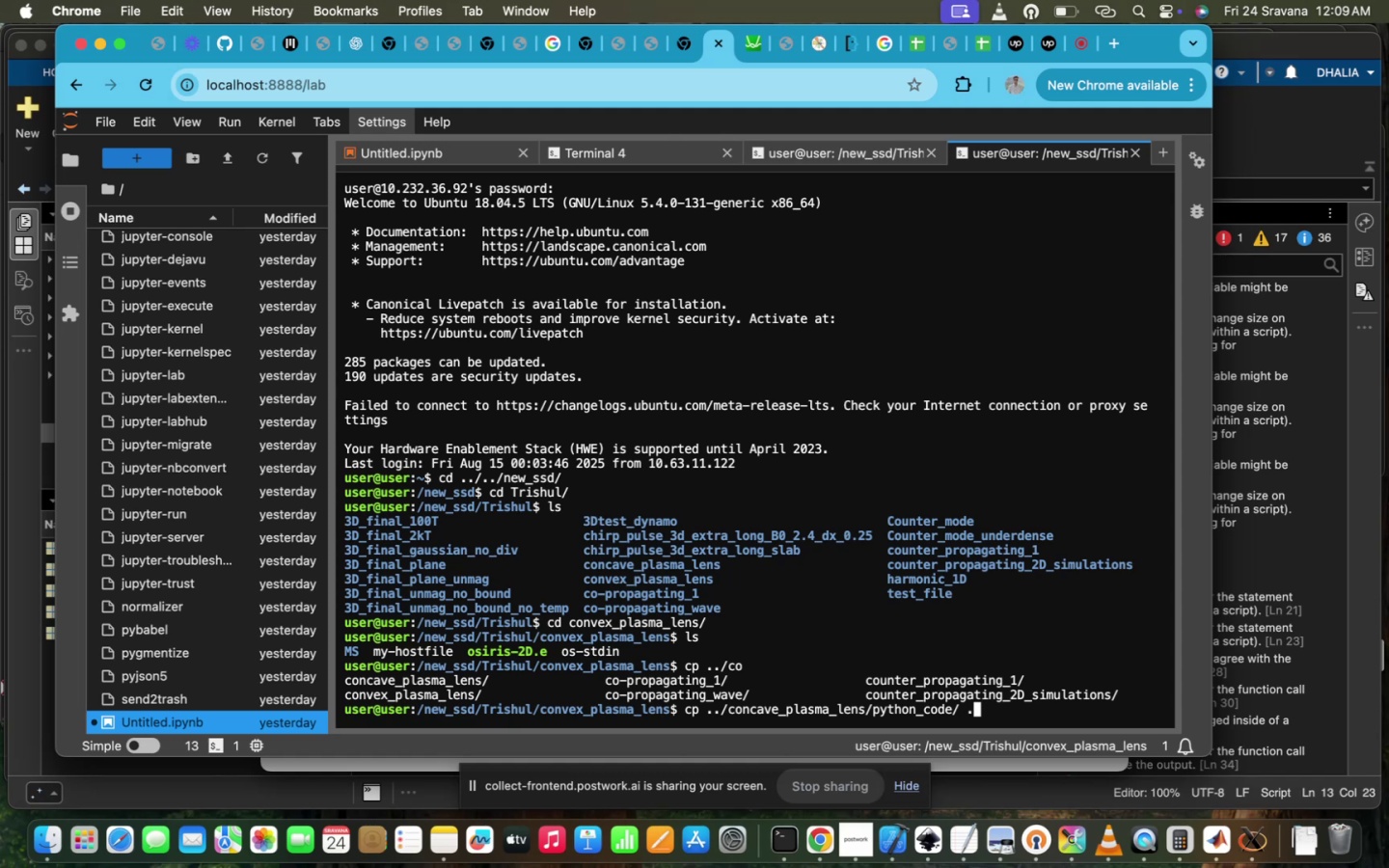 
key(Enter)
 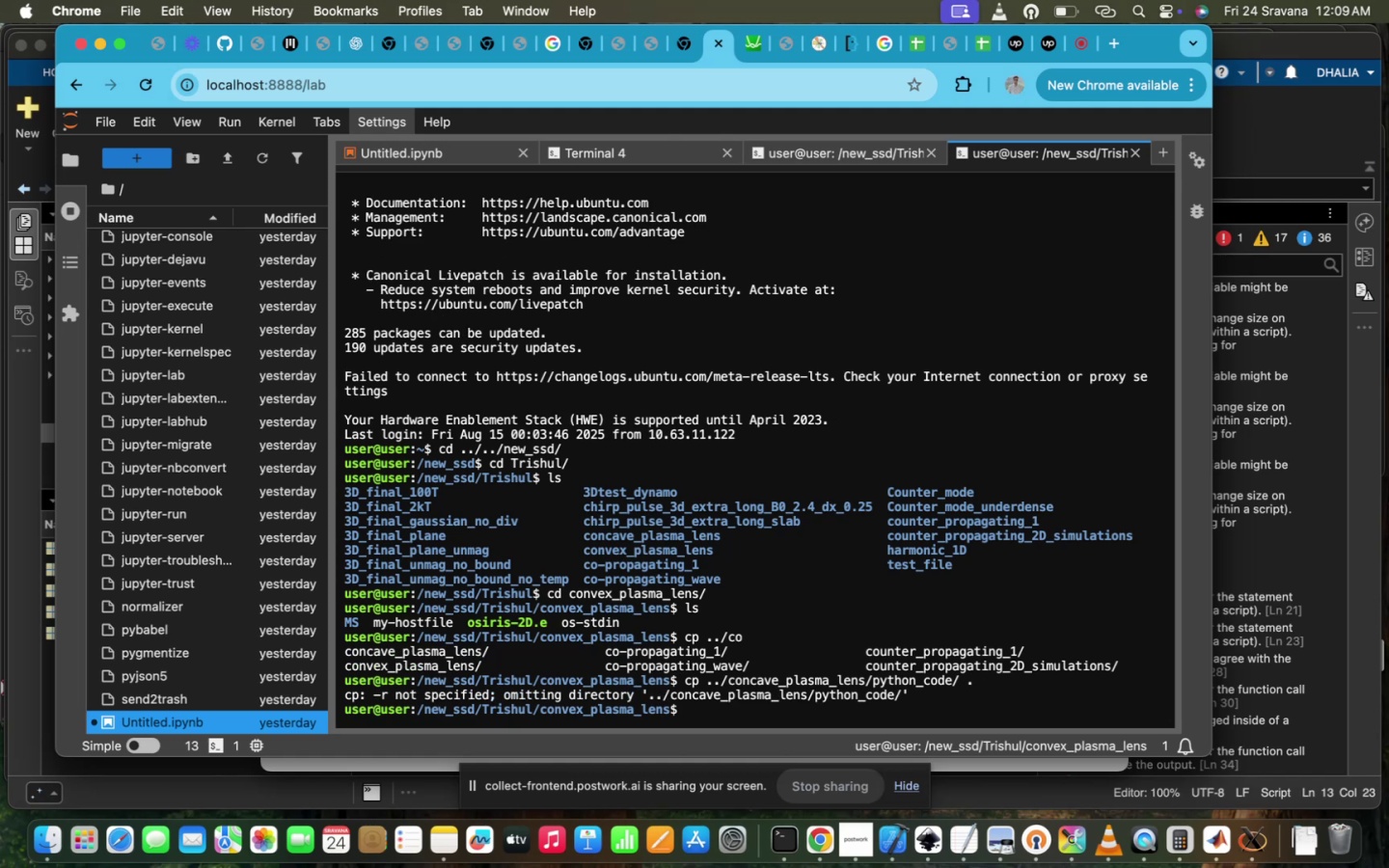 
key(ArrowUp)
 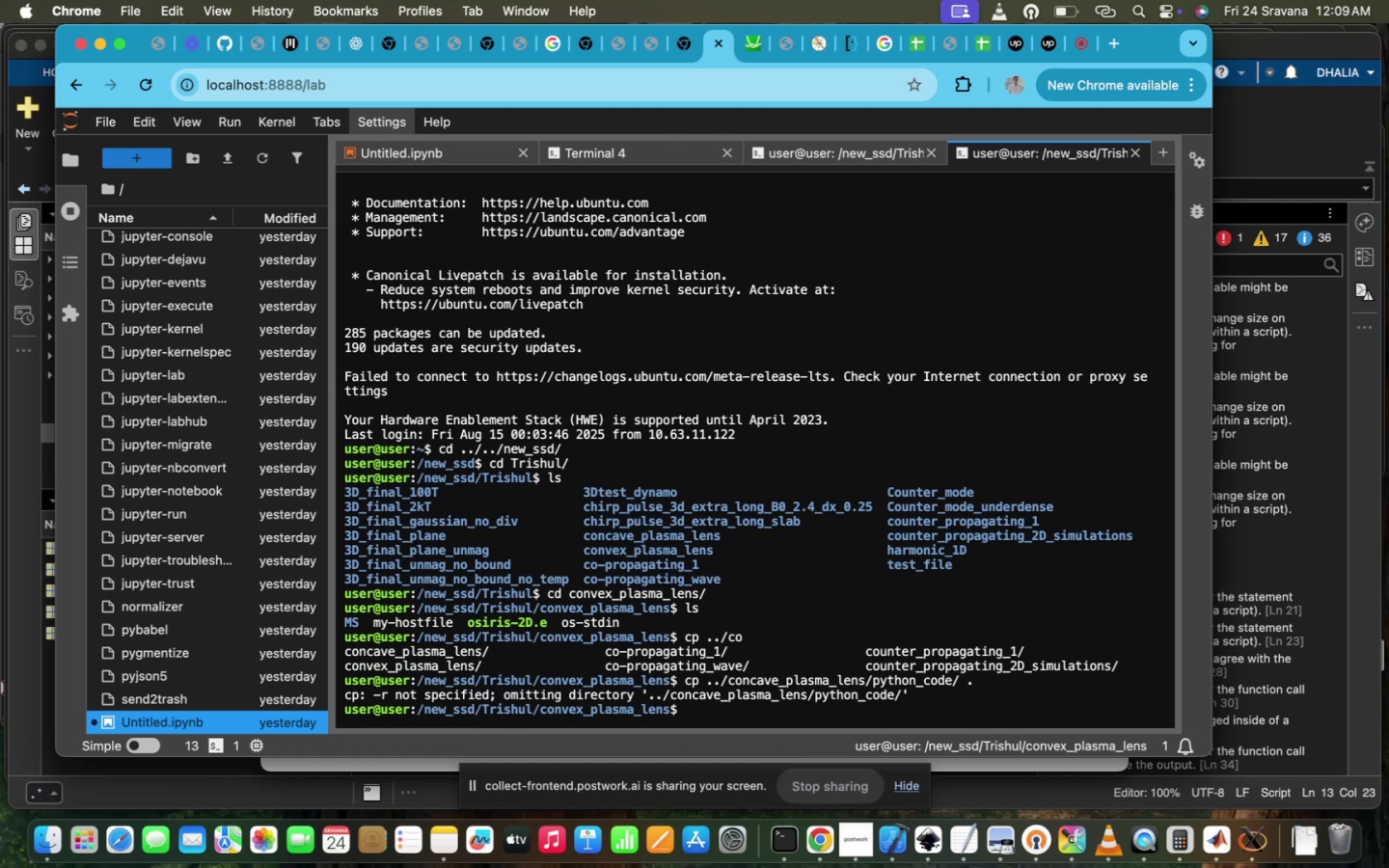 
key(ArrowDown)
 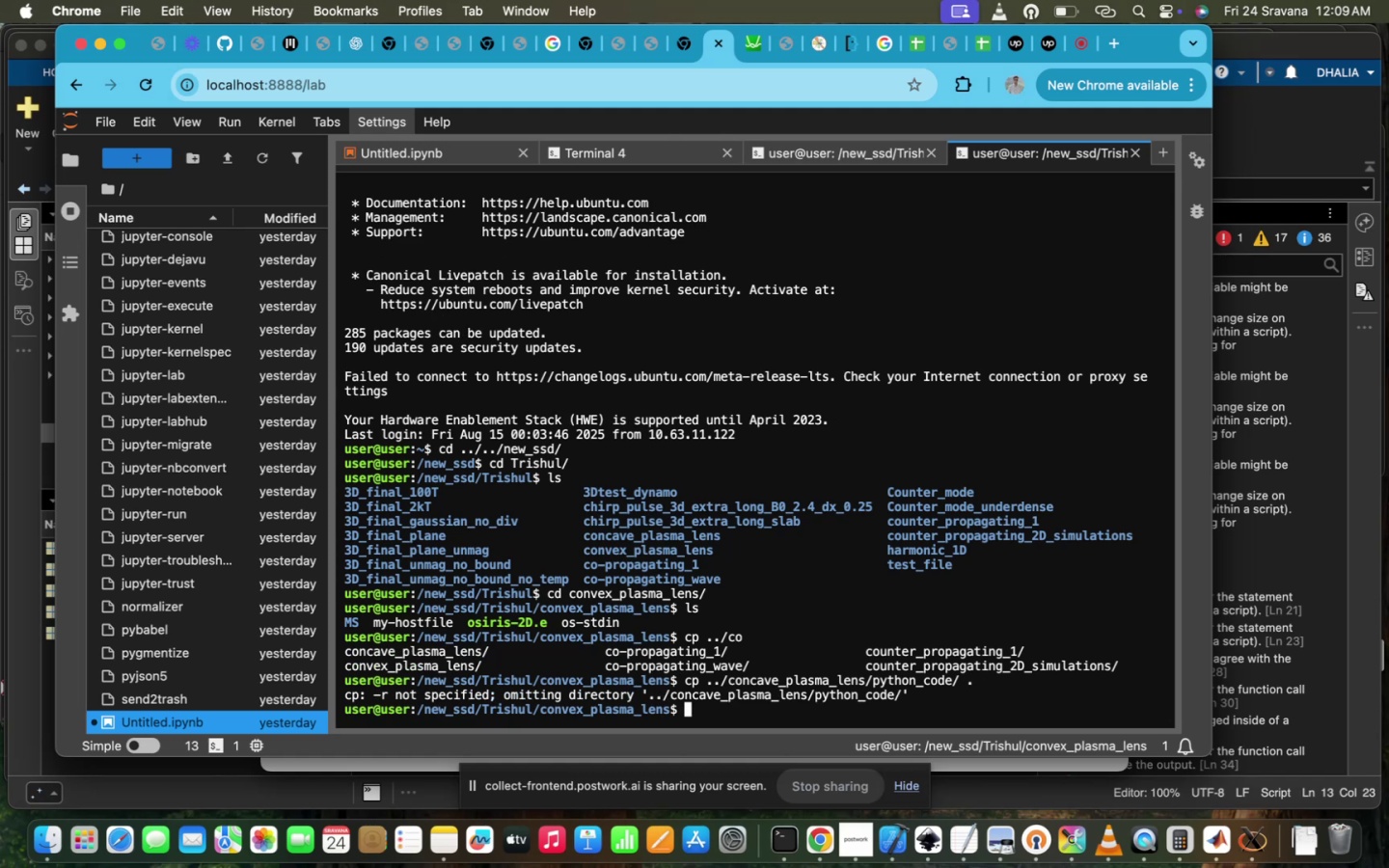 
key(ArrowDown)
 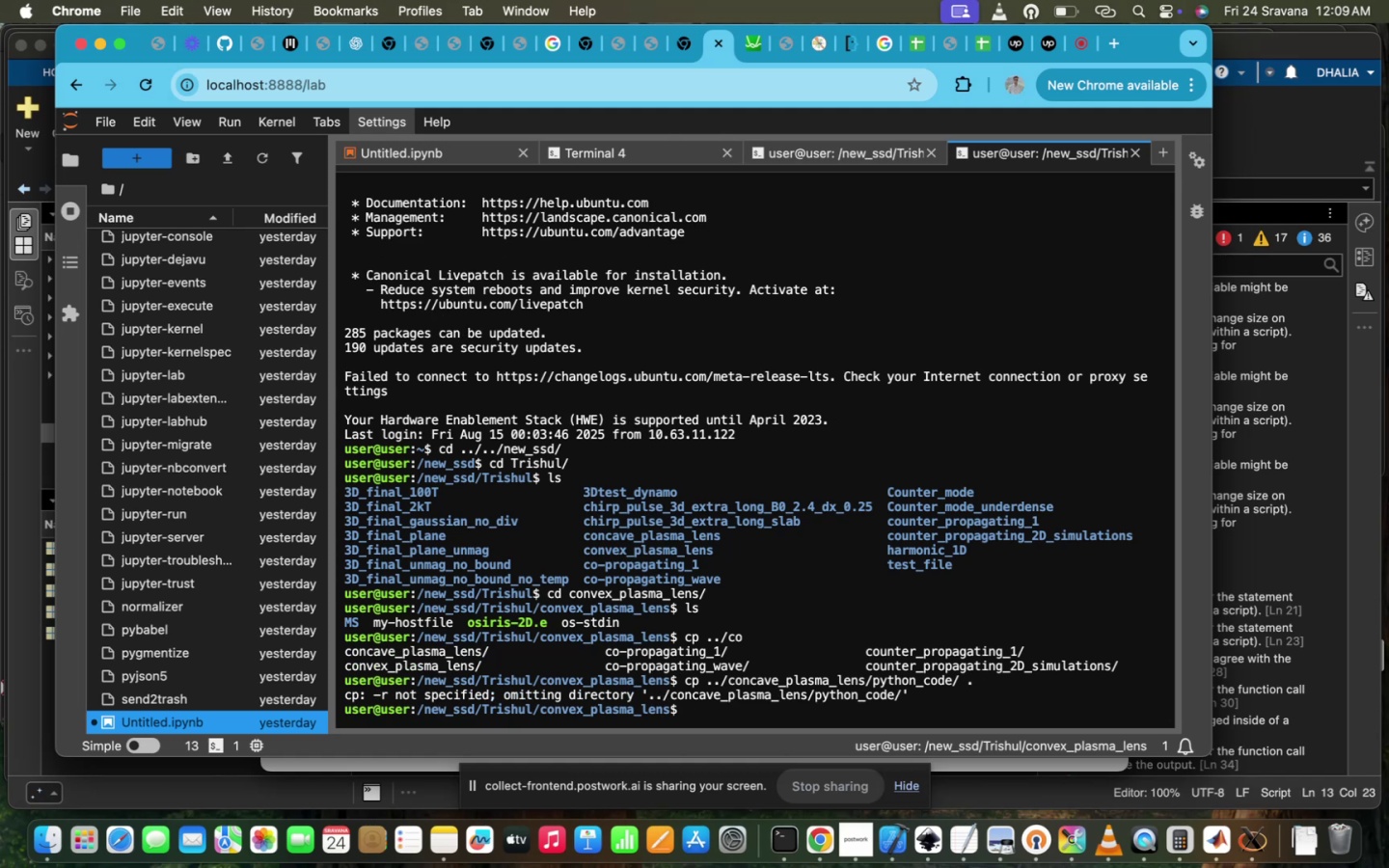 
key(ArrowDown)
 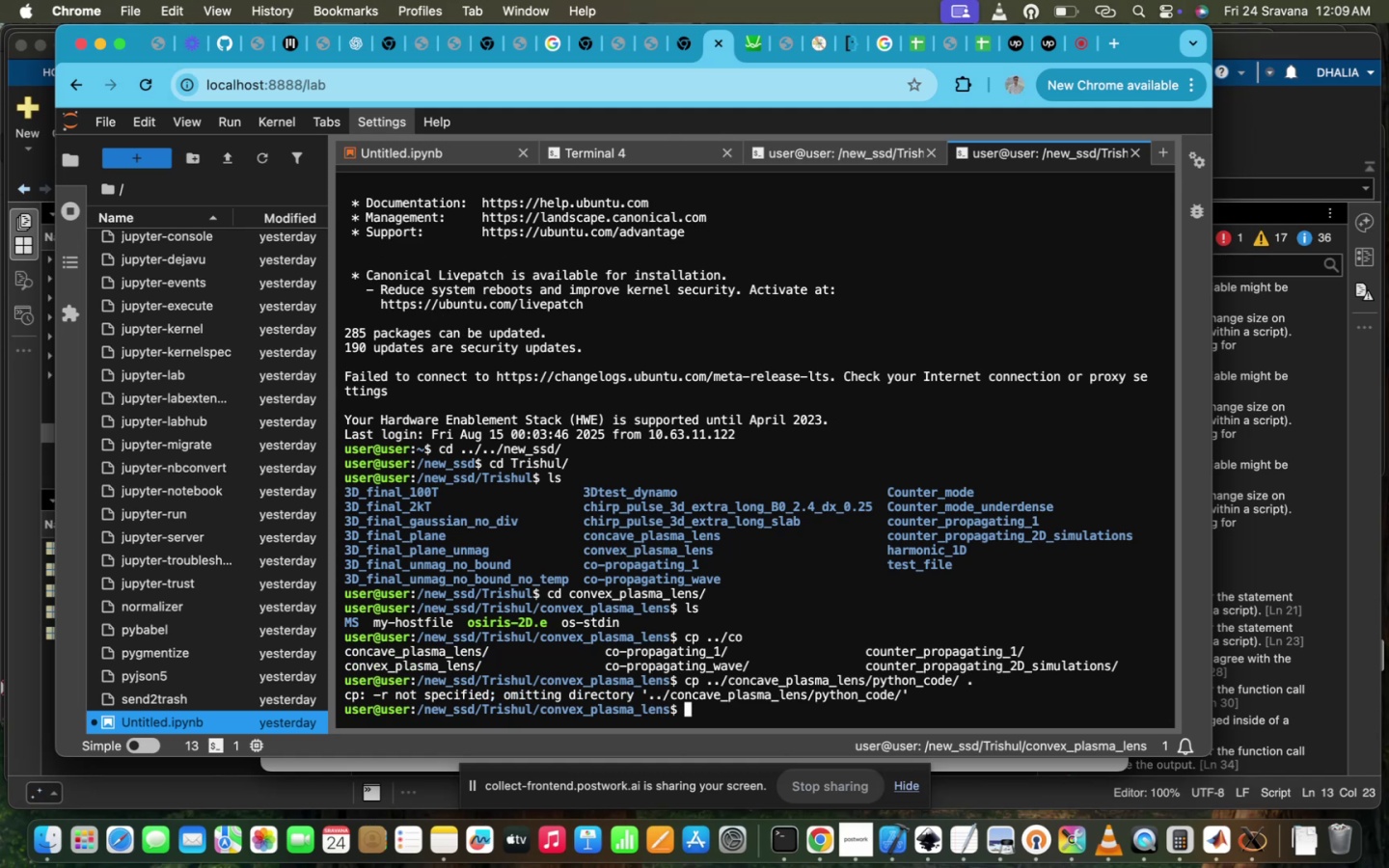 
key(ArrowUp)
 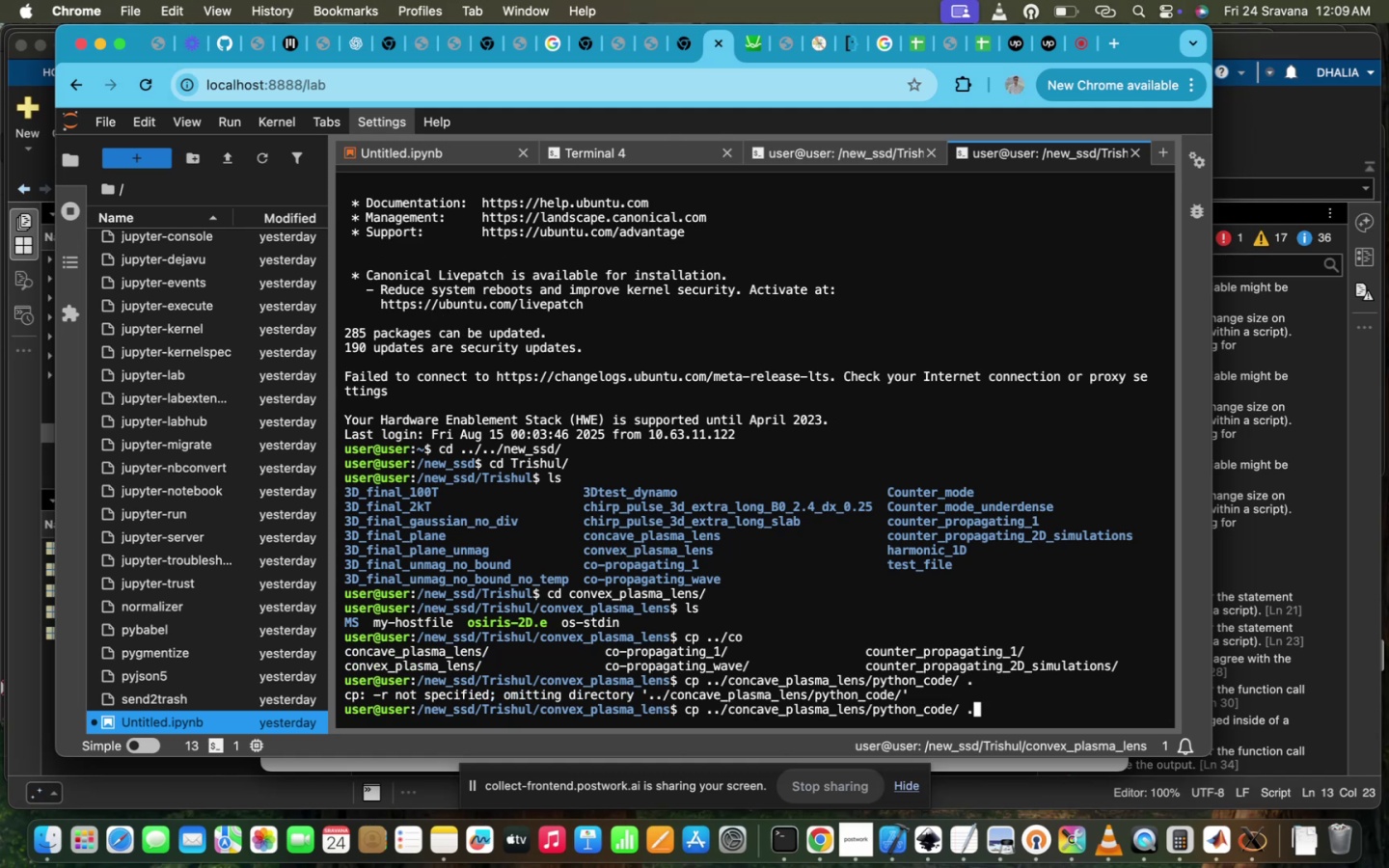 
hold_key(key=ArrowLeft, duration=1.5)
 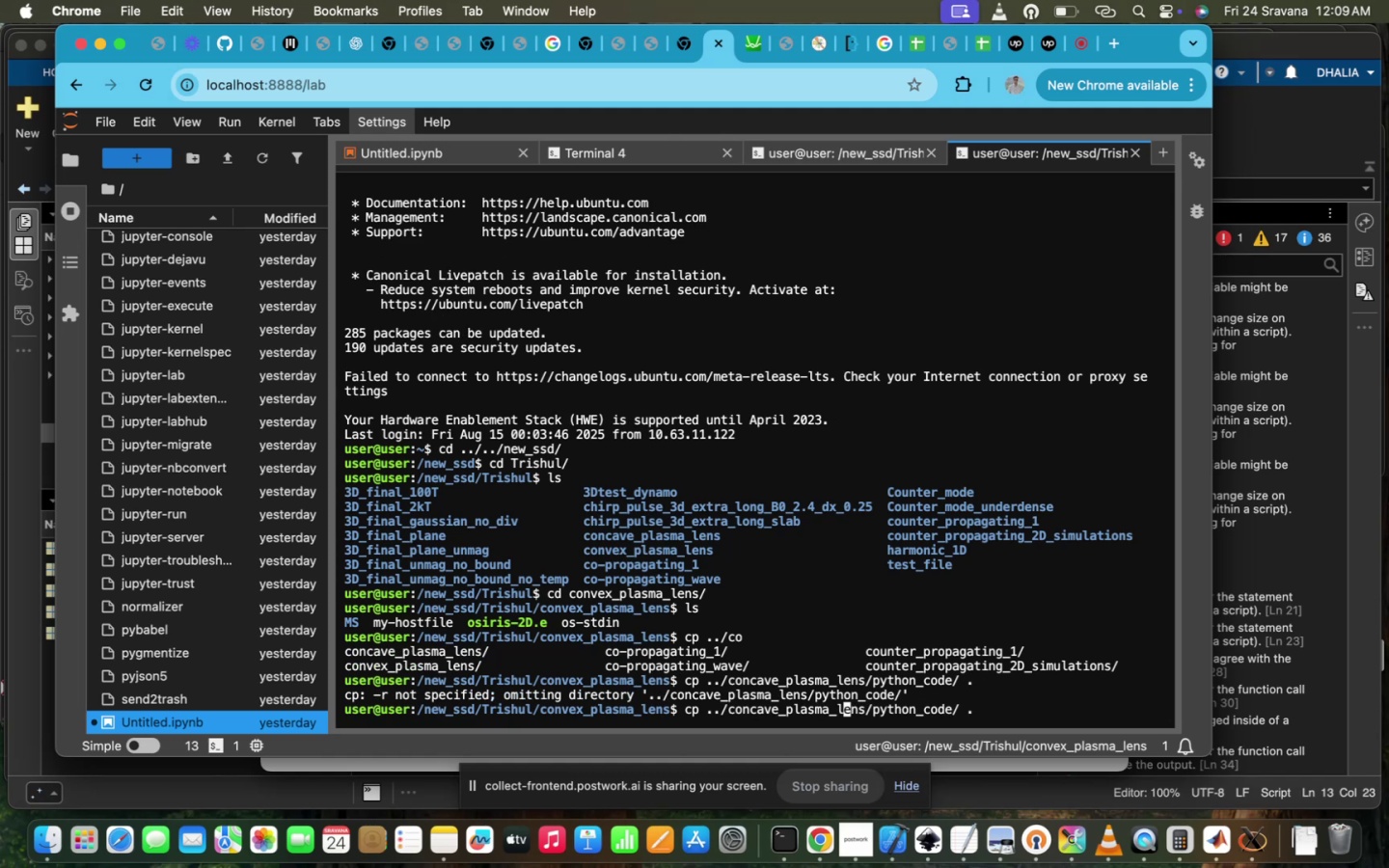 
hold_key(key=ArrowLeft, duration=1.5)
 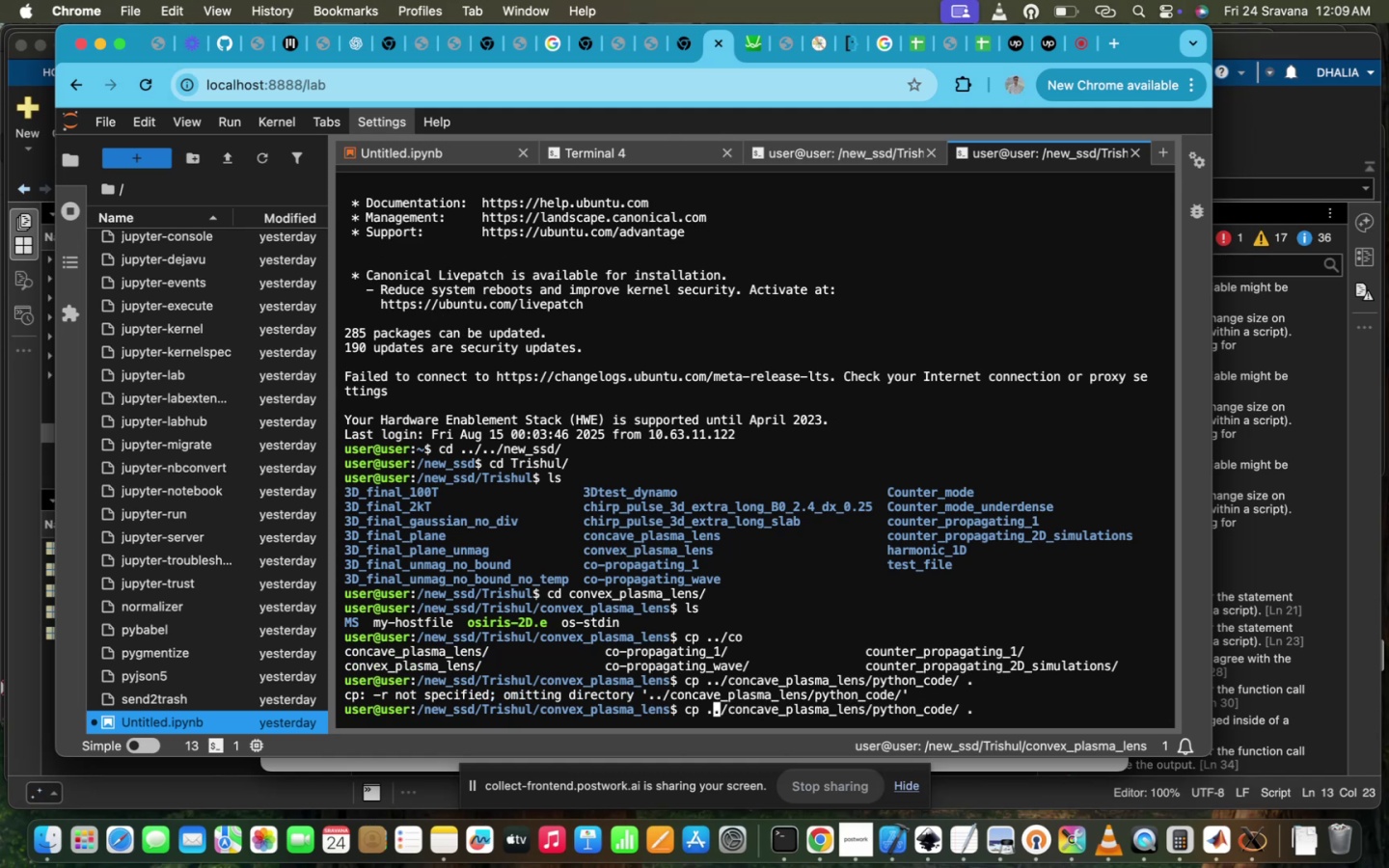 
hold_key(key=ArrowLeft, duration=0.57)
 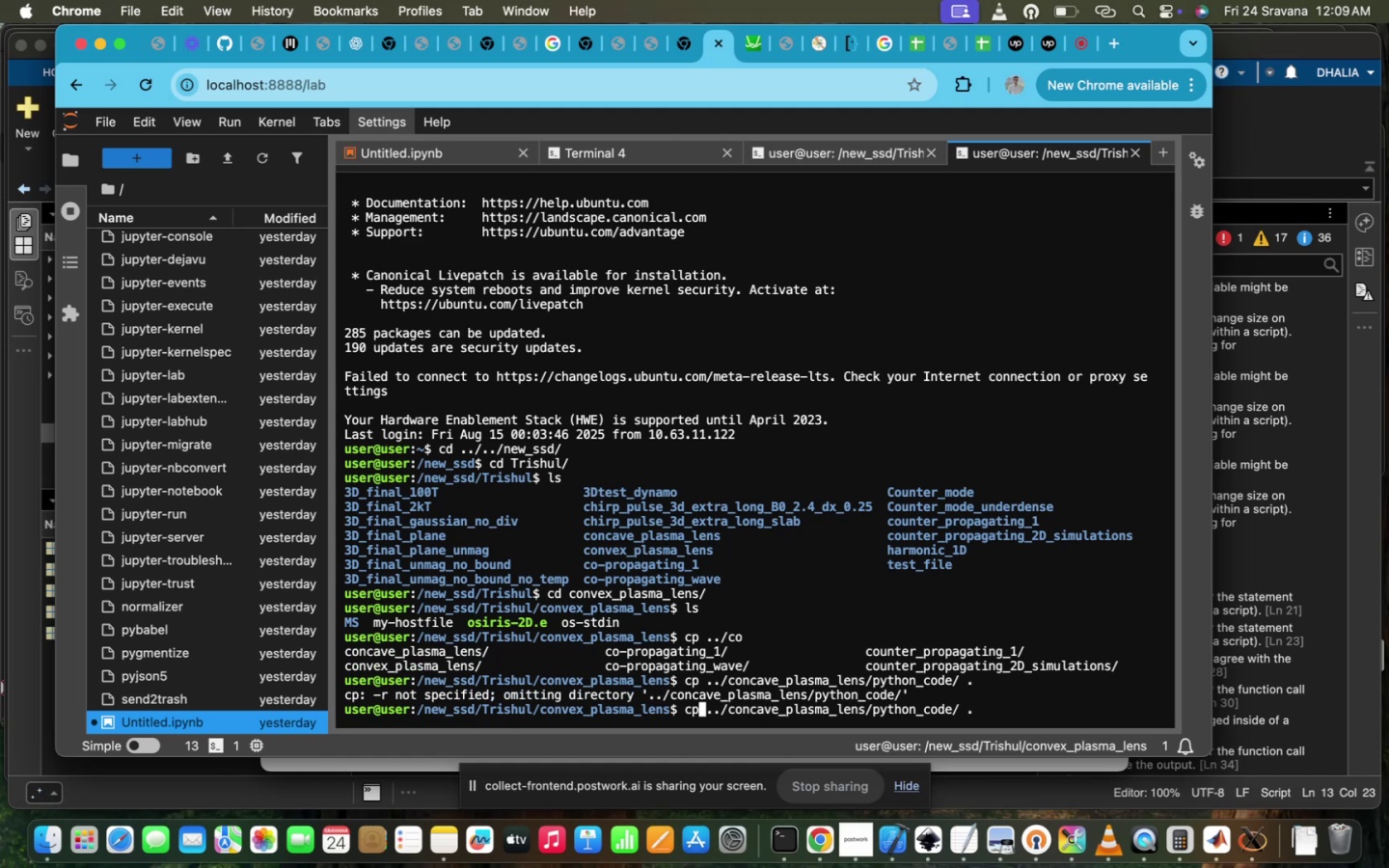 
key(Space)
 